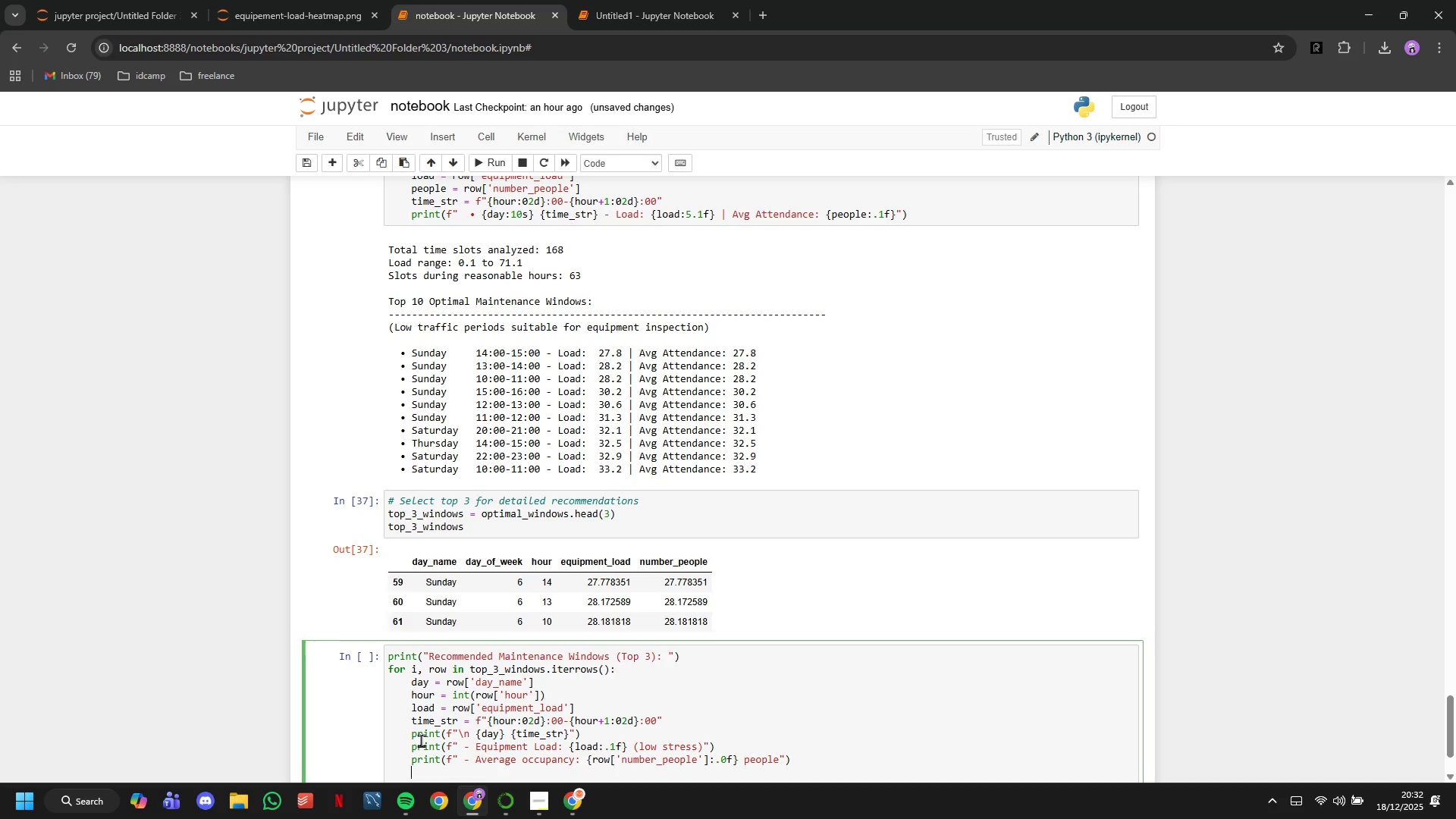 
type(print(f"")
 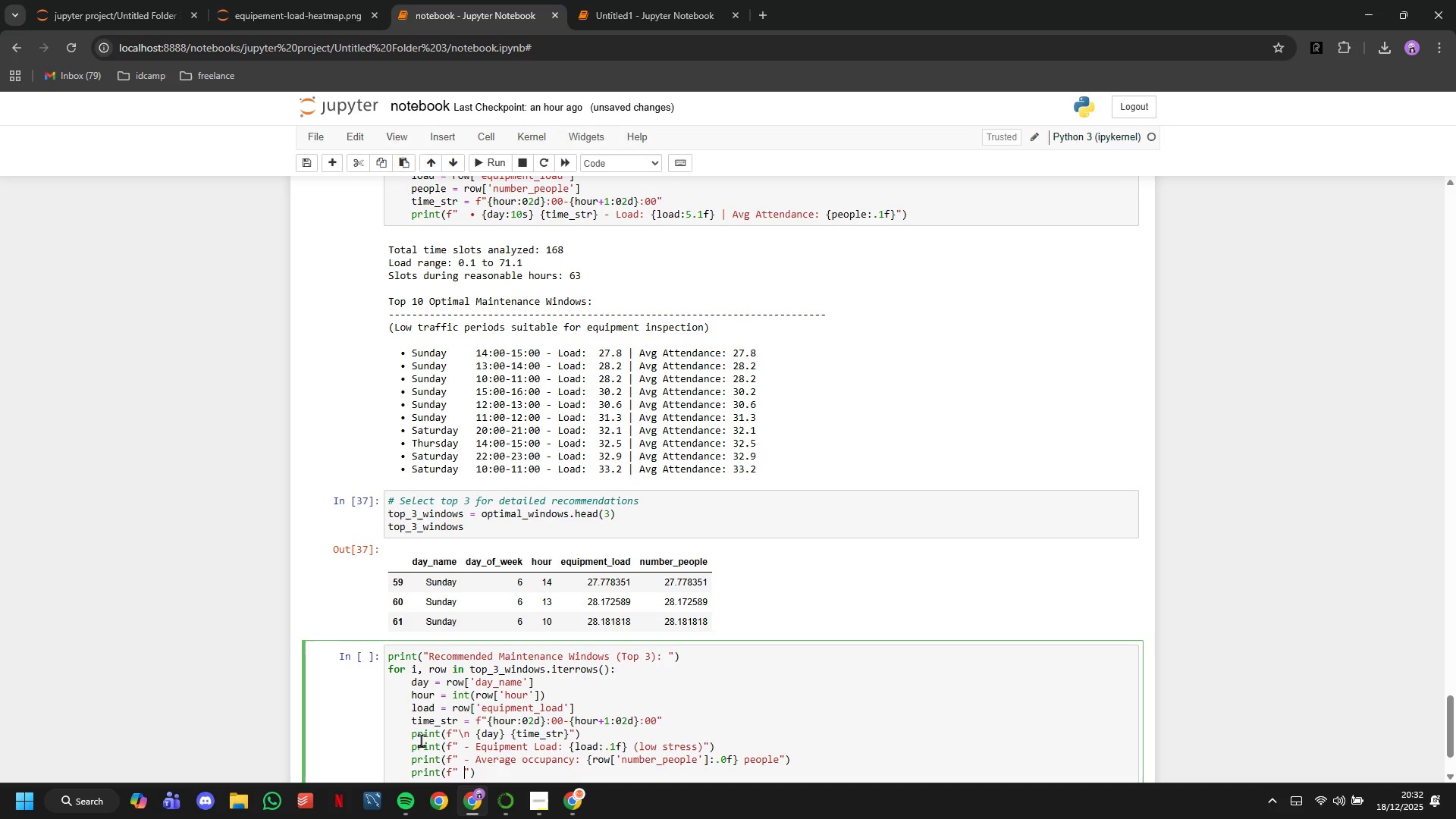 
 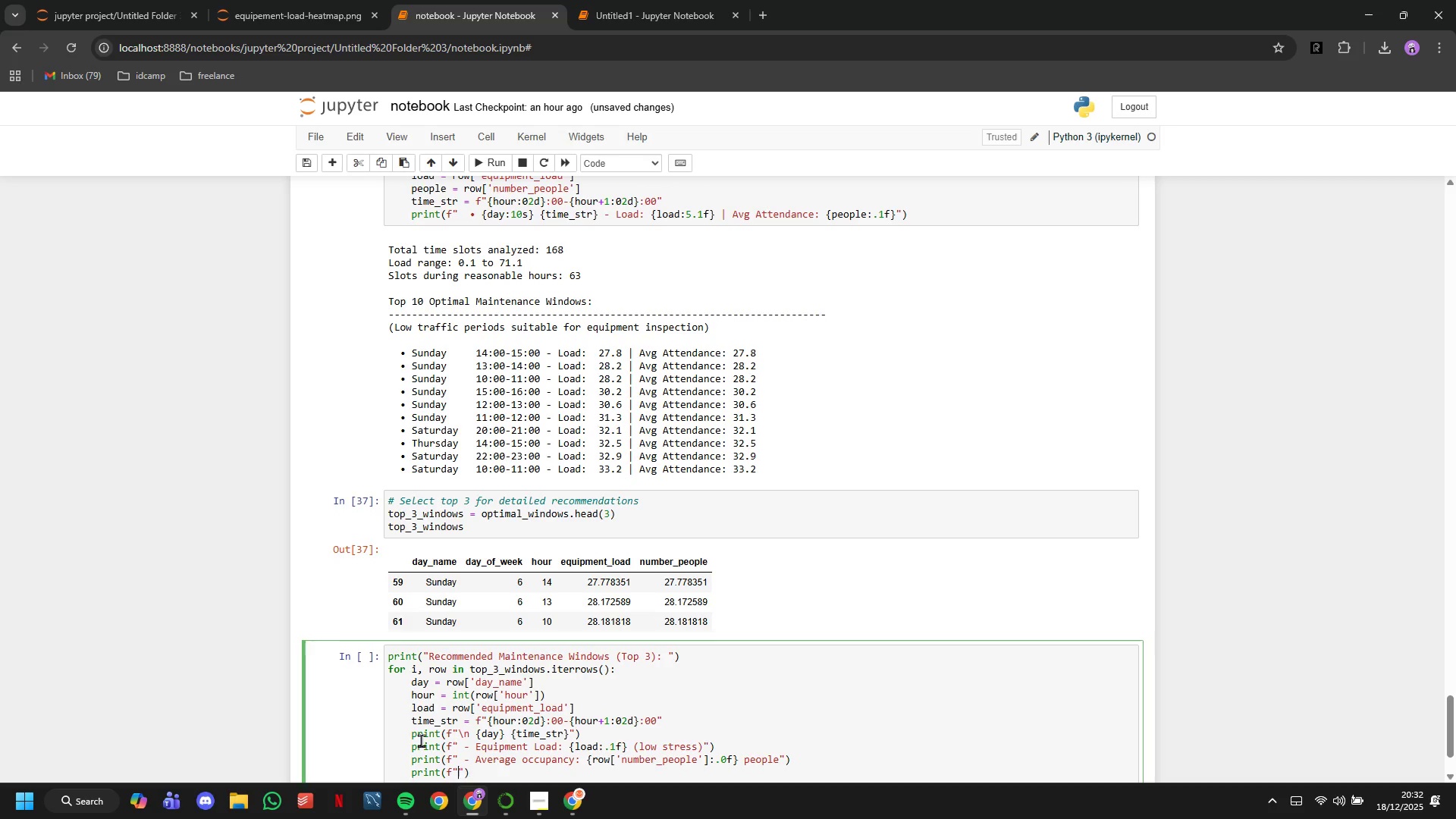 
key(ArrowLeft)
 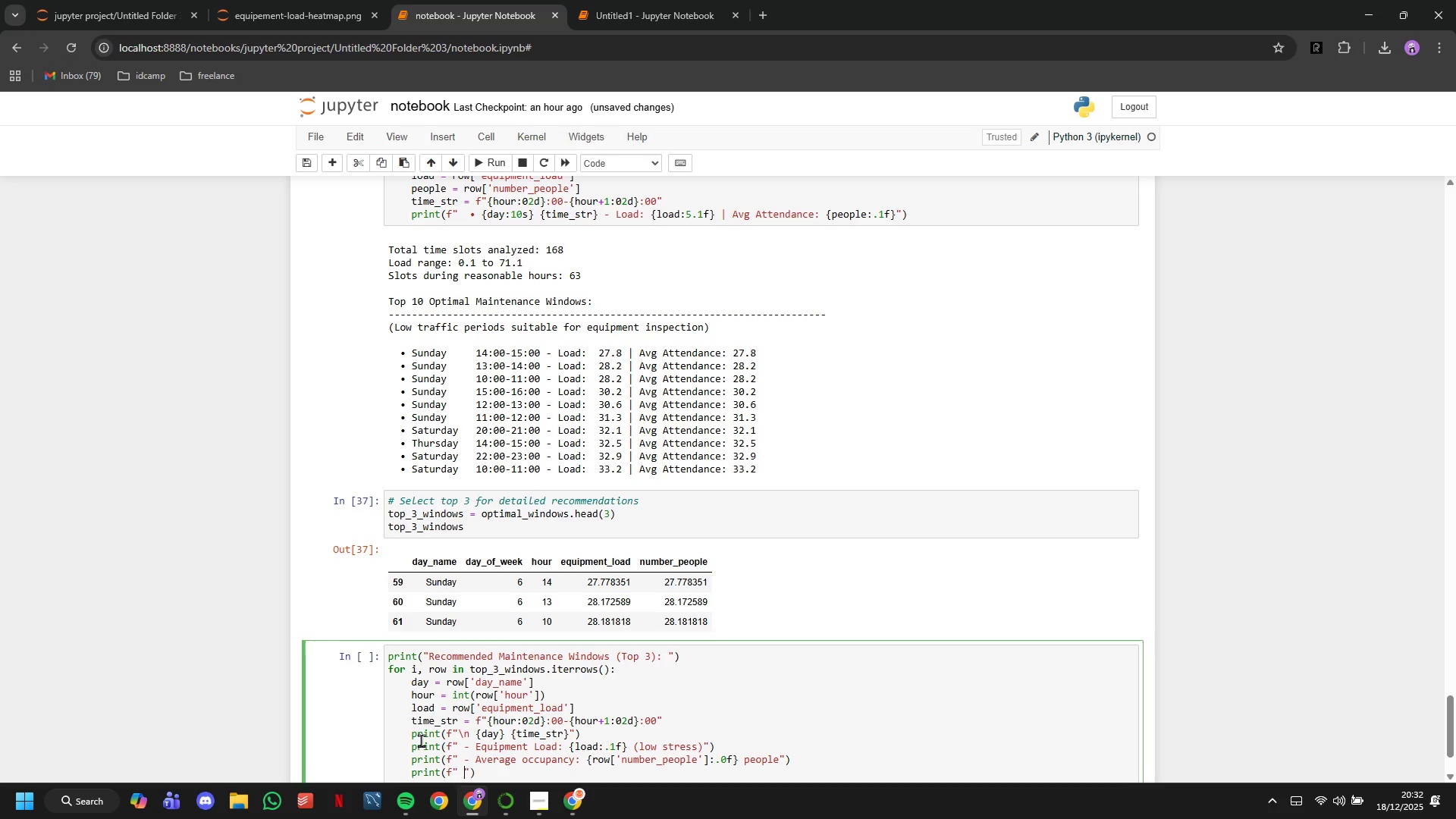 
type( - Recommendation: Ideal for through equipment inspection)
 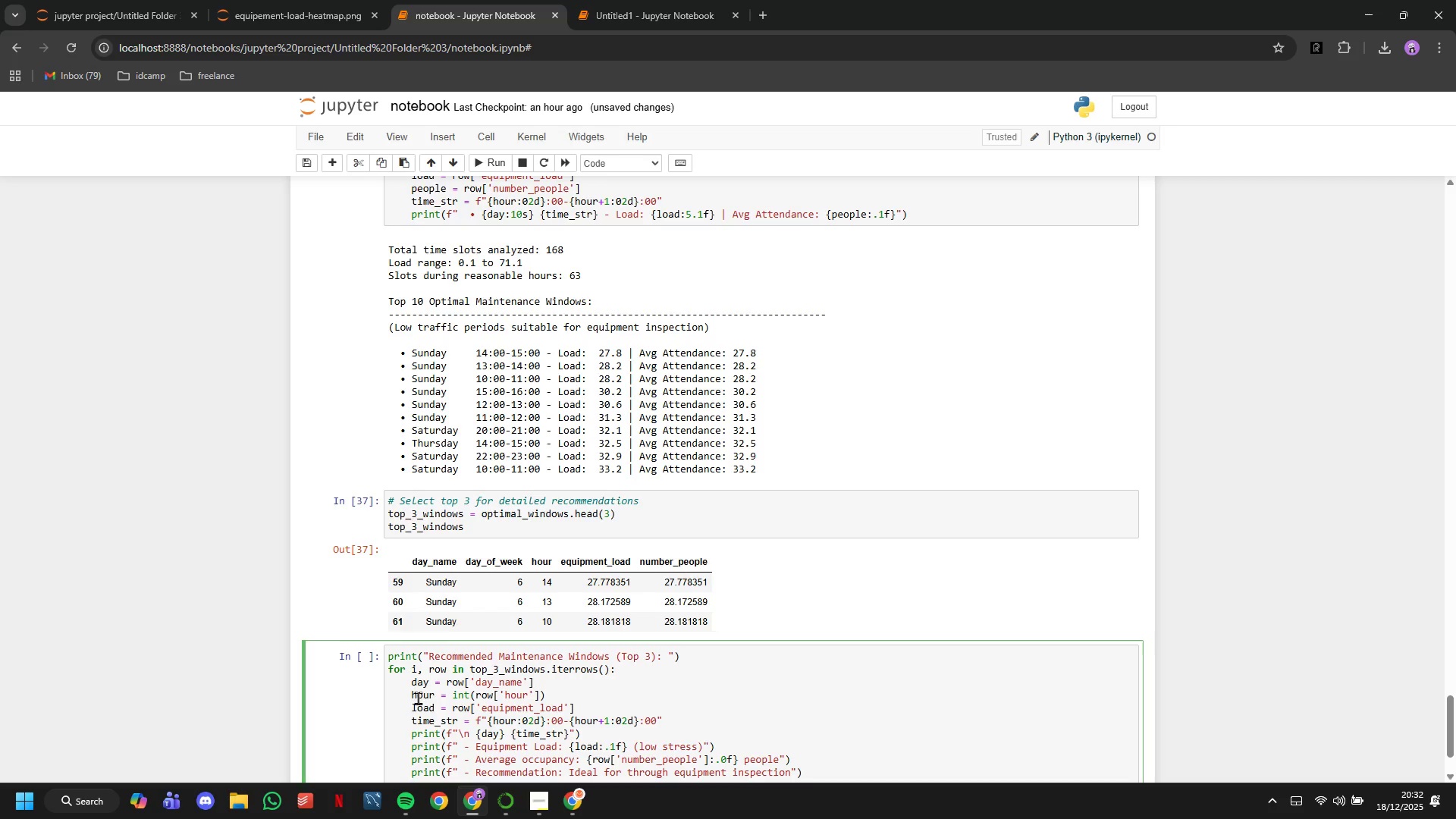 
scroll: coordinate [606, 557], scroll_direction: down, amount: 5.0
 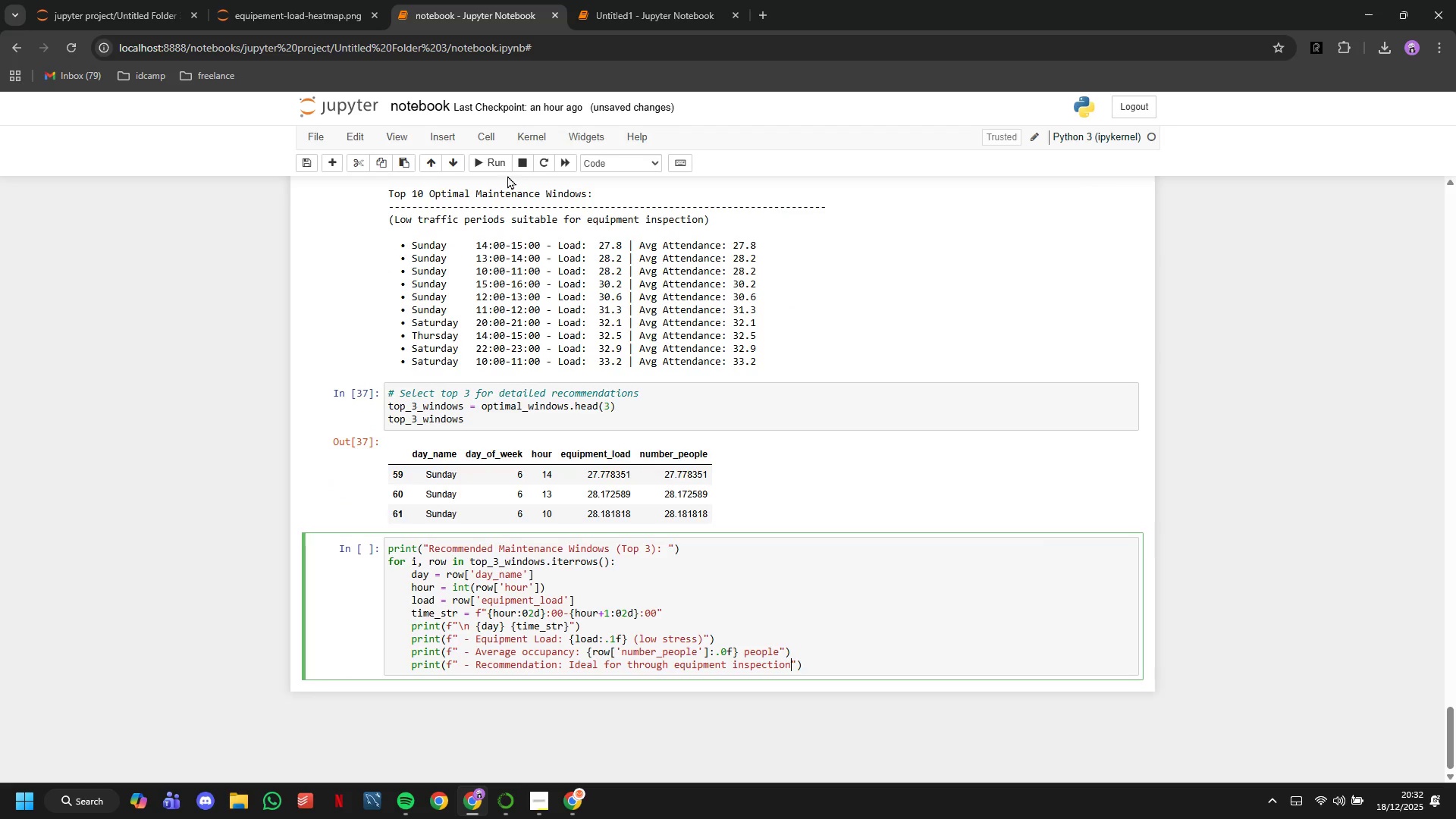 
left_click([496, 166])
 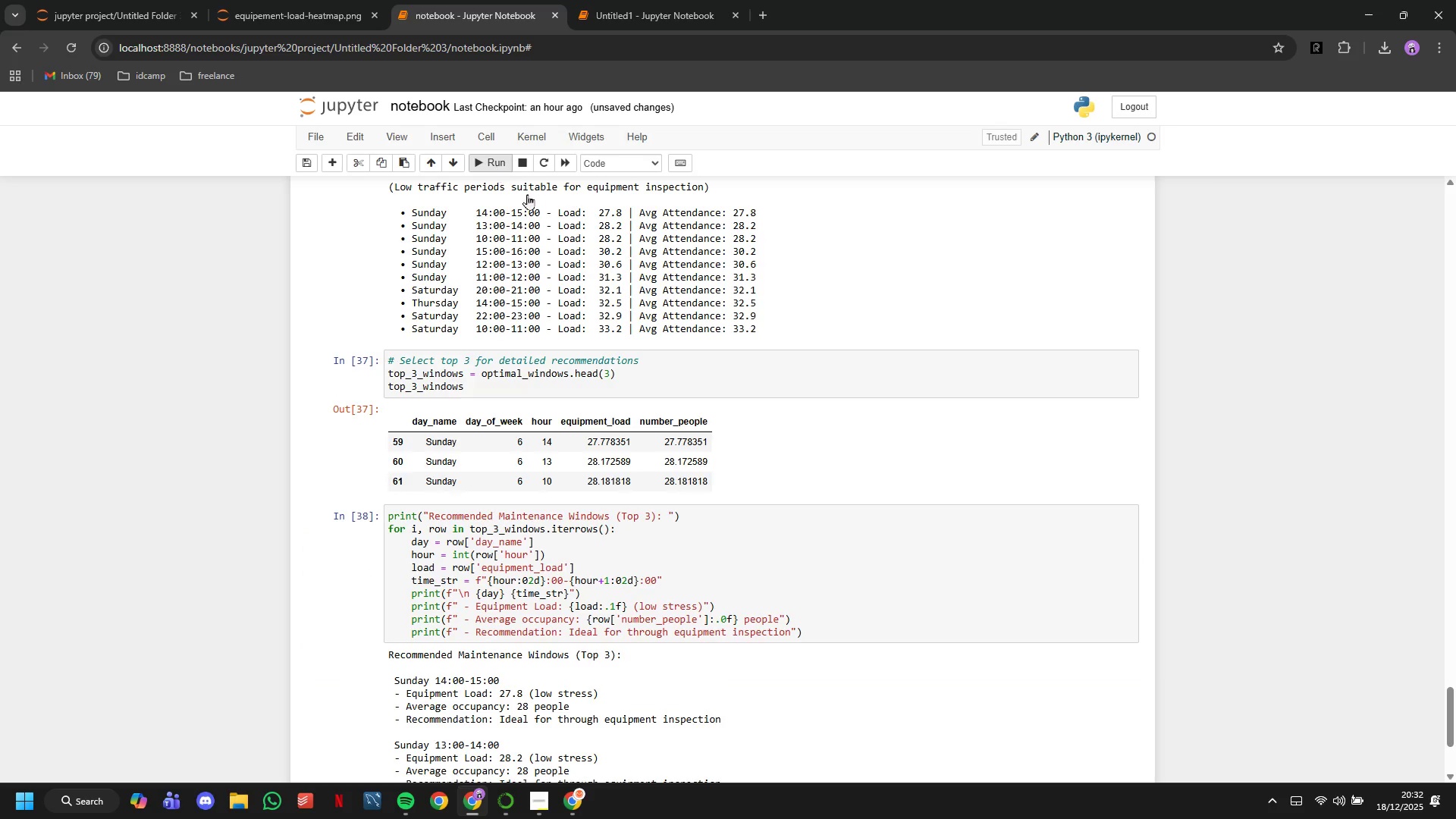 
scroll: coordinate [689, 424], scroll_direction: down, amount: 6.0
 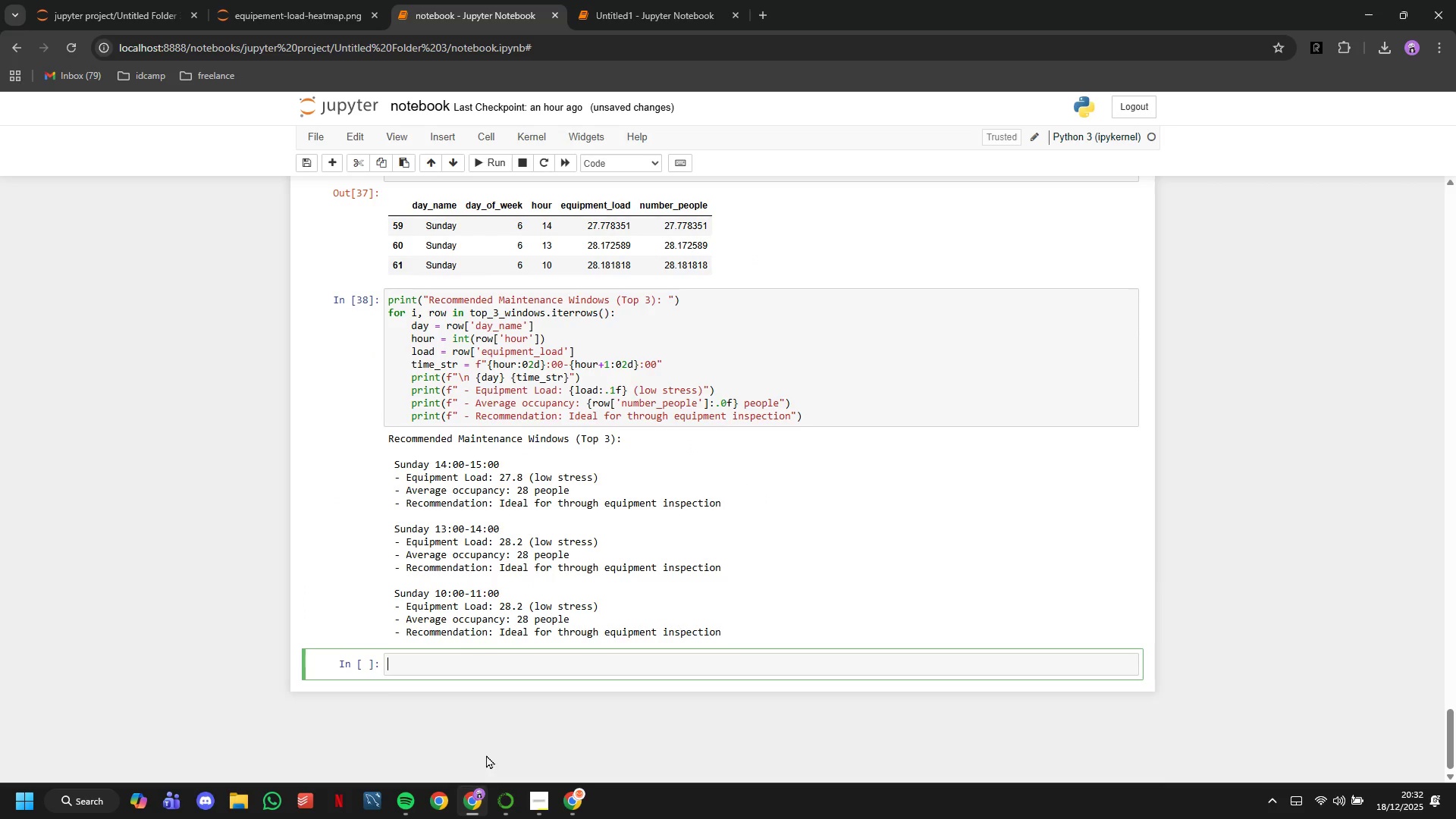 
left_click([613, 163])
 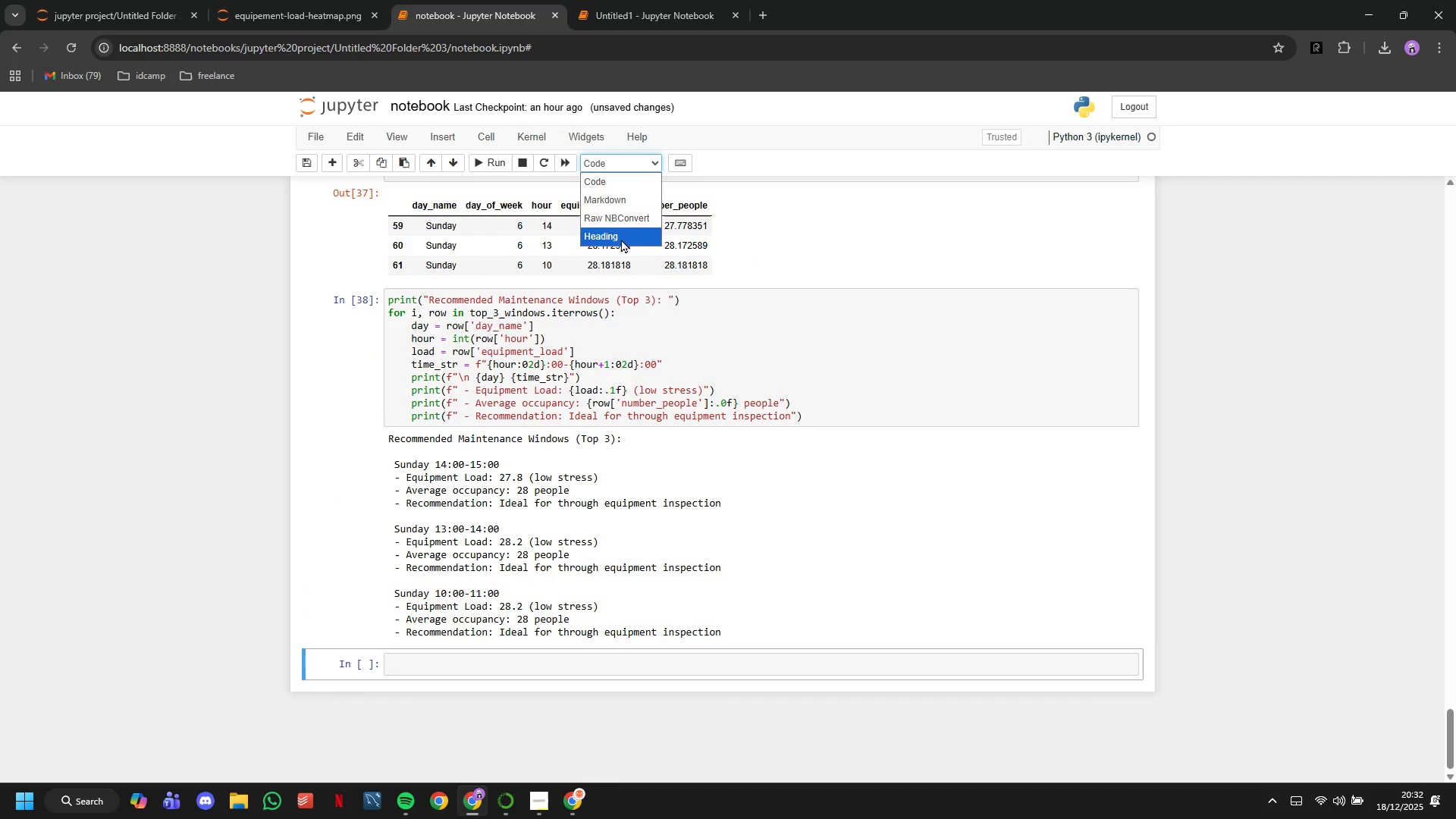 
left_click([620, 238])
 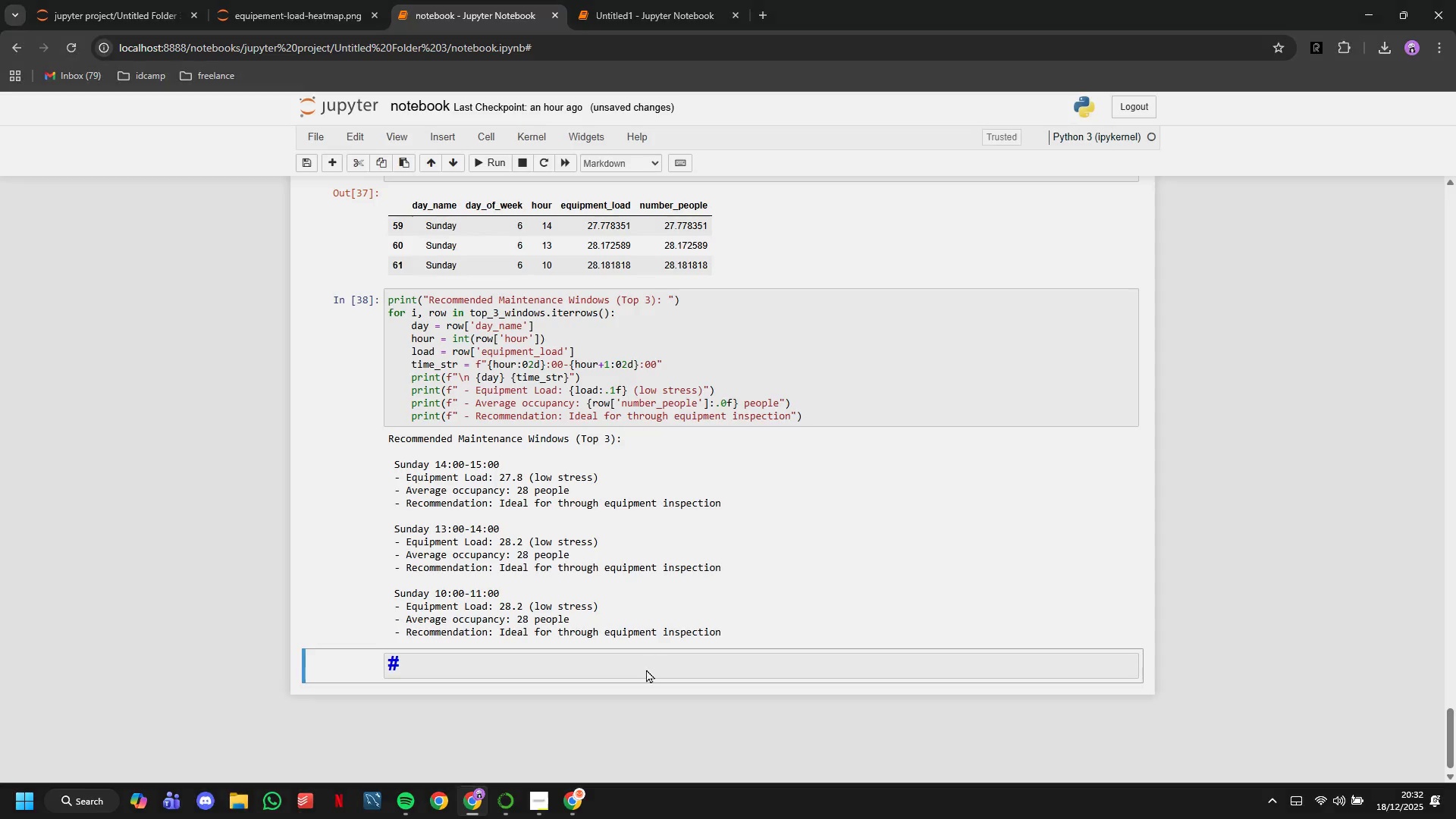 
left_click([563, 669])
 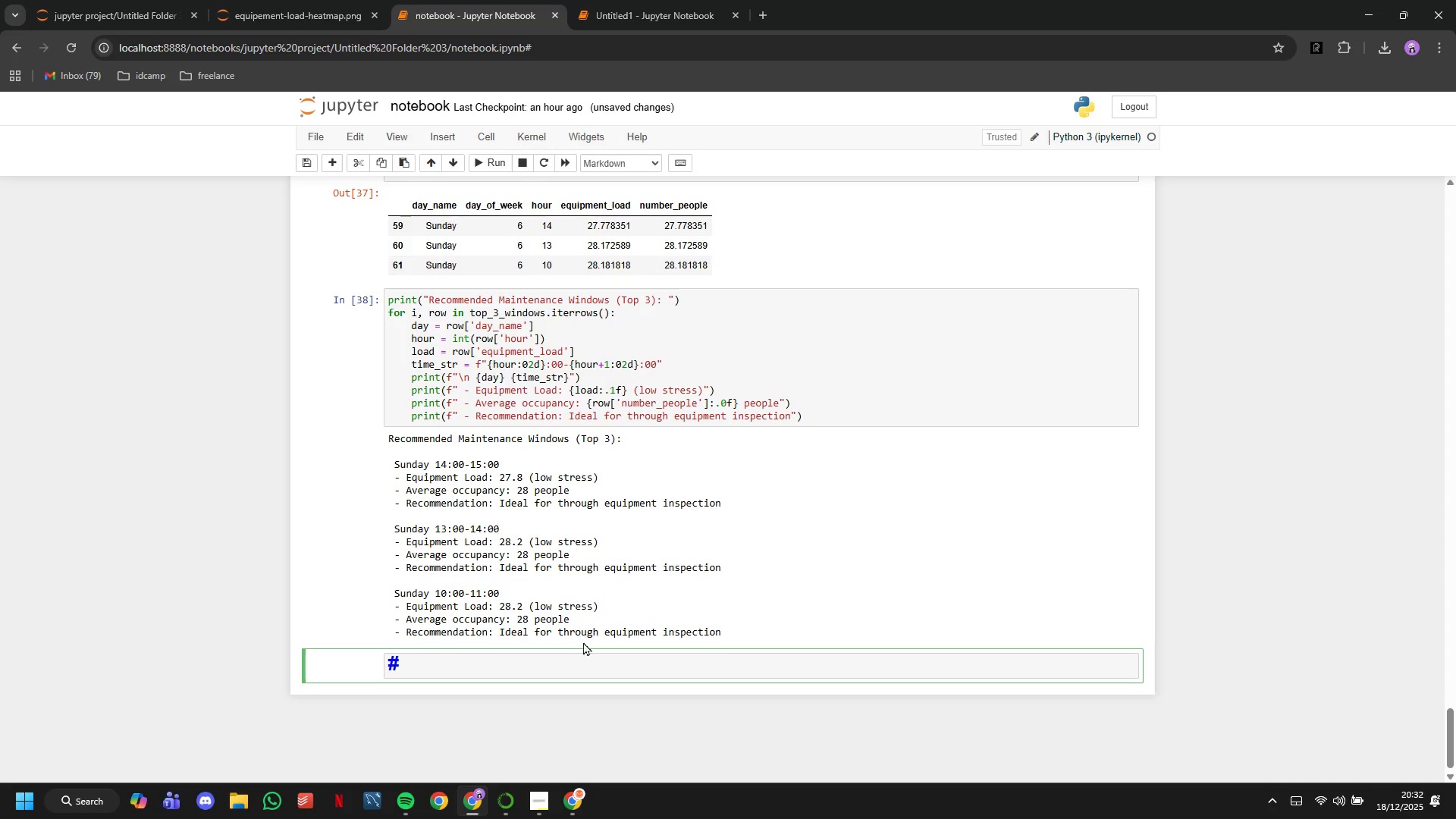 
key(ArrowLeft)
 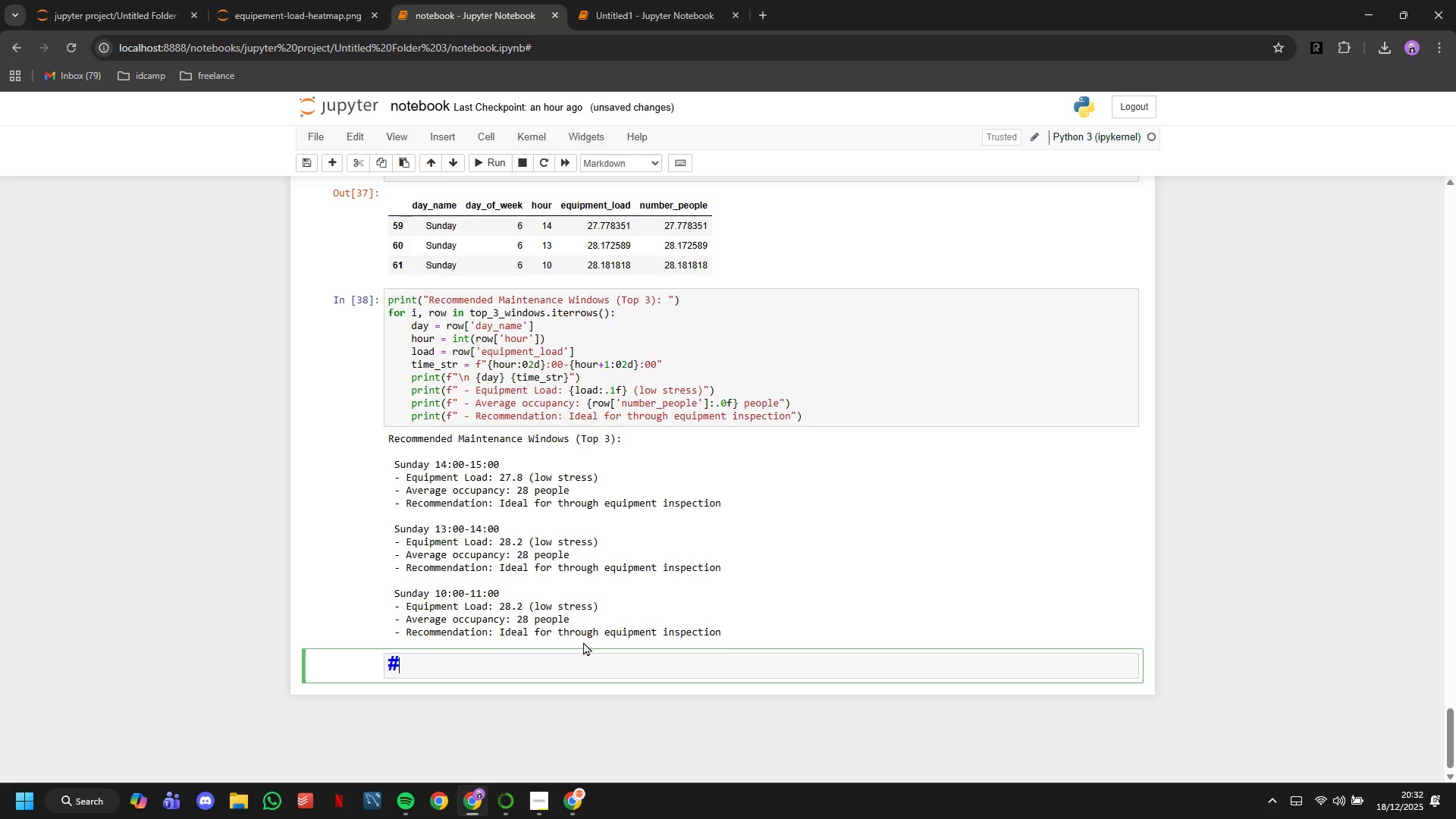 
type(# 9)
key(Backspace)
type(8. Visualization 3: Maintenance Window Chart)
 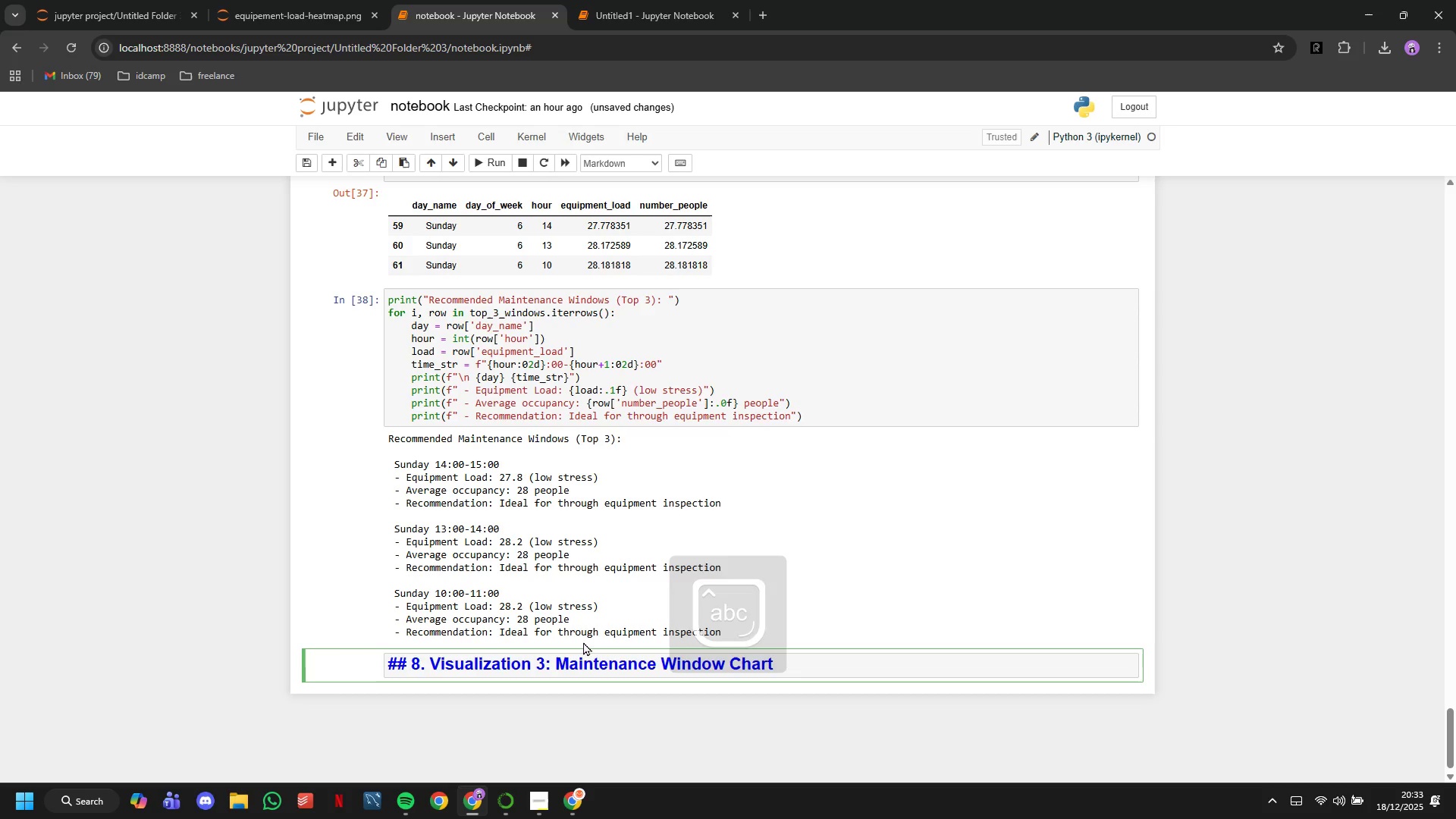 
left_click([488, 167])
 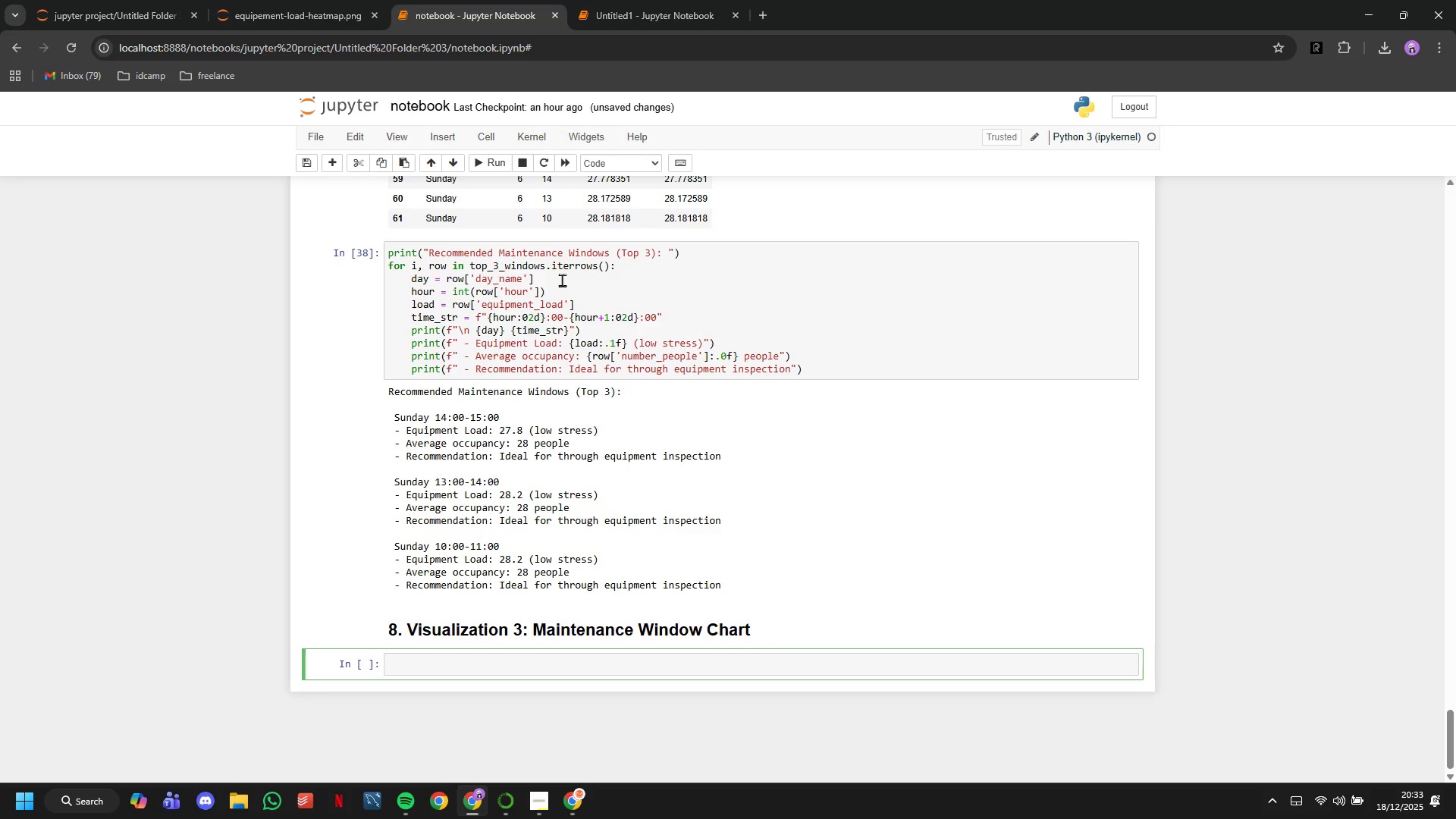 
type(# Crate bar chart showing best maintemamce )
 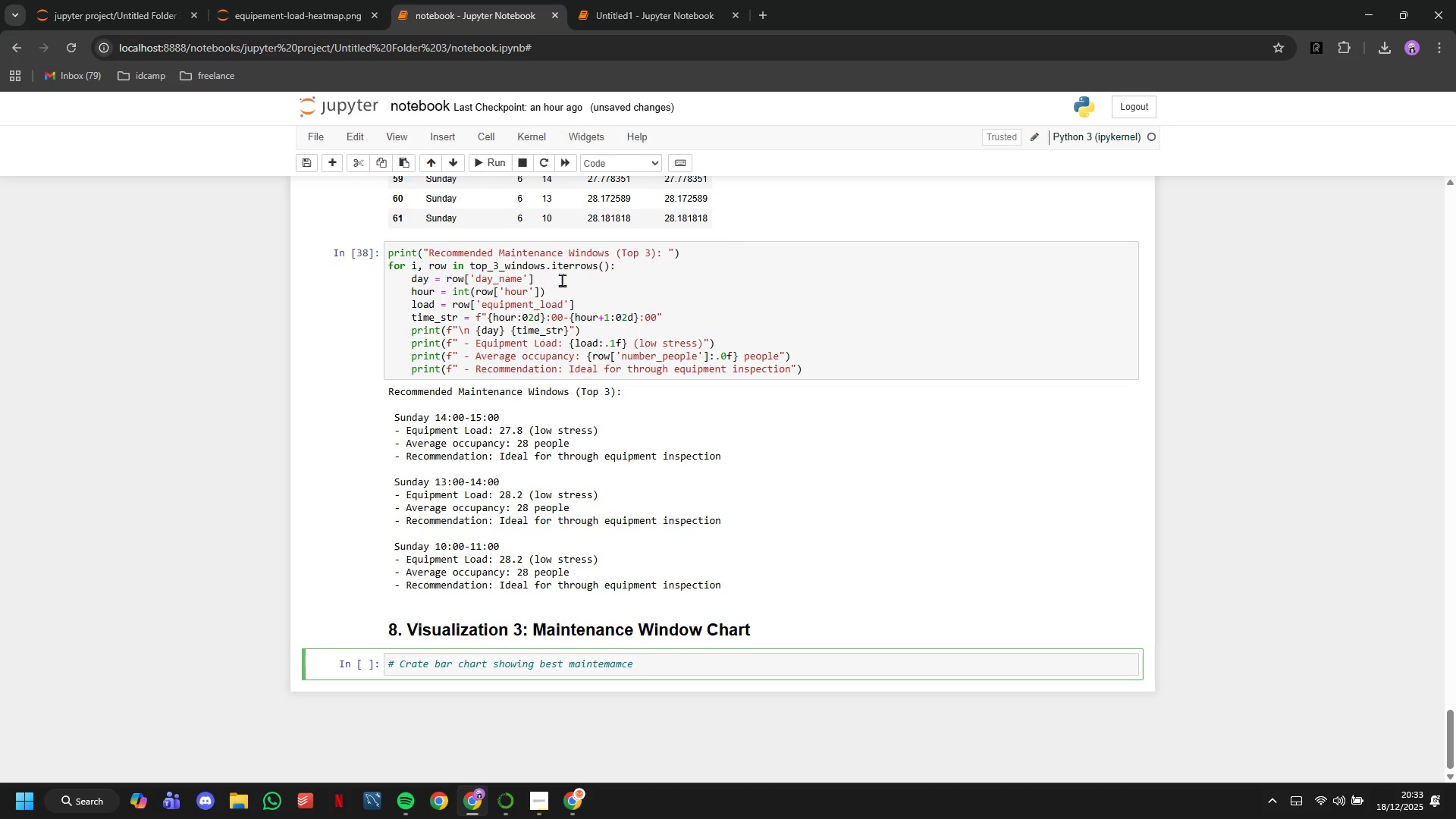 
wait(10.8)
 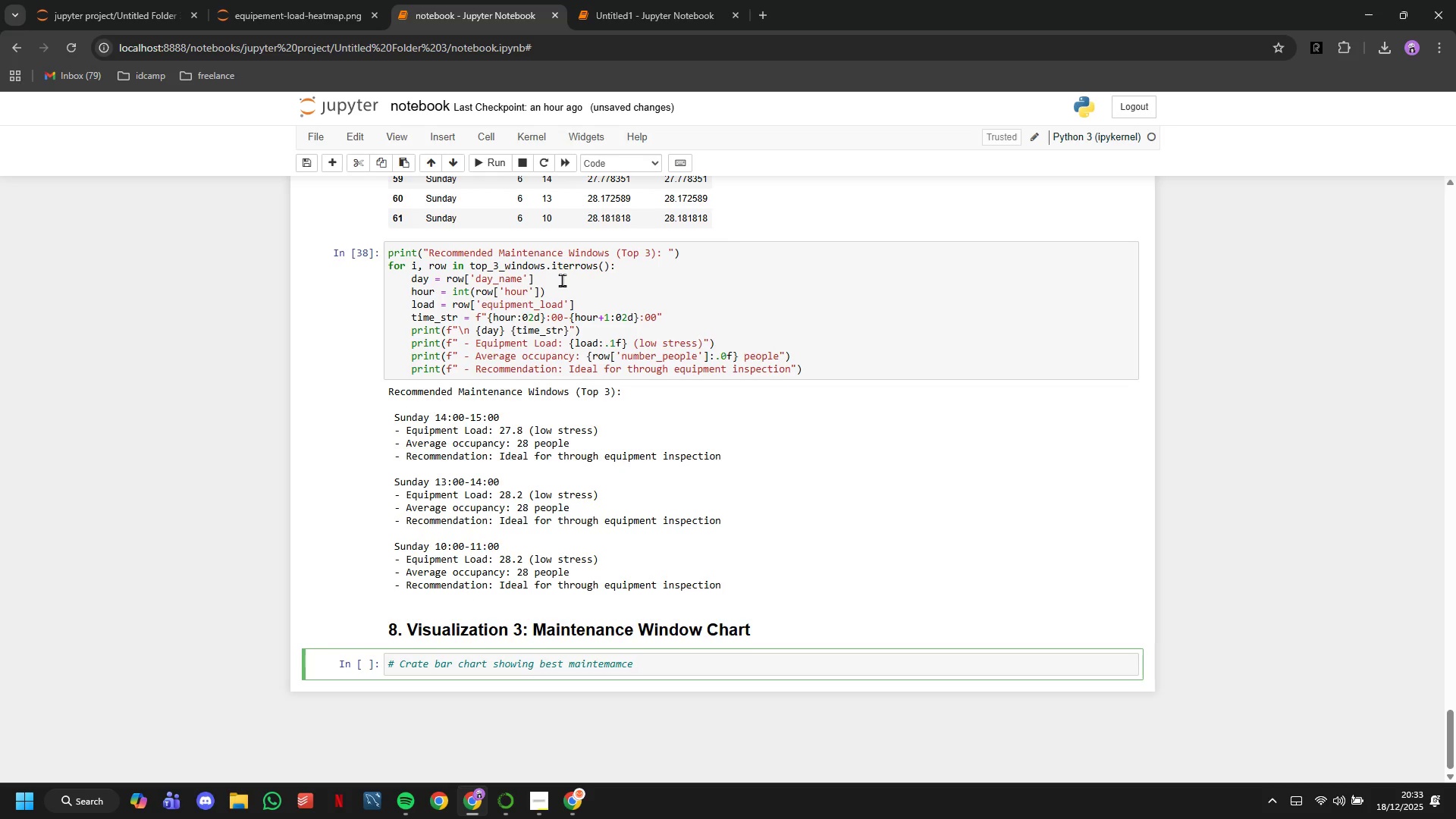 
type(windows)
 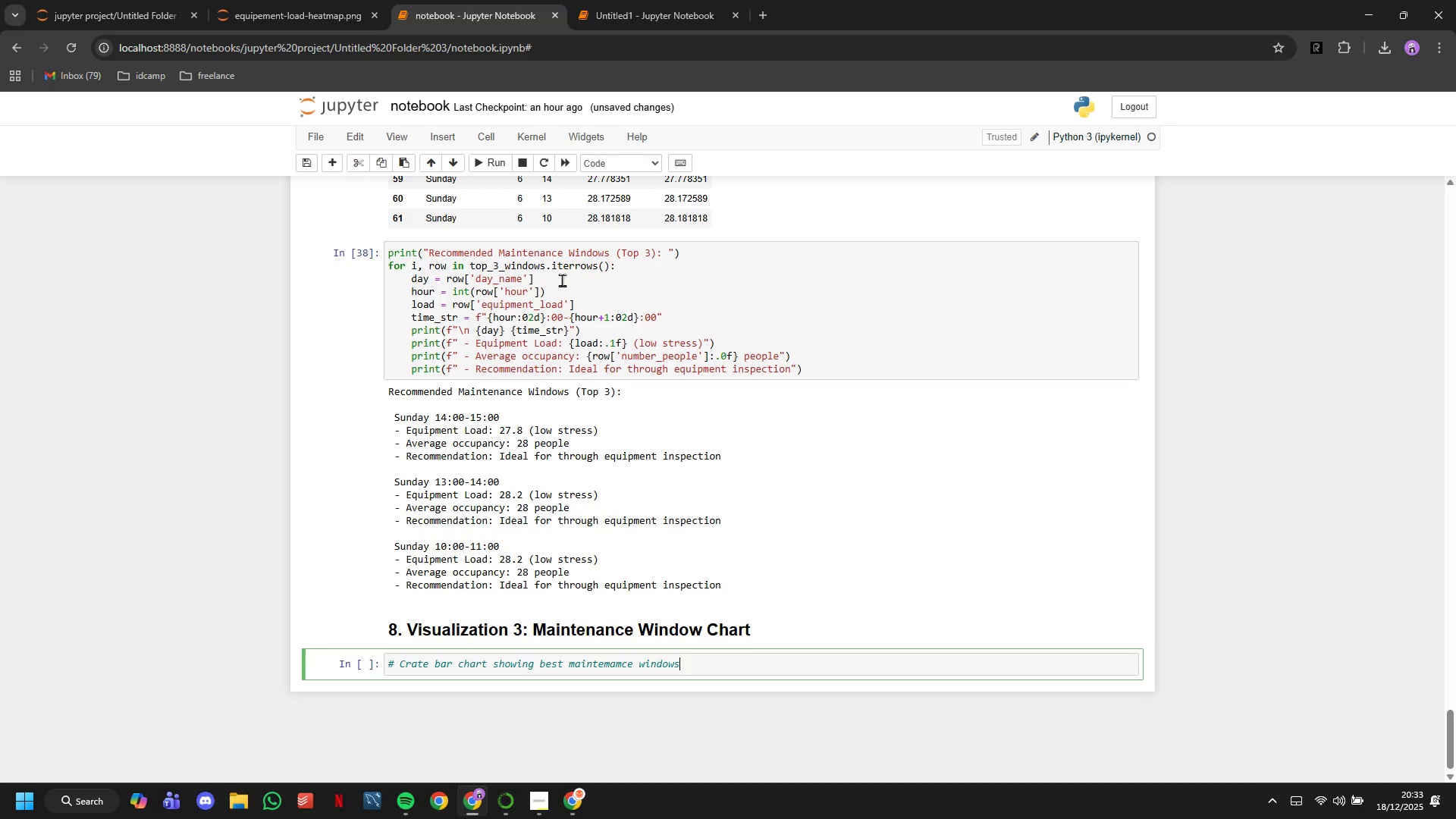 
key(Enter)
 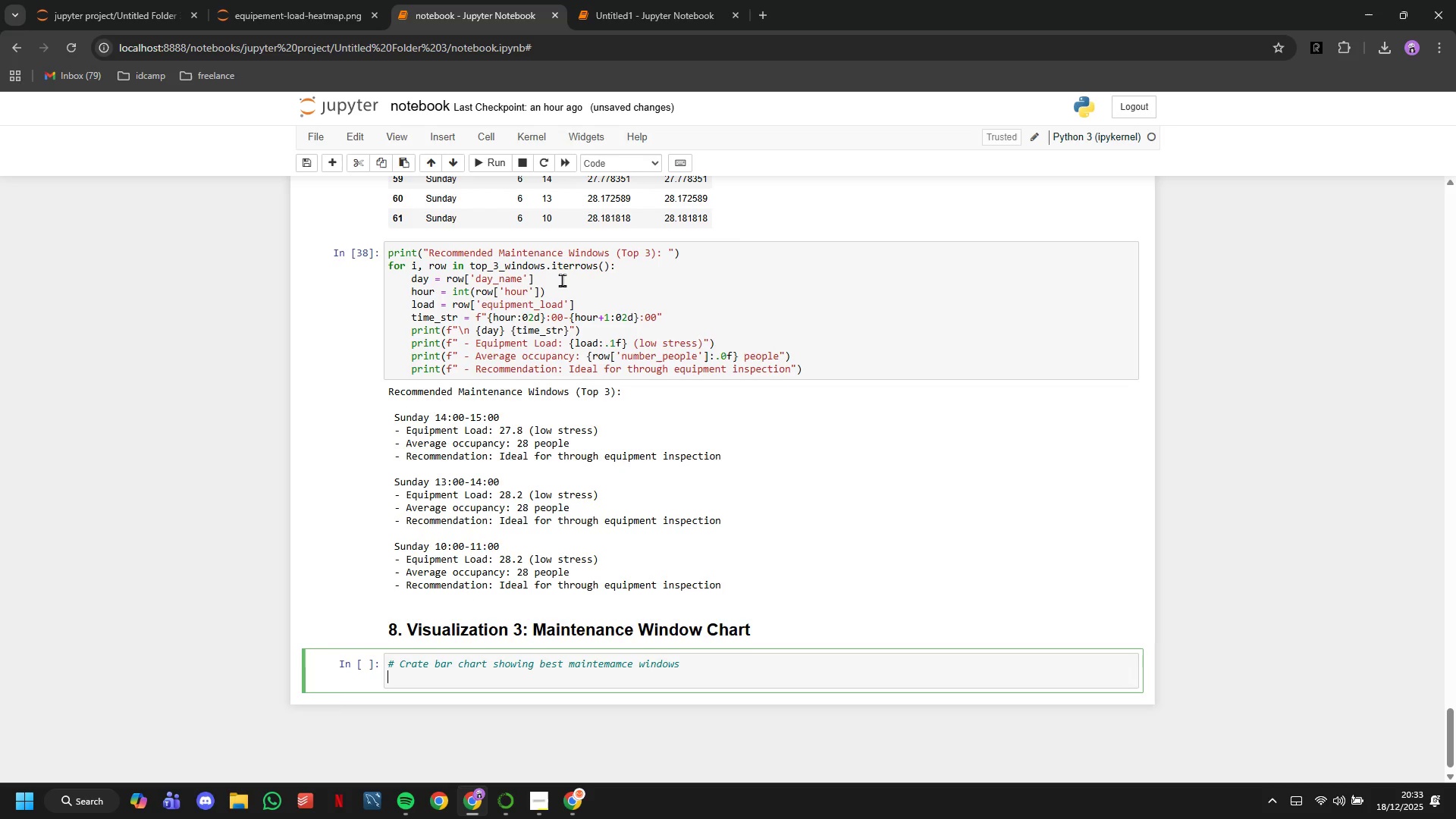 
type(fig, ax = plt.subplots(figsize=(14,8)
 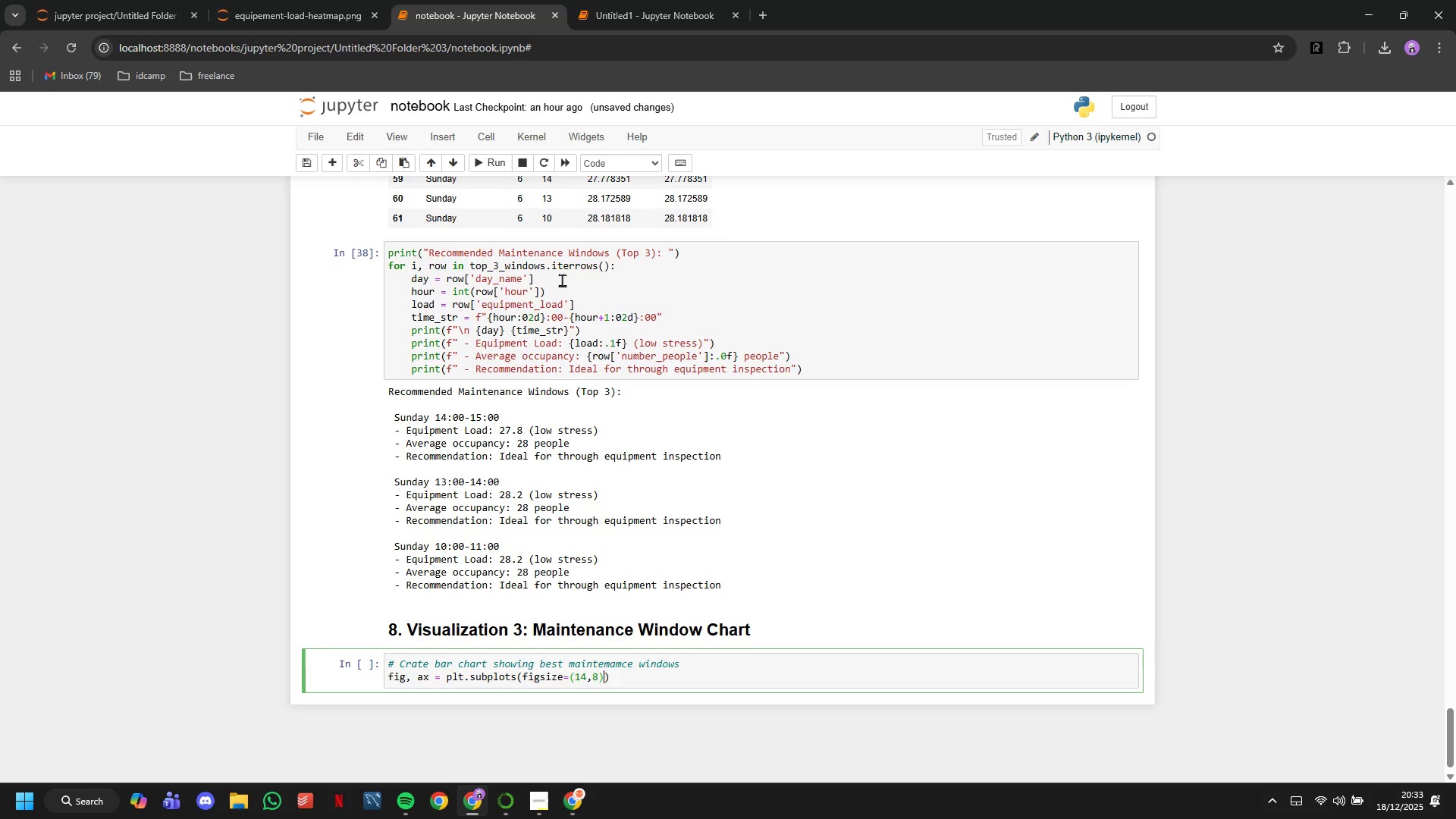 
 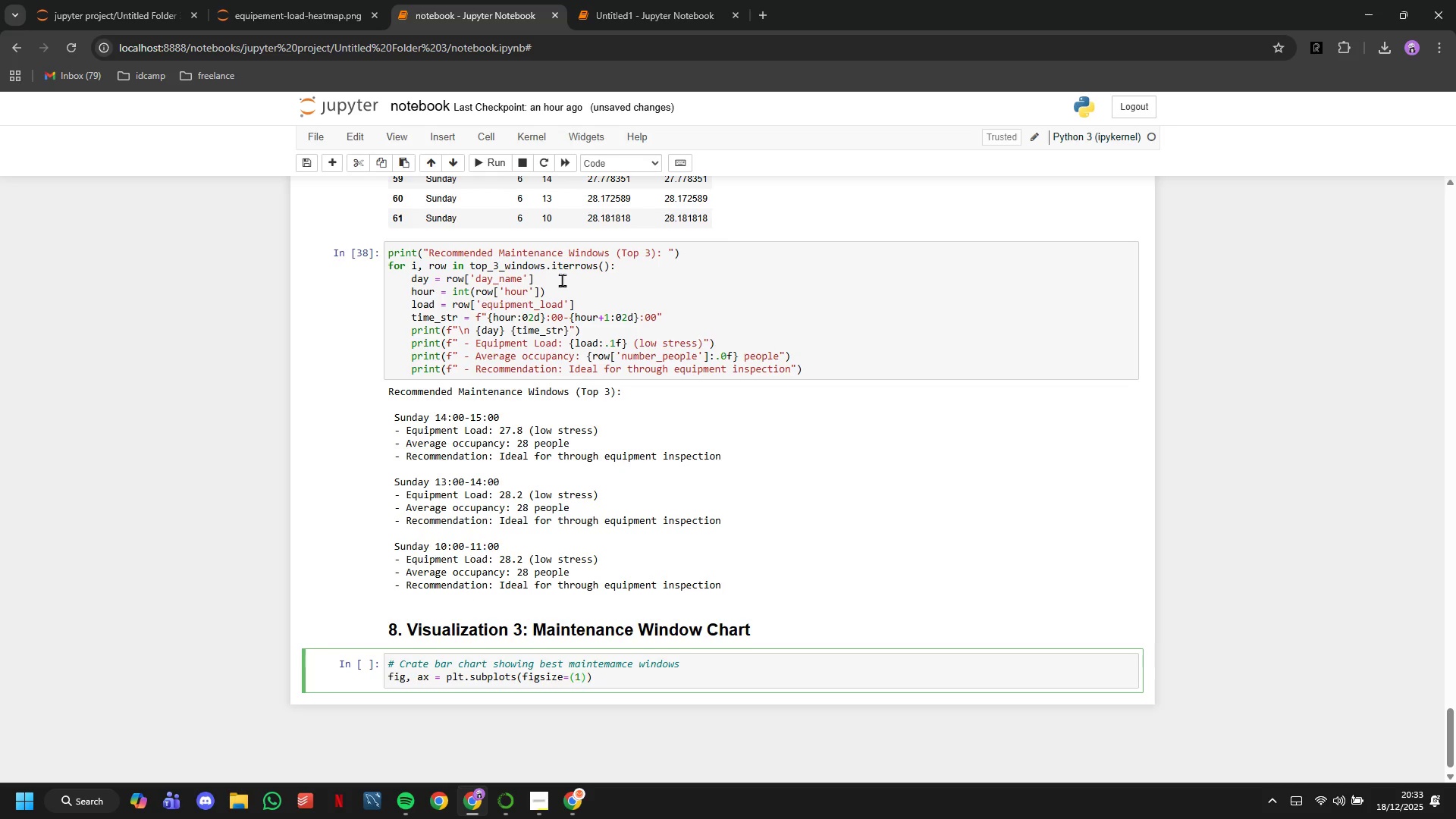 
key(ArrowRight)
 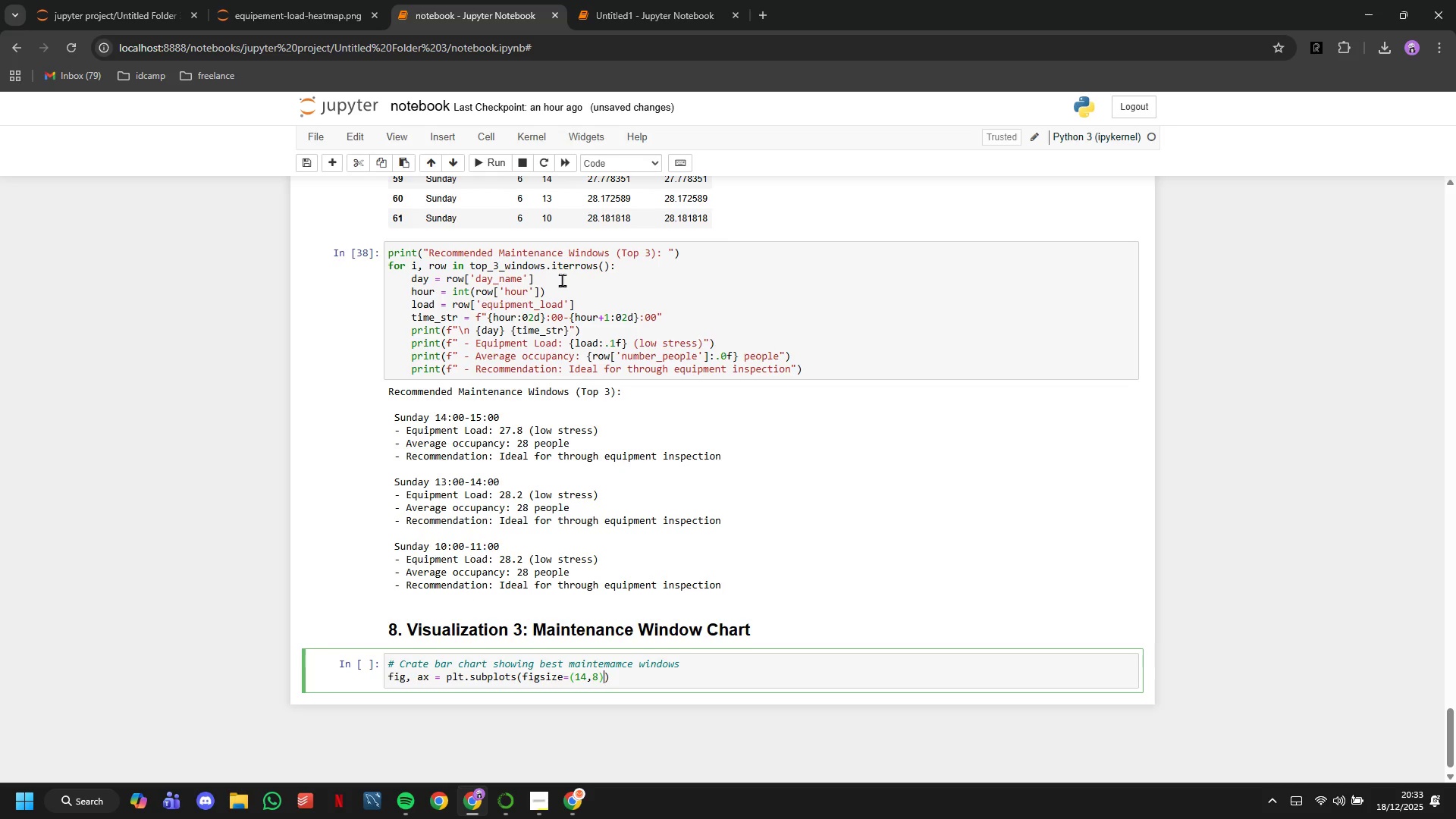 
key(ArrowRight)
 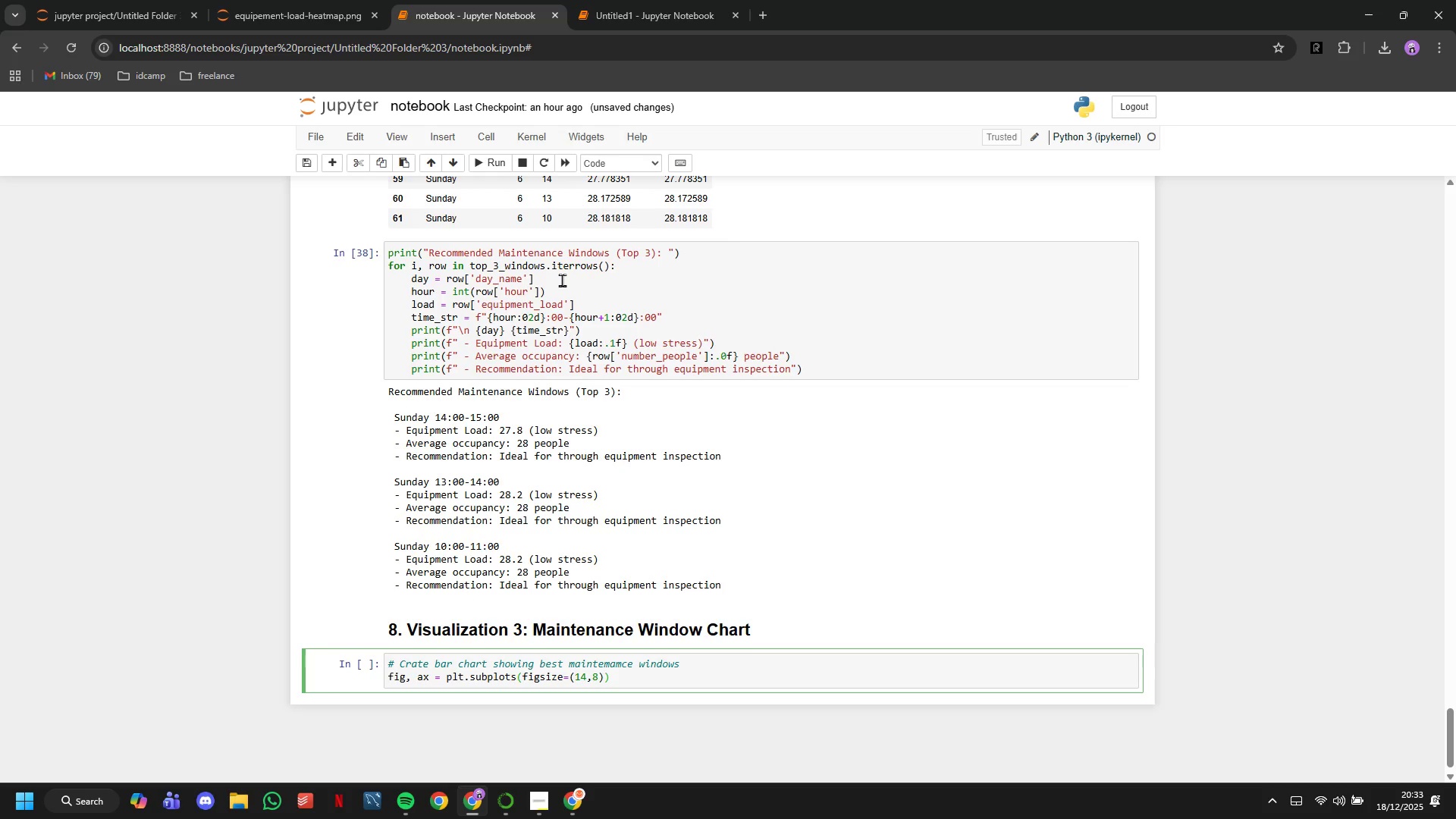 
key(Enter)
 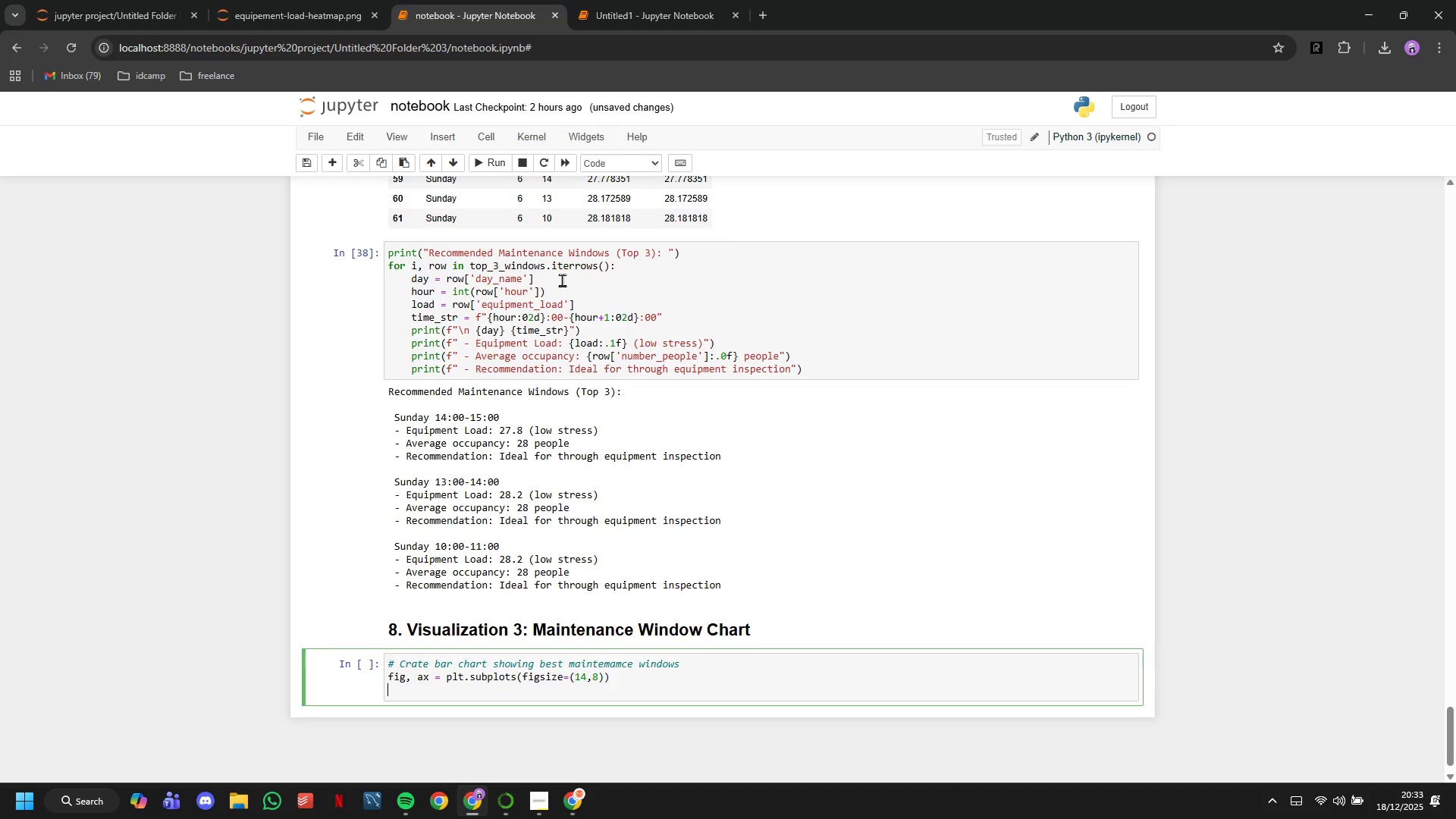 
key(Enter)
 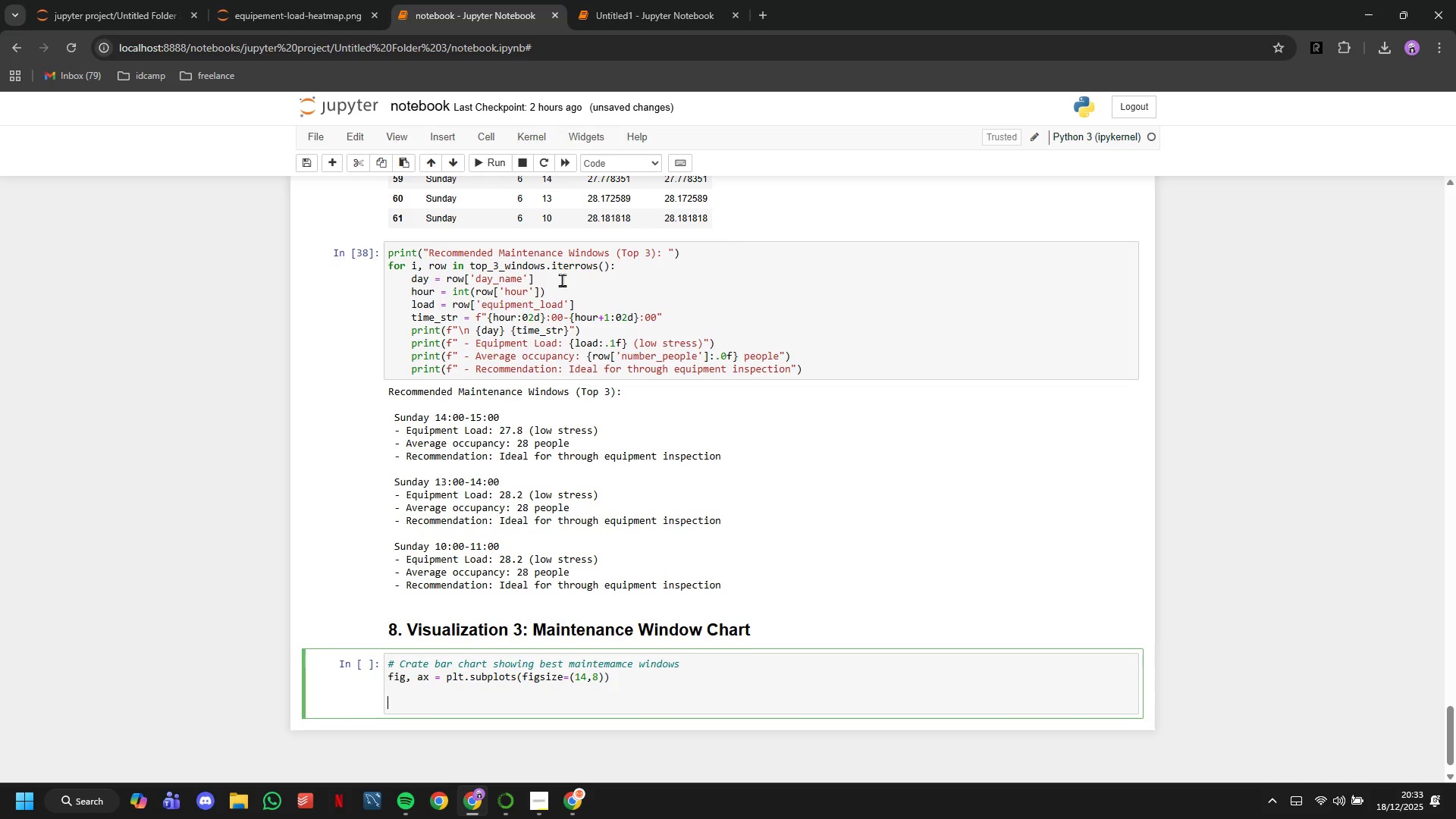 
type(# Get top 15 best windows)
 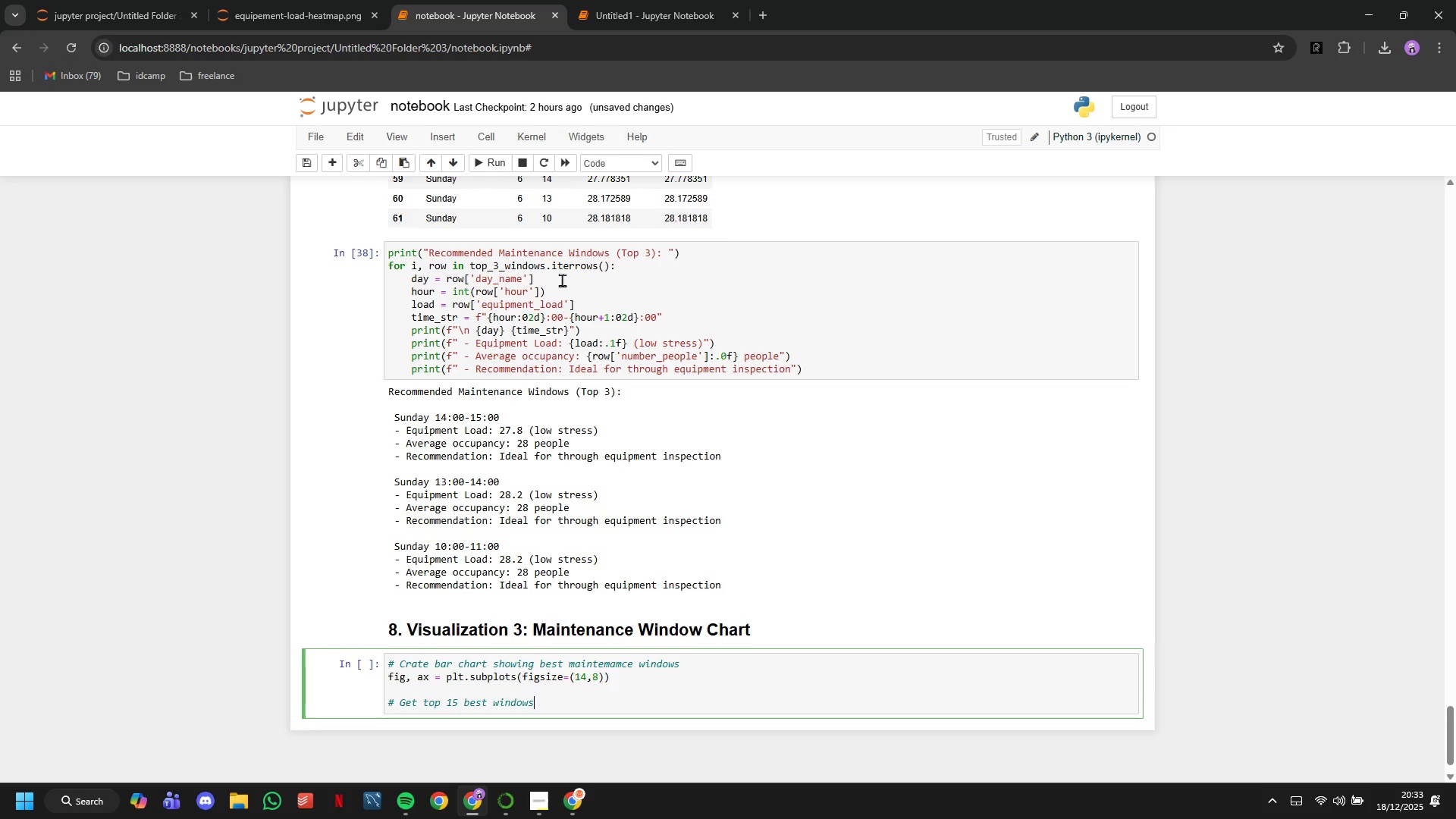 
key(Enter)
 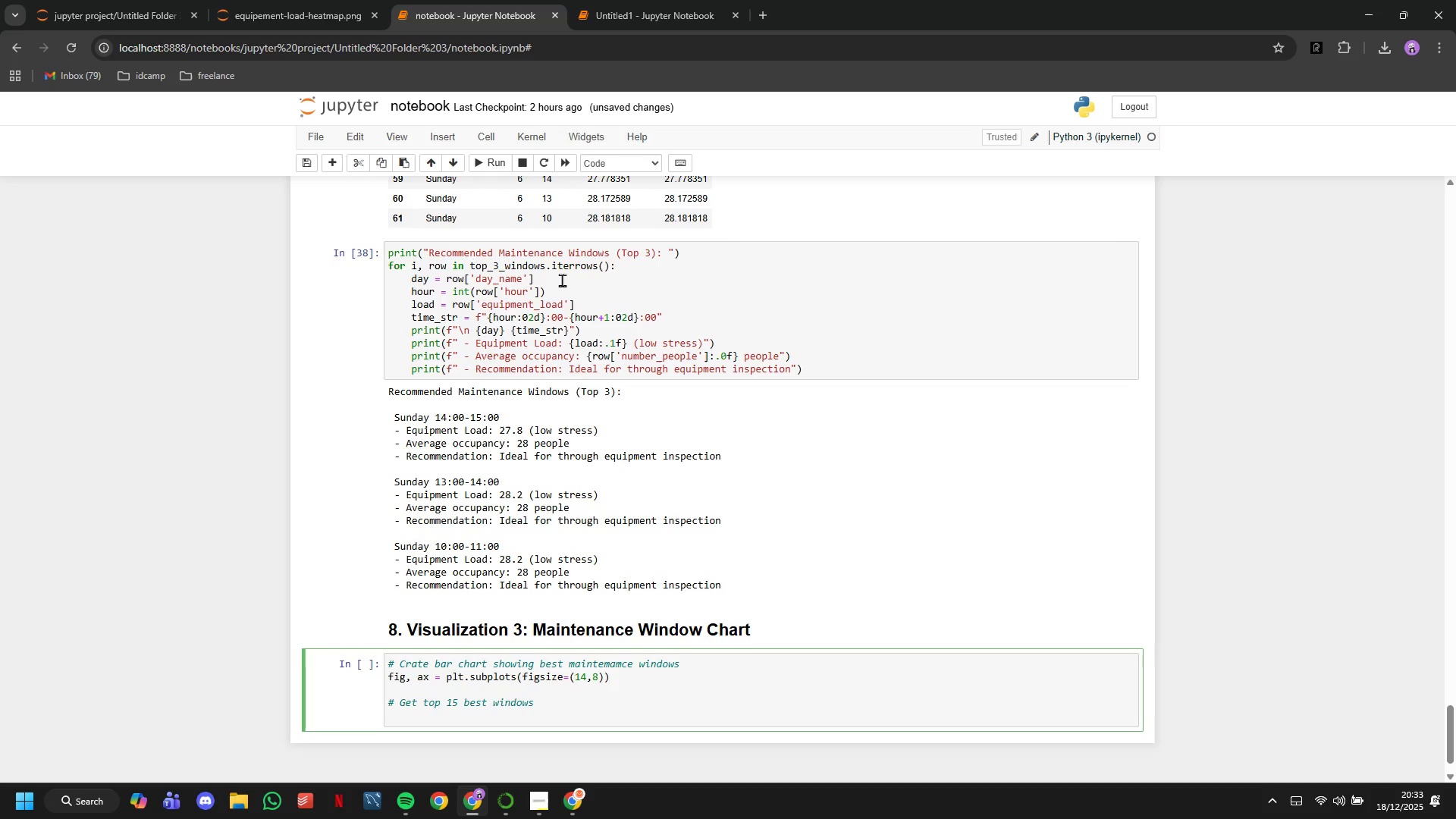 
type(top_windows = maintenance_analysis.head(15)
 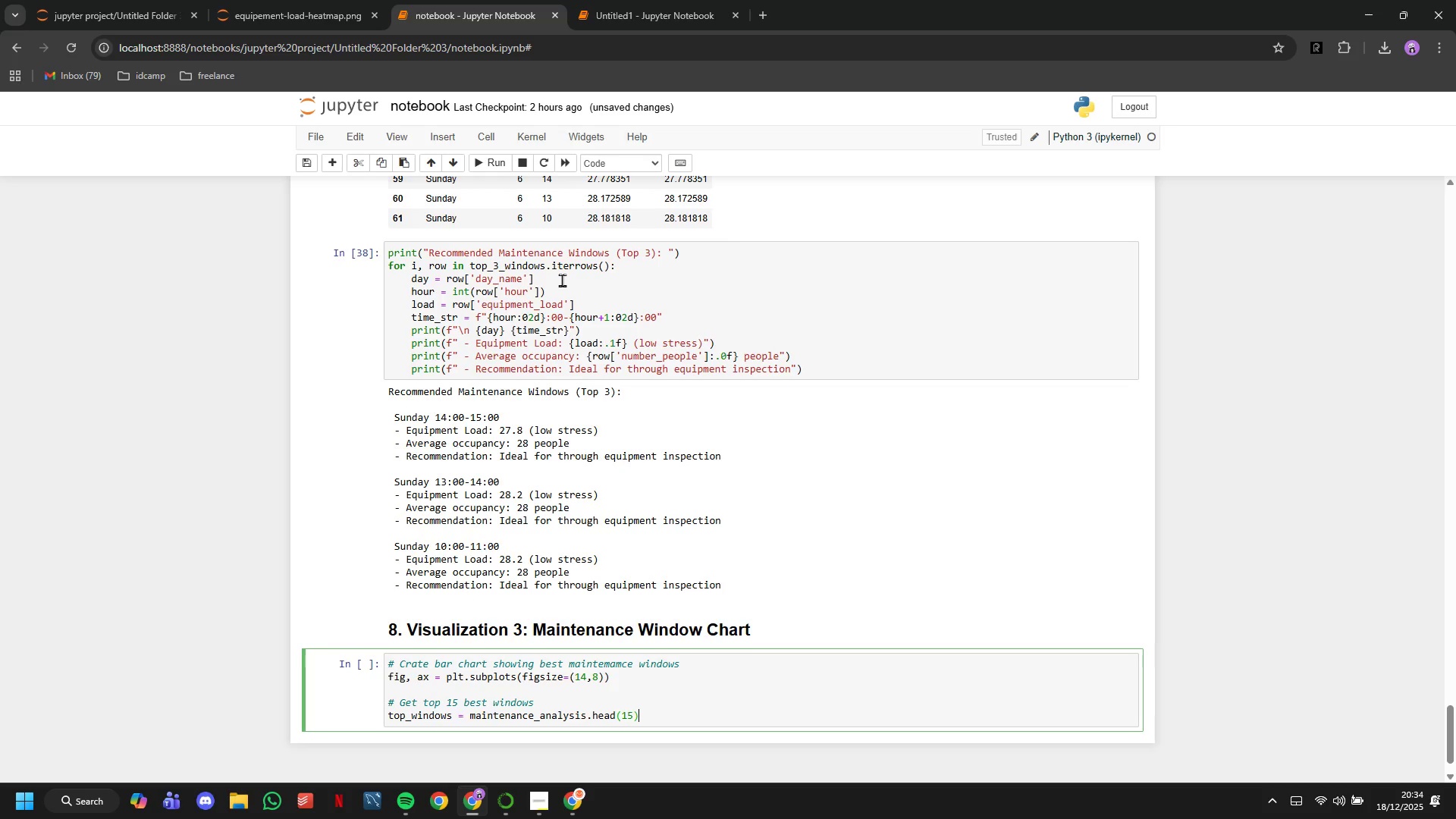 
 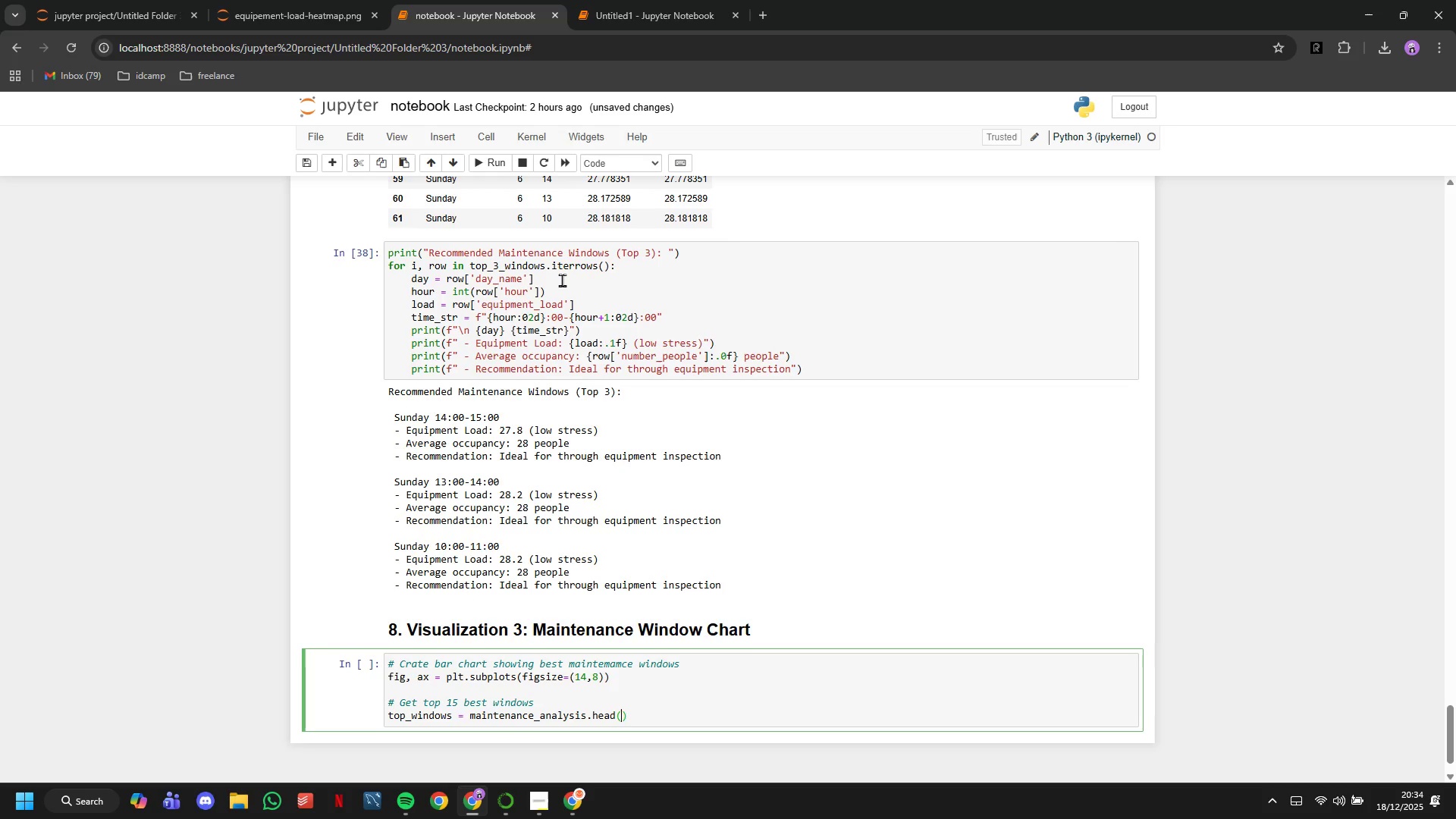 
key(ArrowRight)
 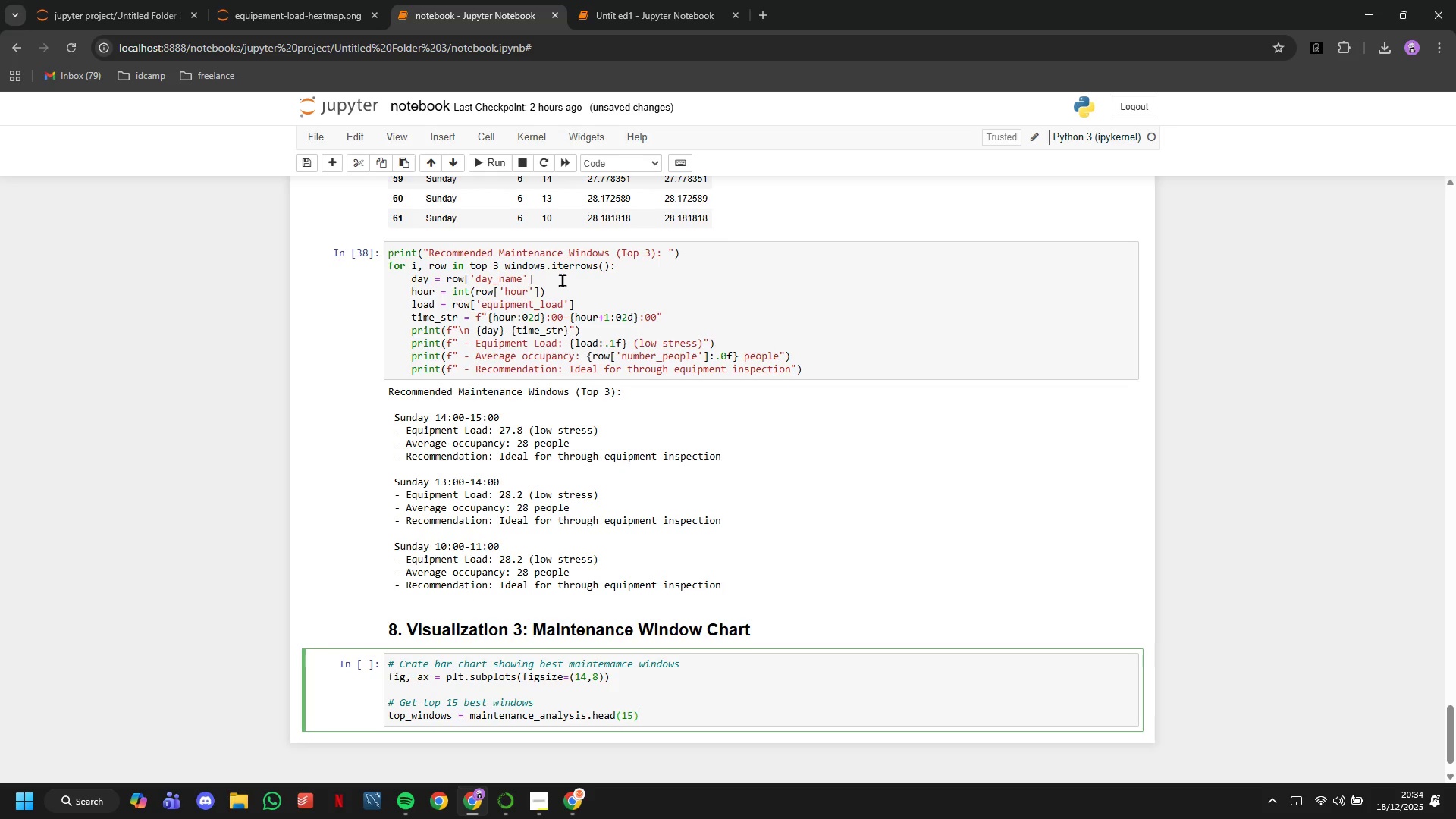 
type(.copy)
 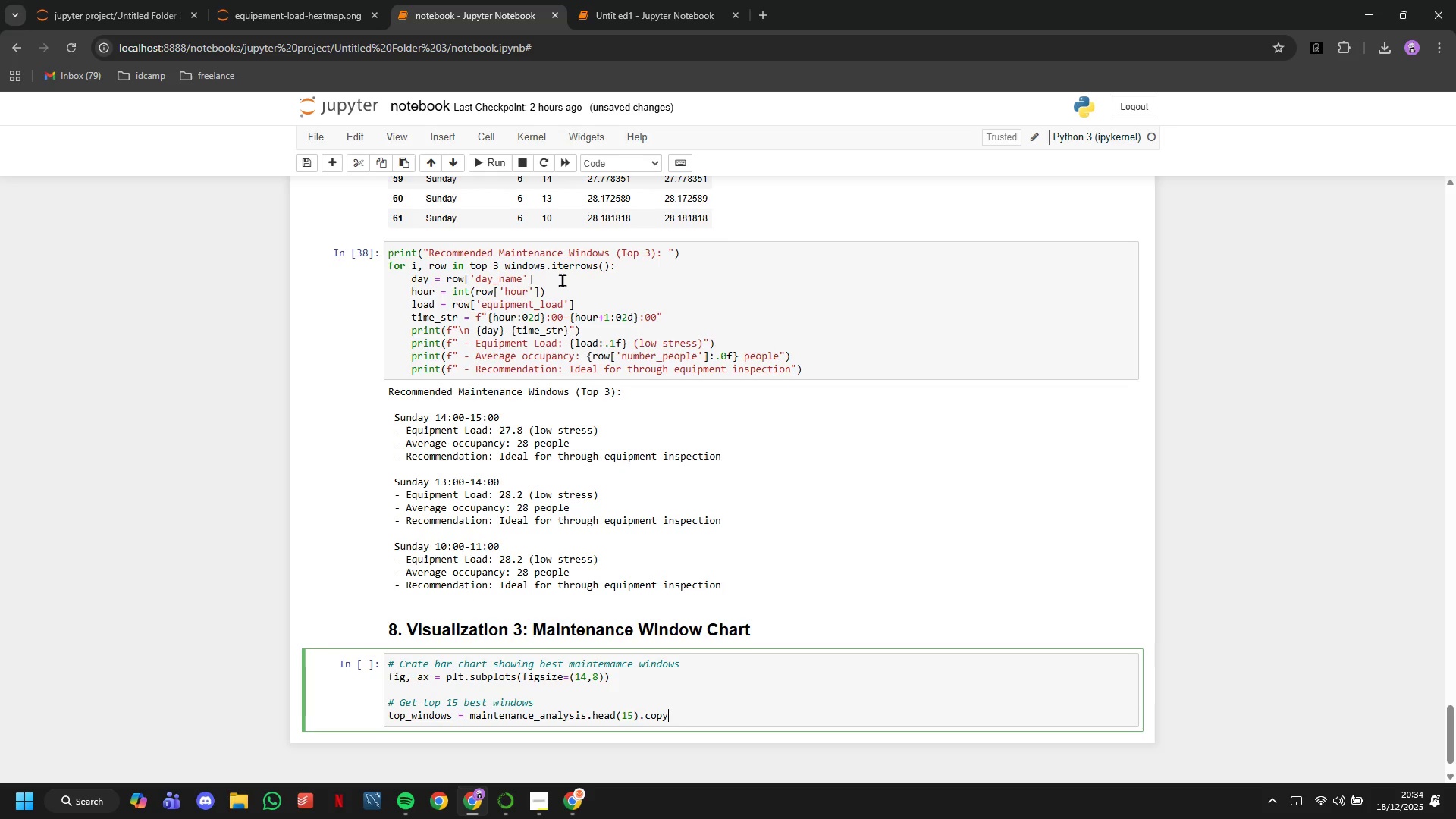 
key(Enter)
 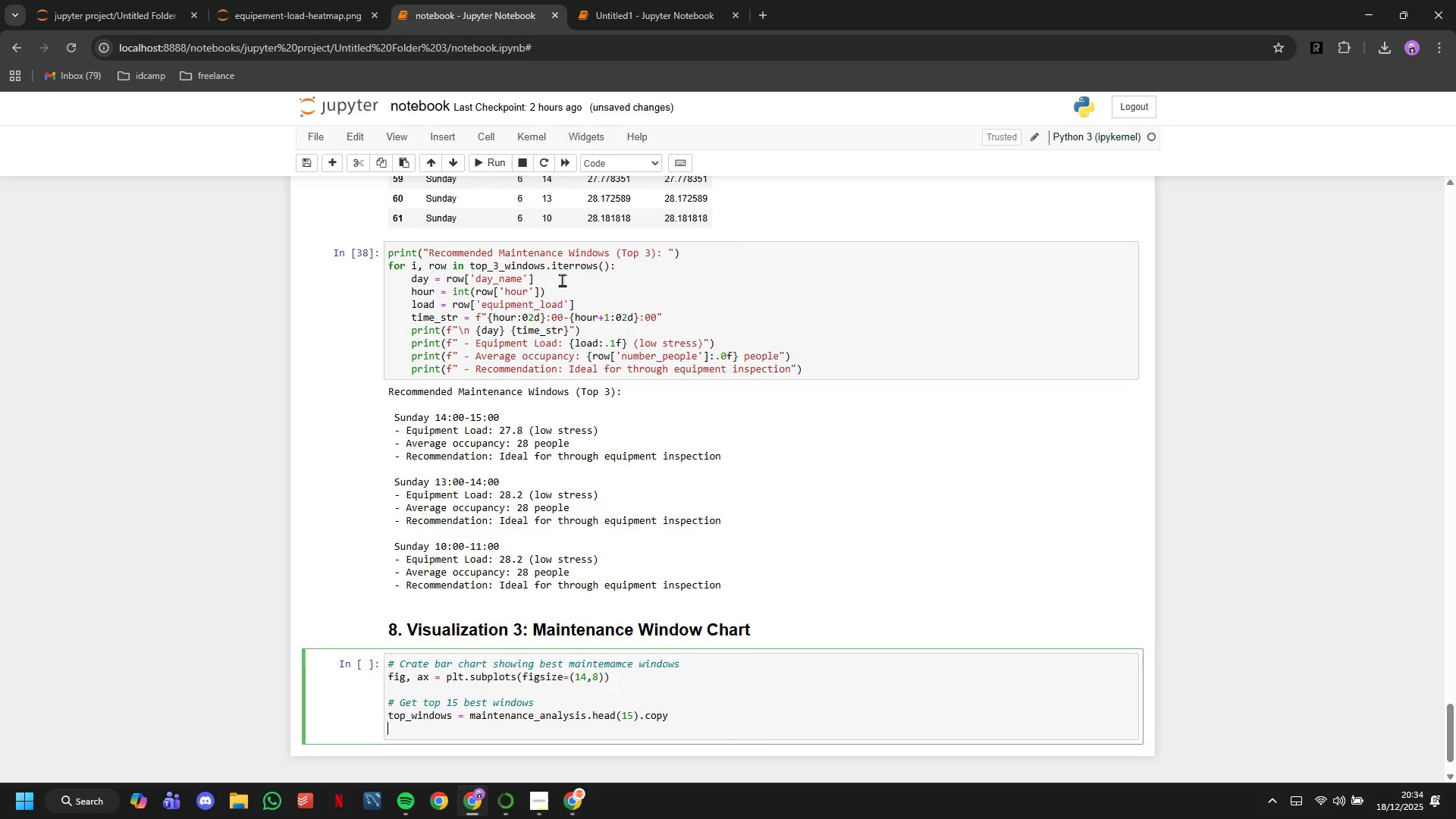 
type(top_windows['label)
 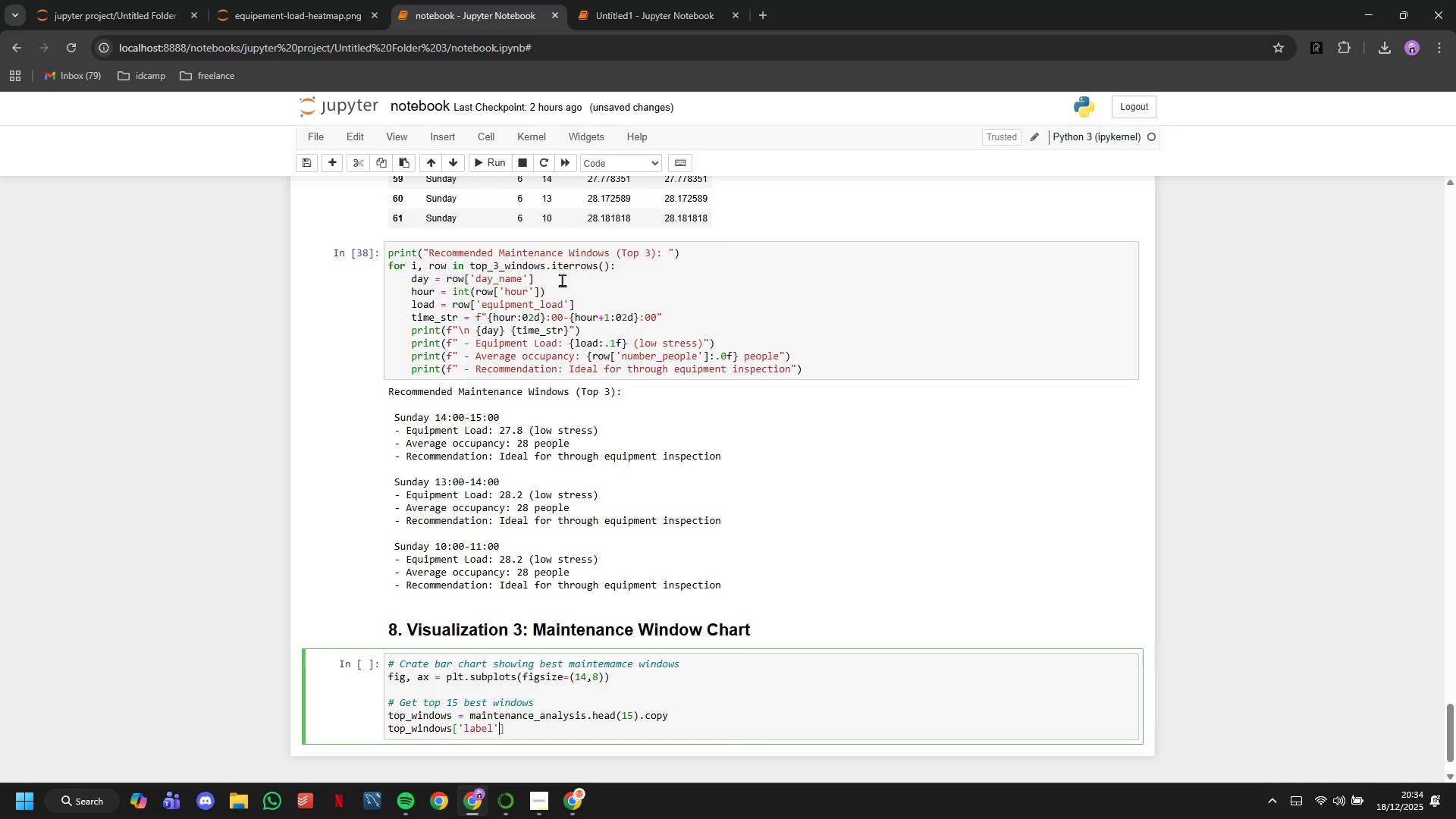 
key(ArrowRight)
 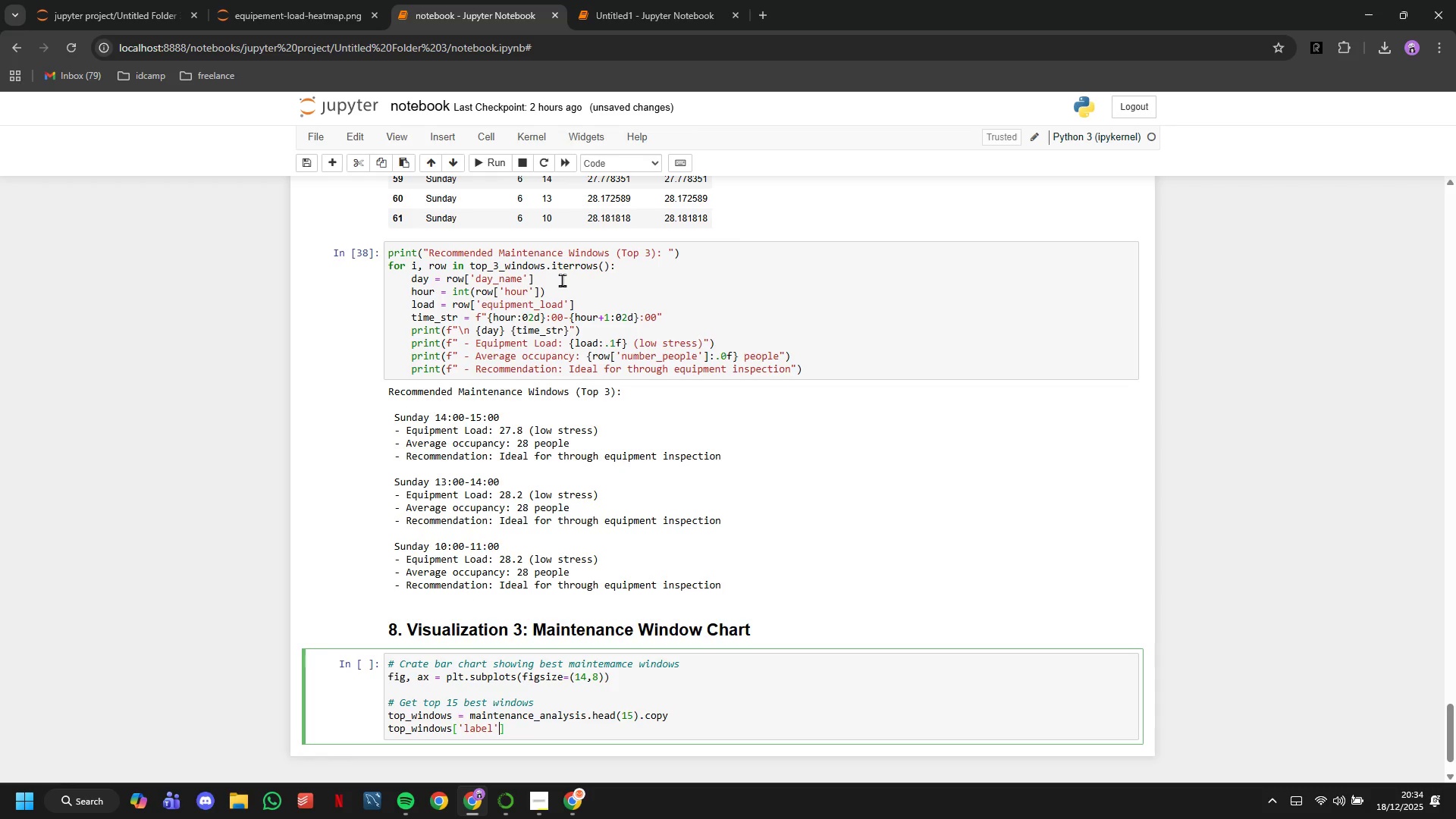 
key(ArrowRight)
 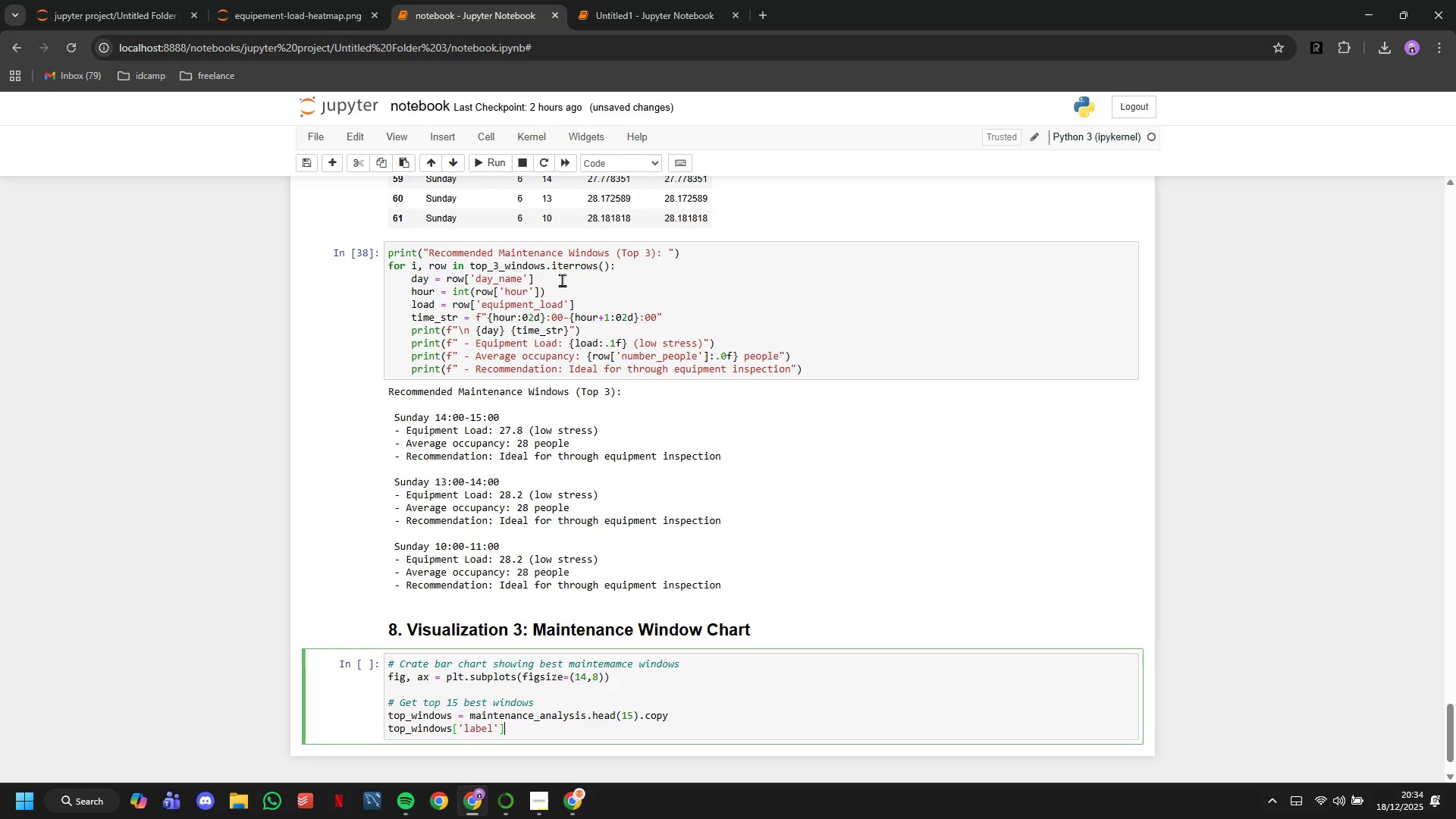 
type( = top_windows['day_name)
 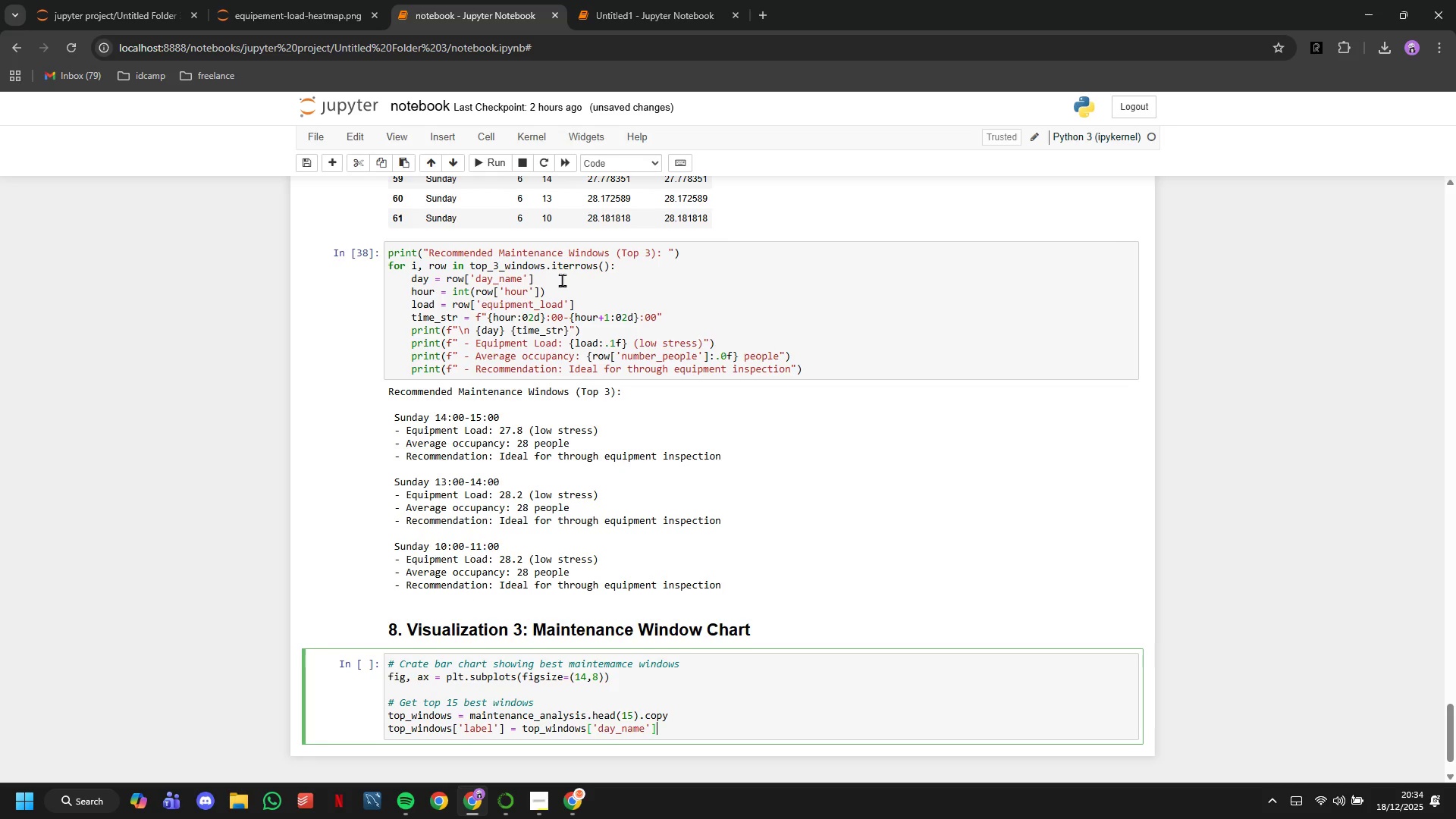 
 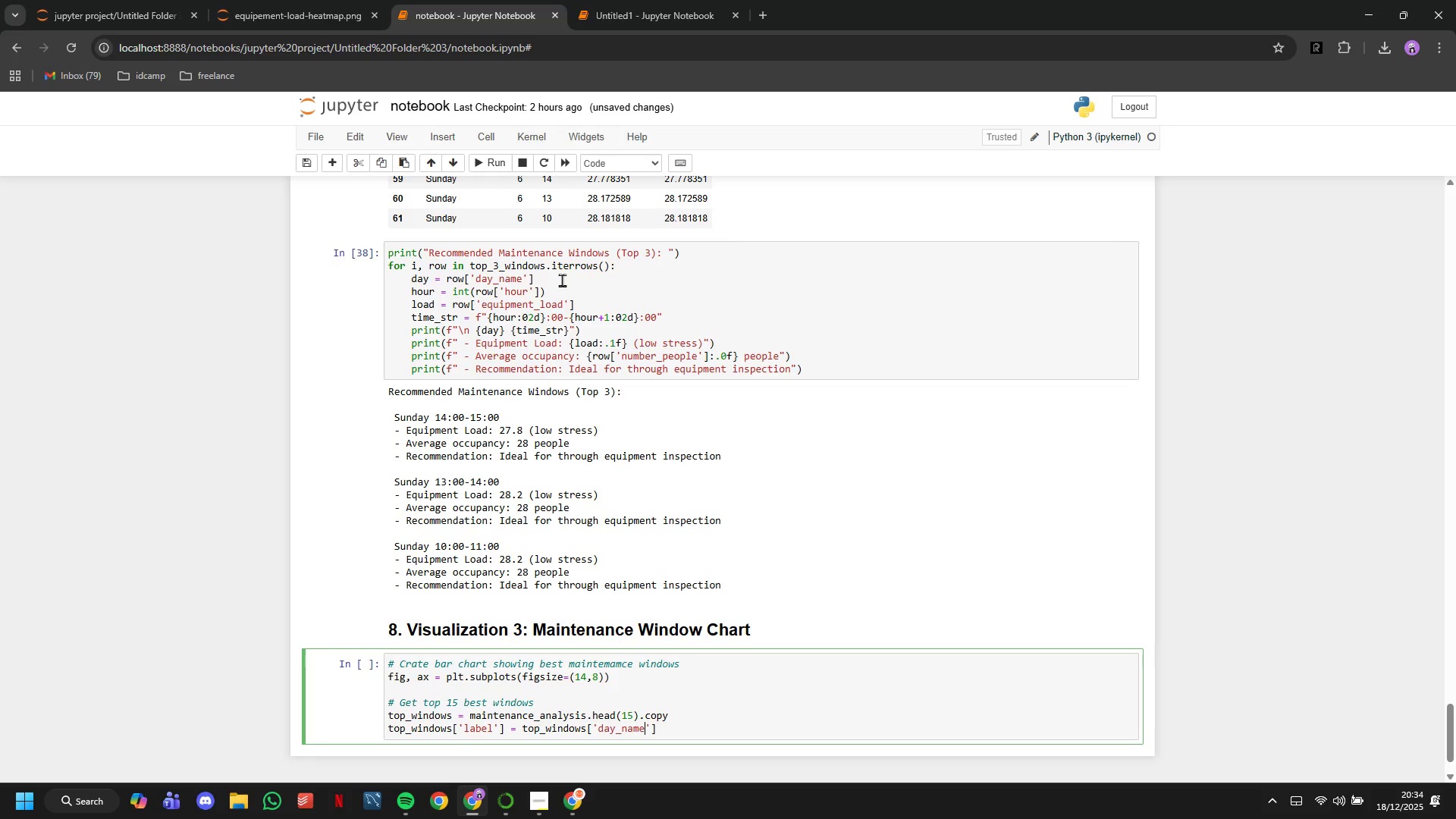 
key(ArrowRight)
 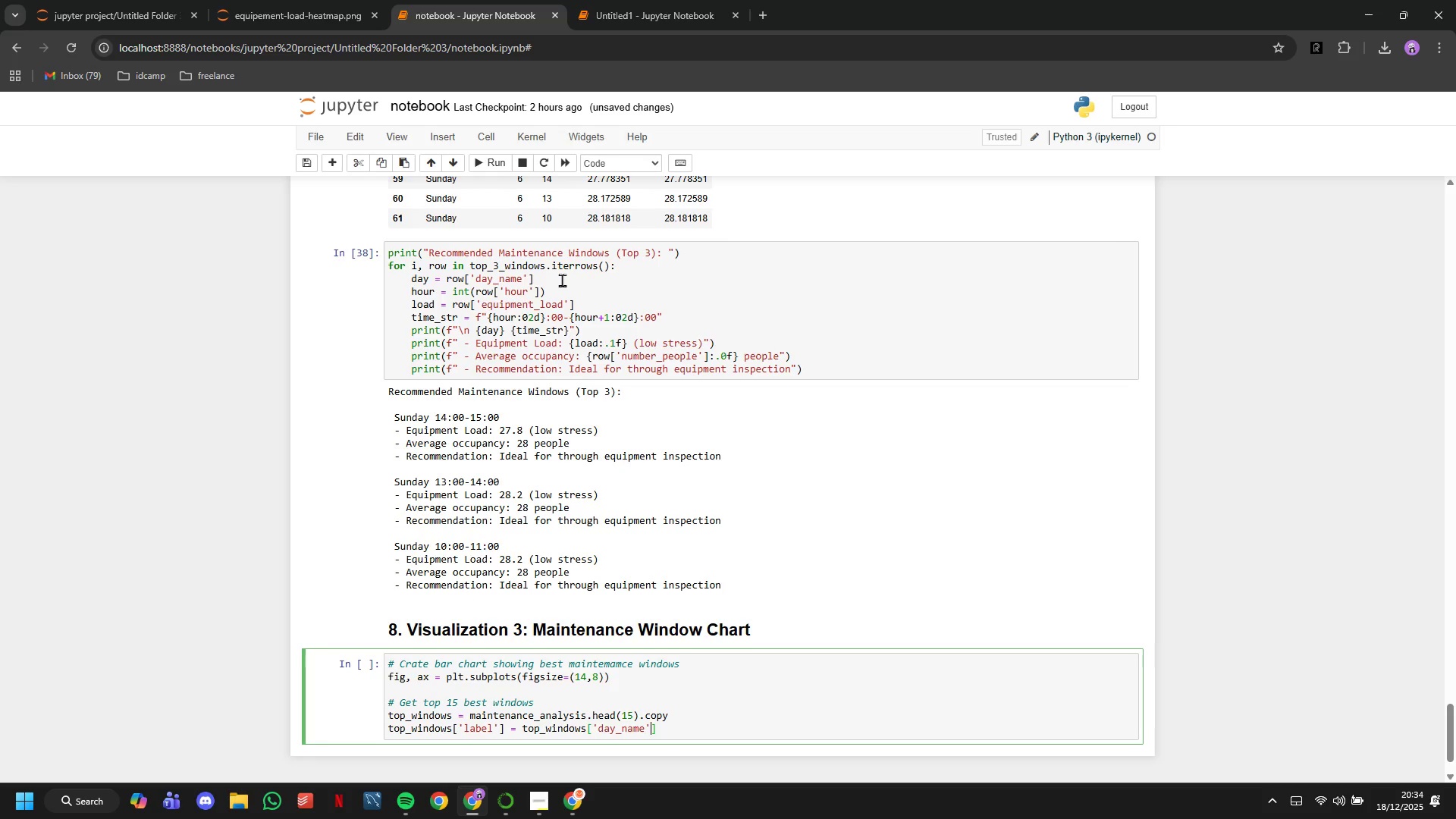 
key(ArrowRight)
 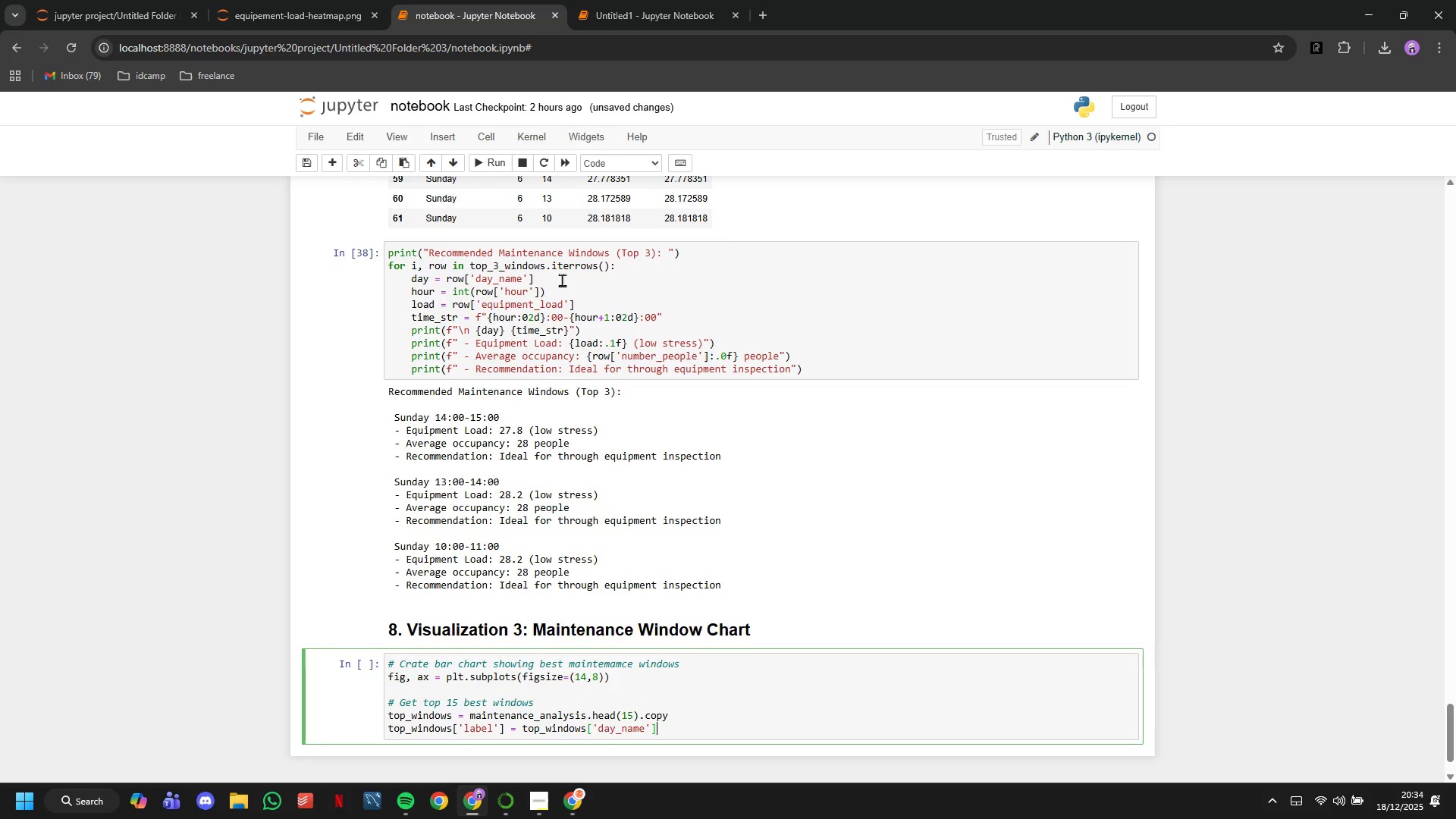 
key(ArrowRight)
 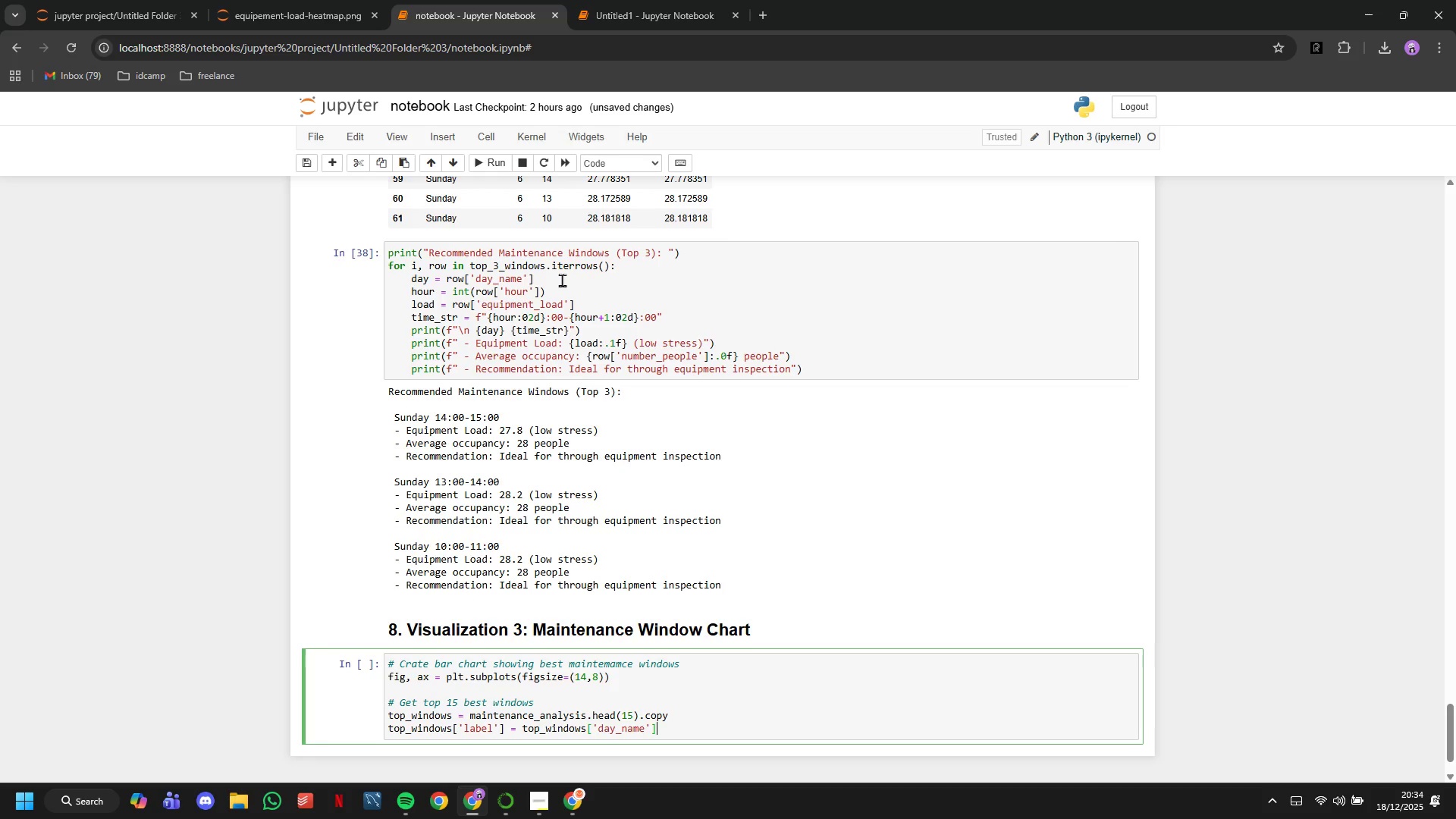 
type(.str[3)
 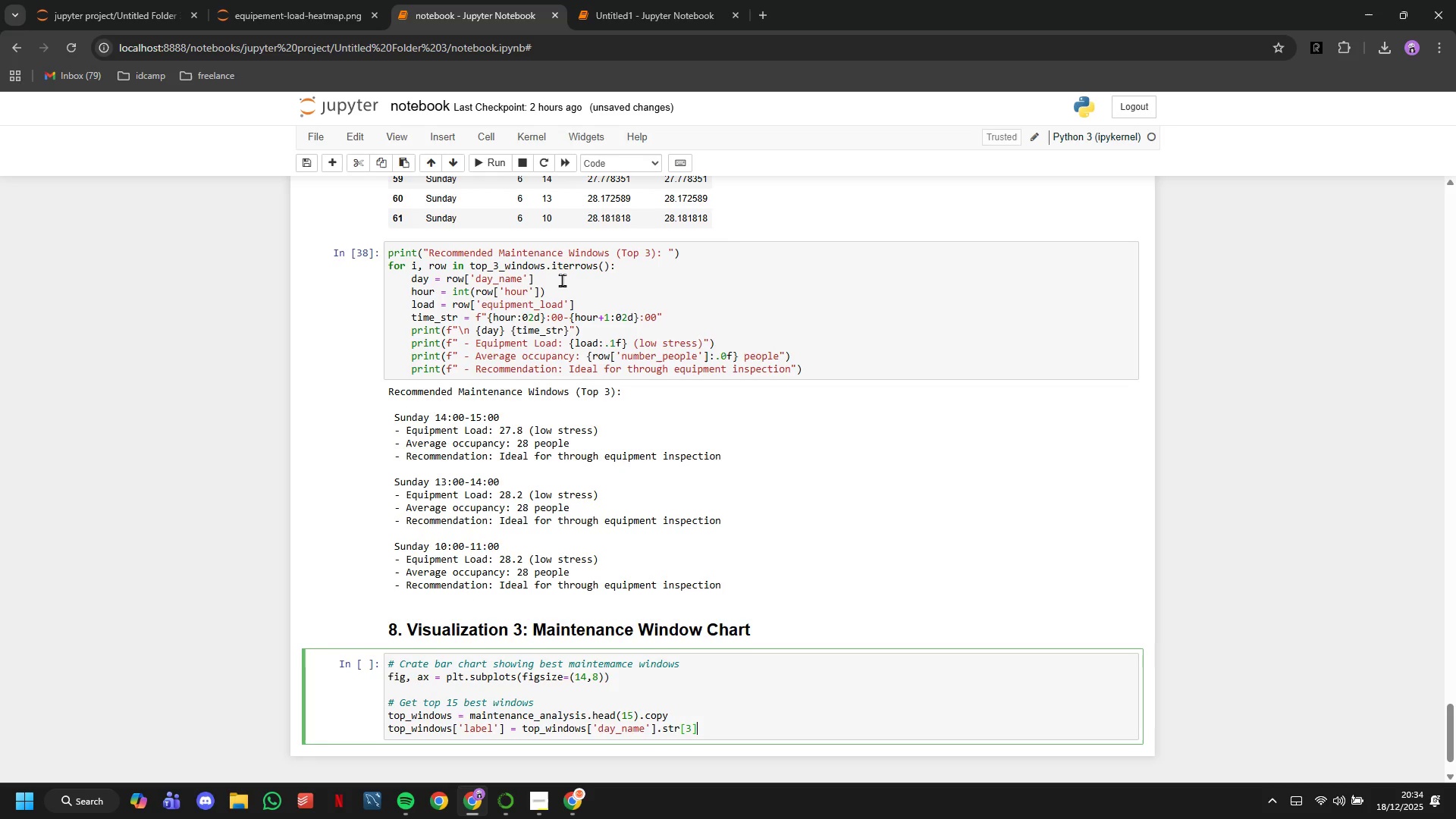 
key(ArrowRight)
 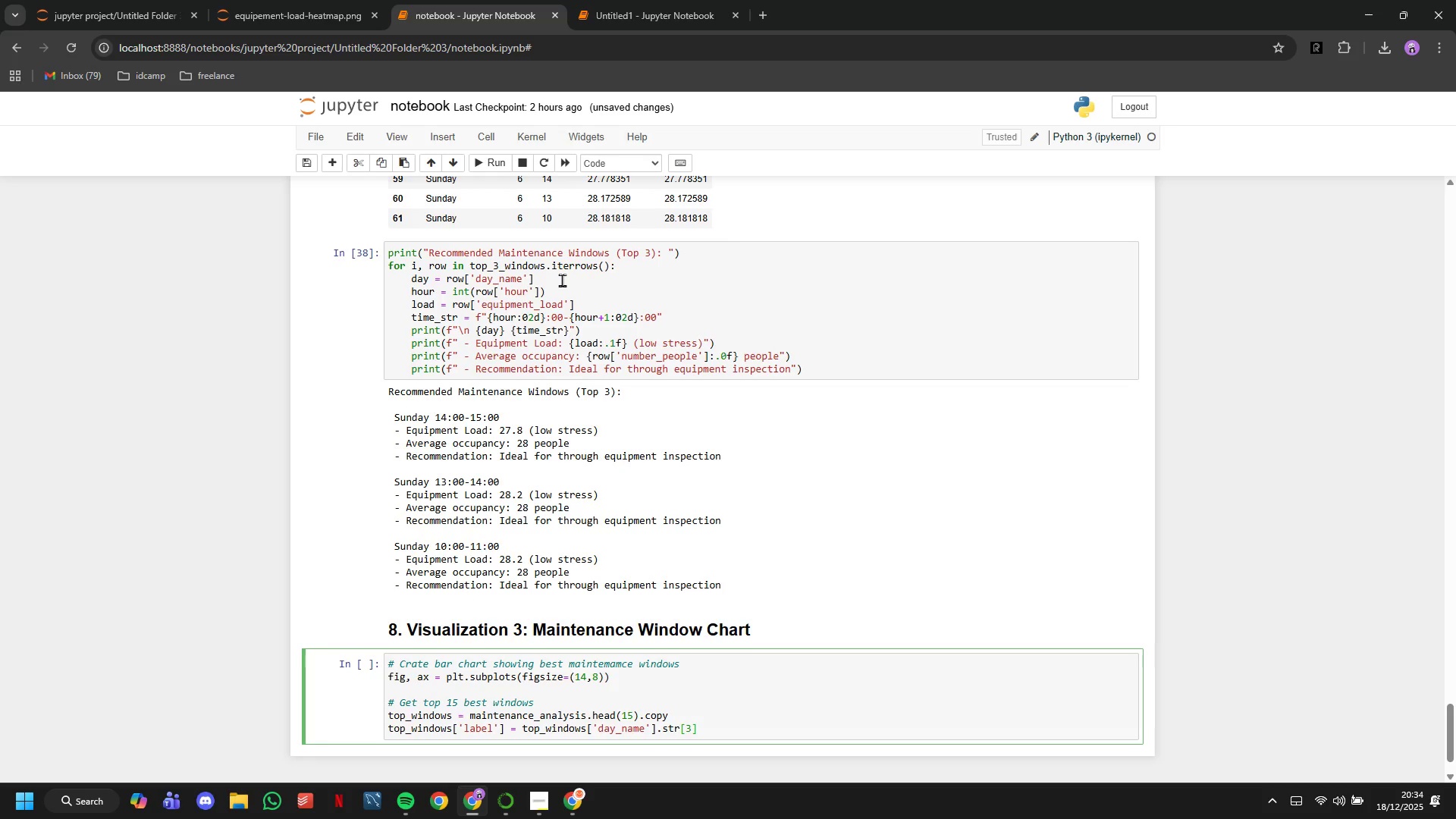 
key(ArrowLeft)
 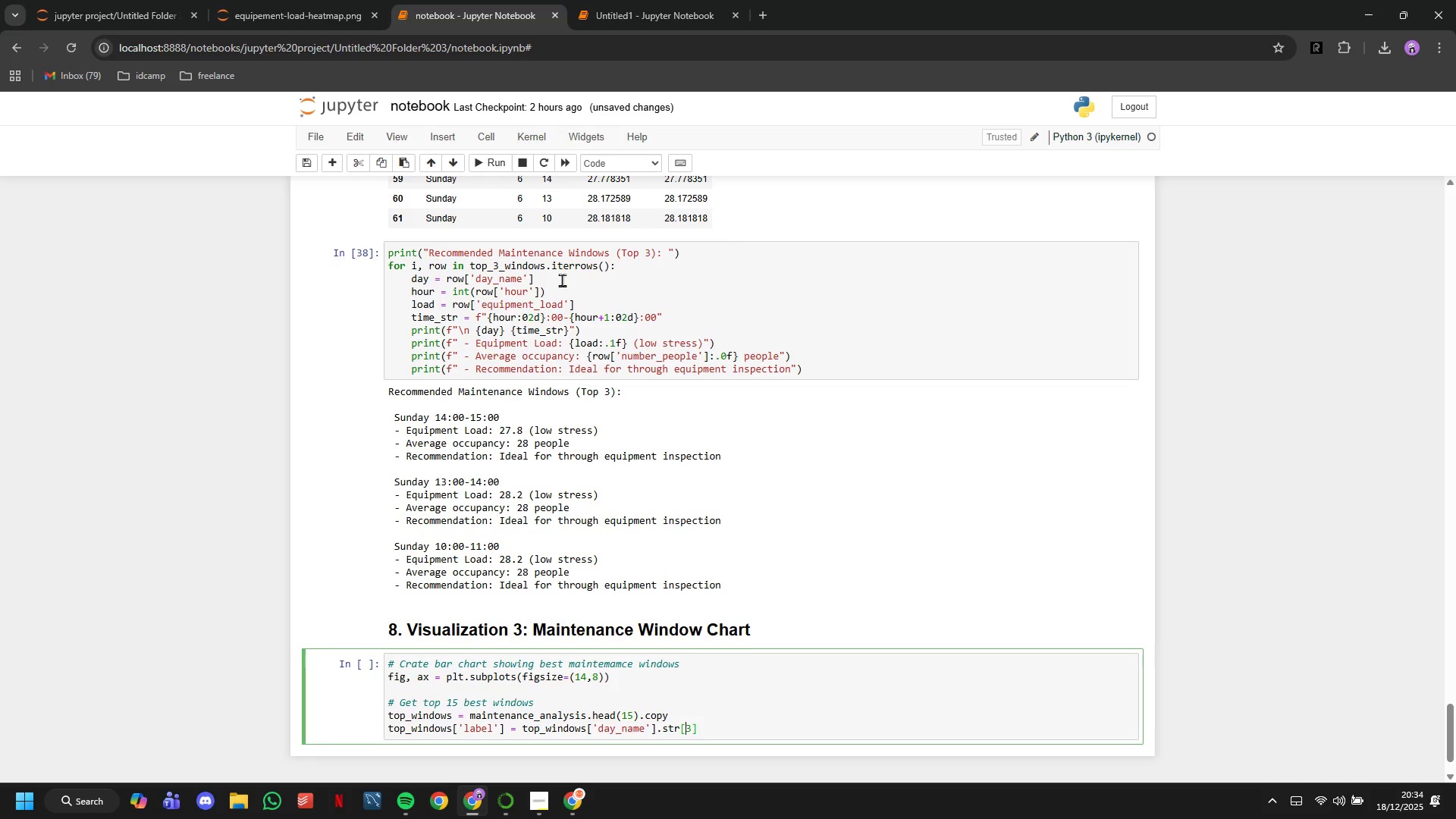 
key(ArrowLeft)
 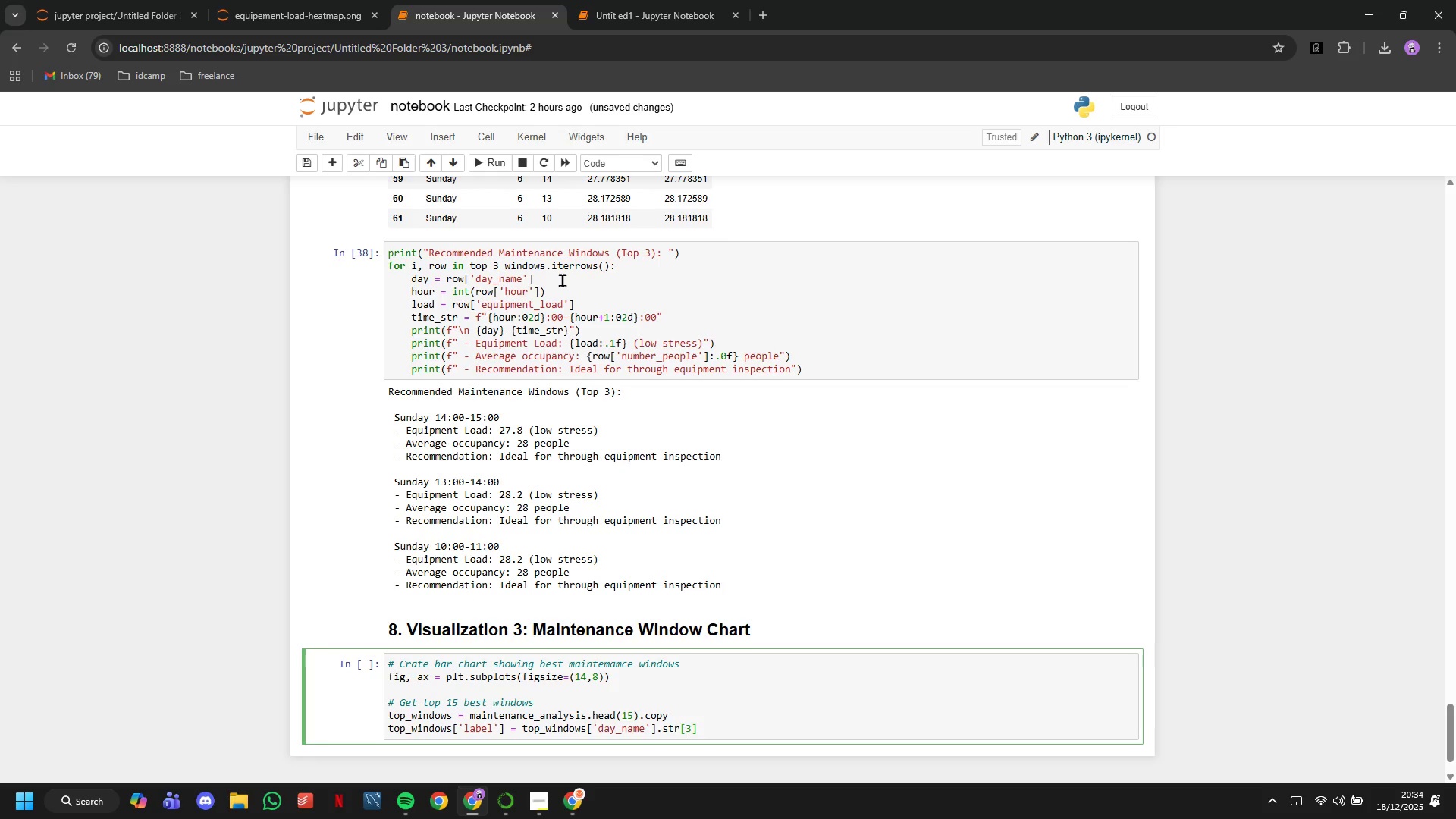 
key(Shift+Semicolon)
 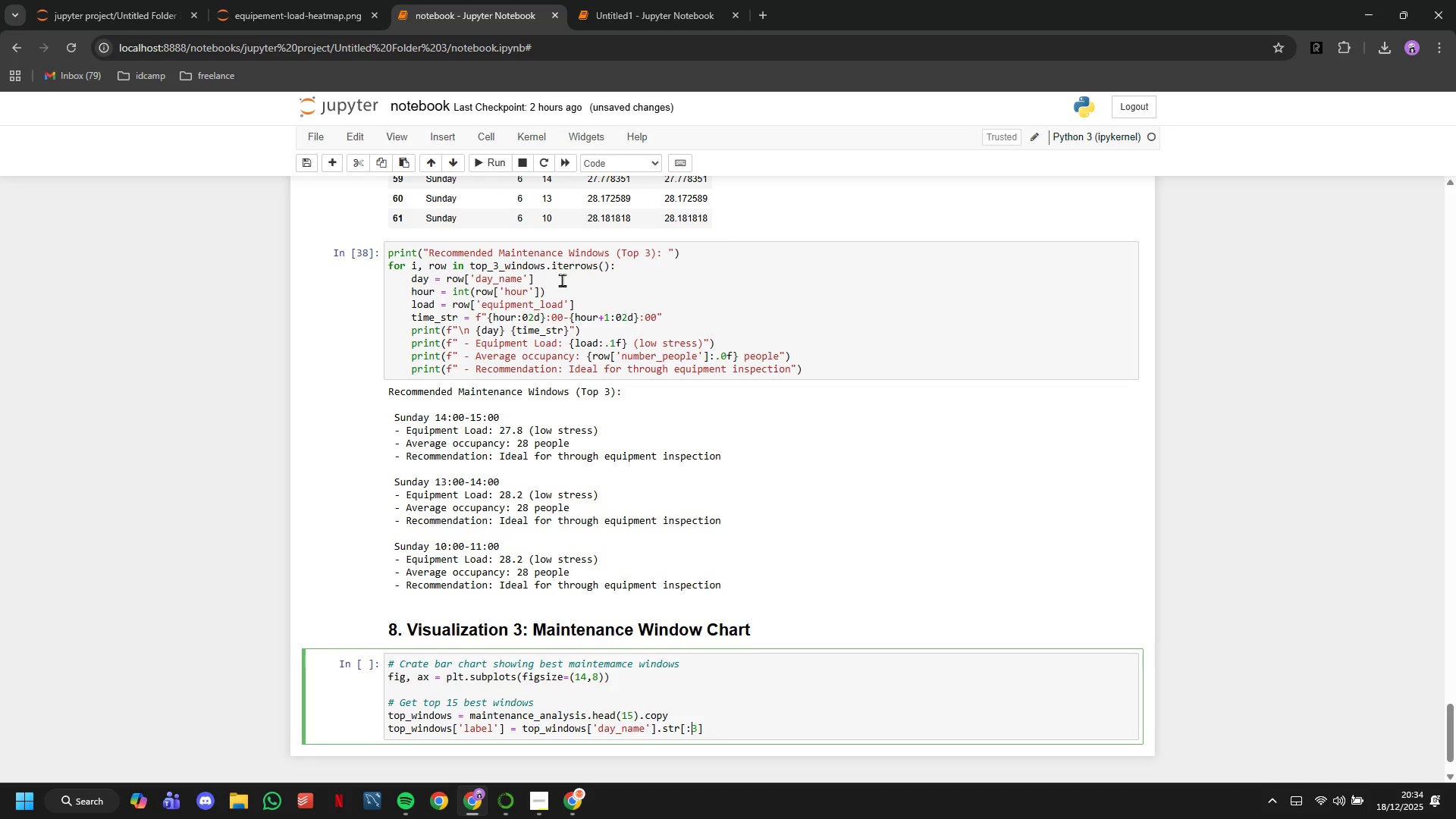 
key(ArrowRight)
 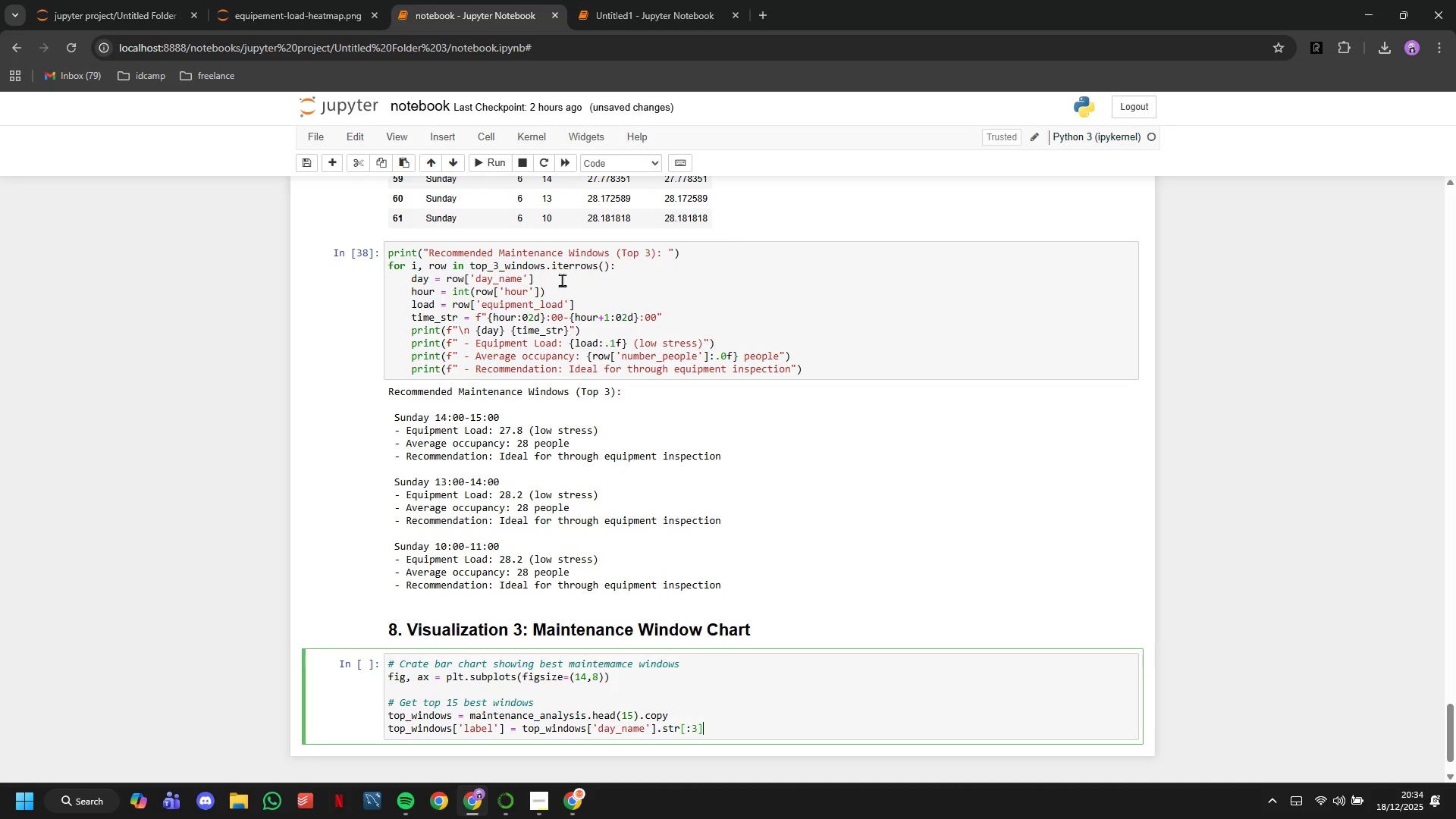 
key(ArrowRight)
 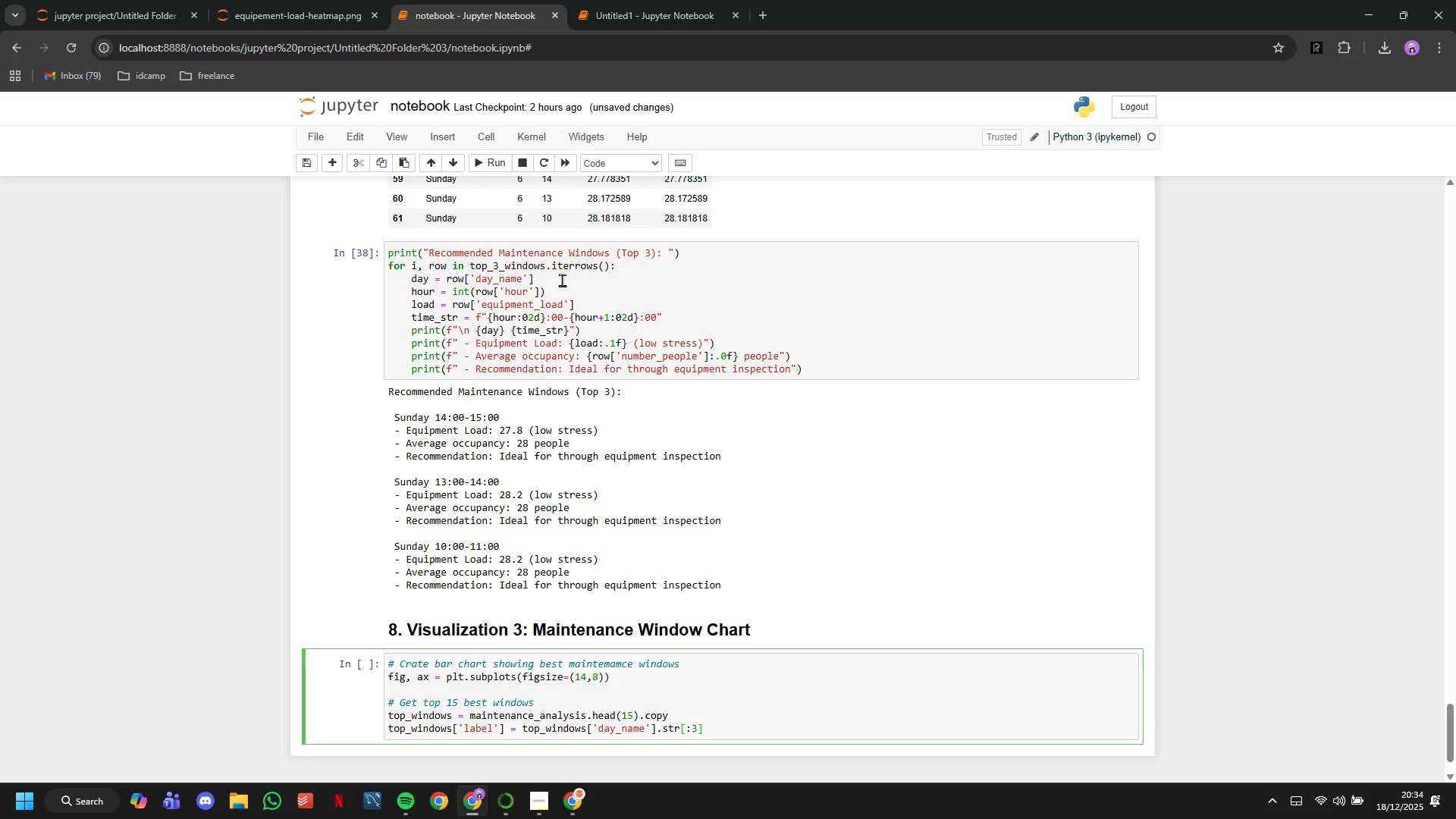 
key(Space)
 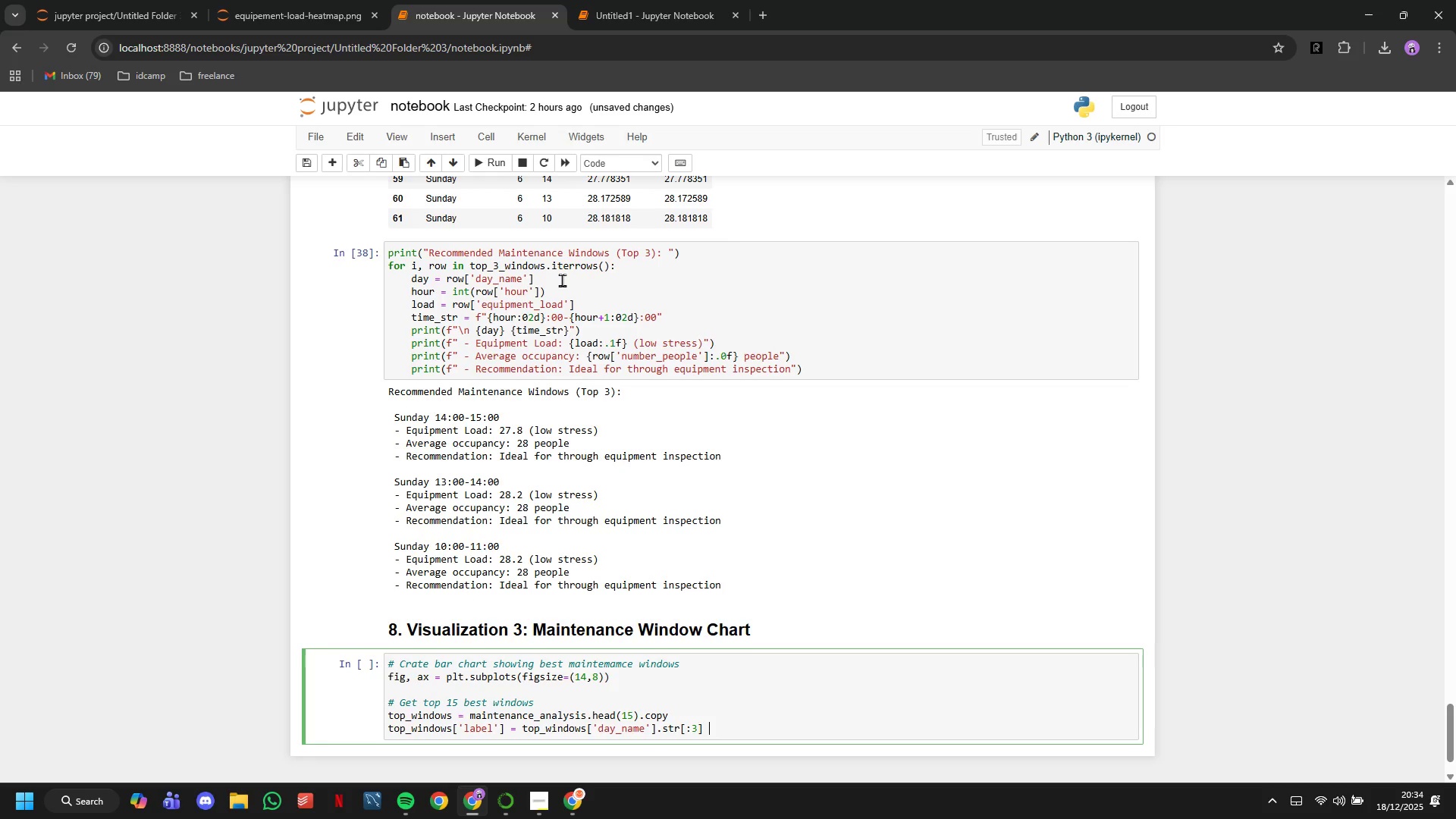 
key(Shift+ShiftLeft)
 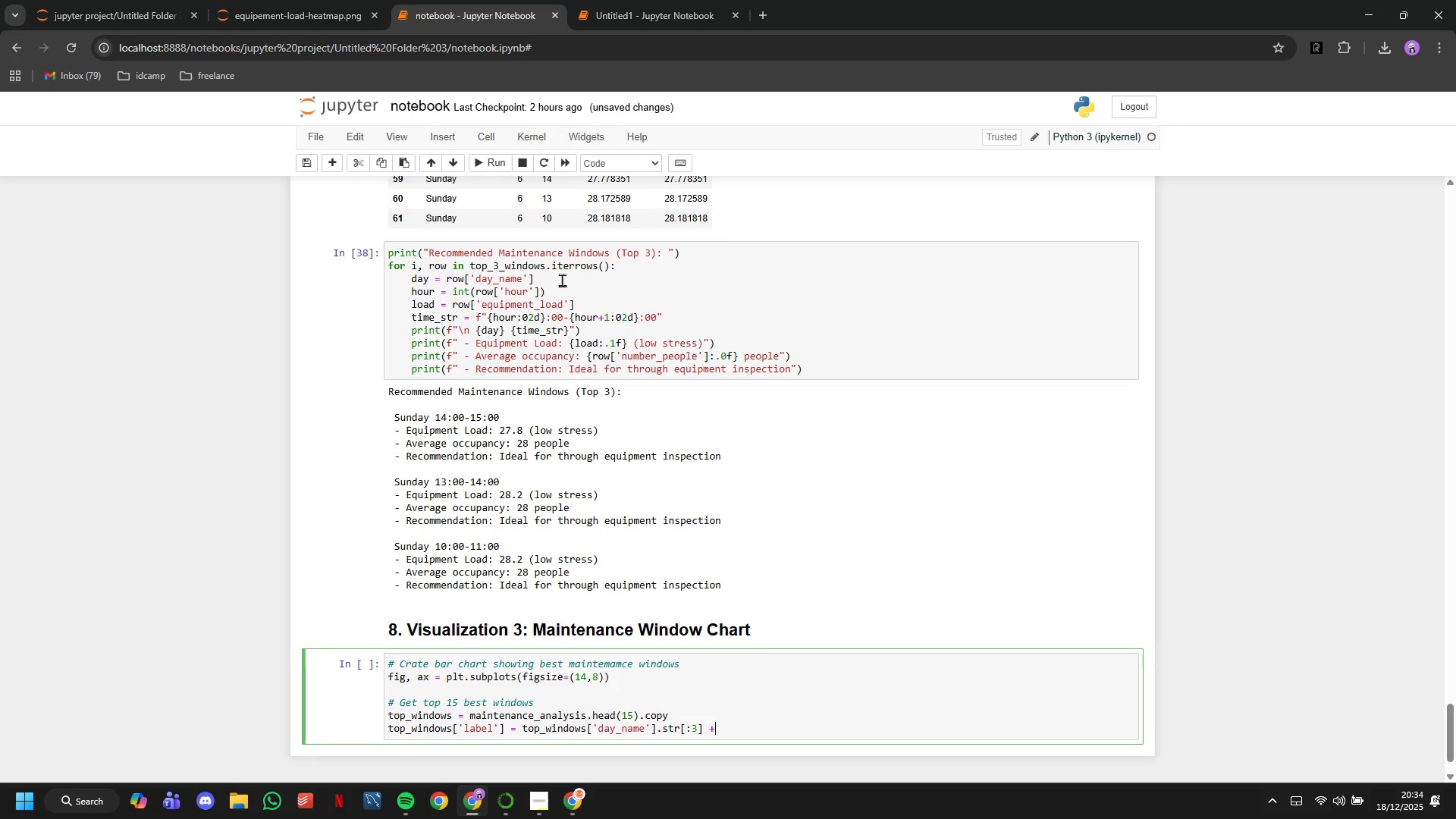 
key(Shift+Equal)
 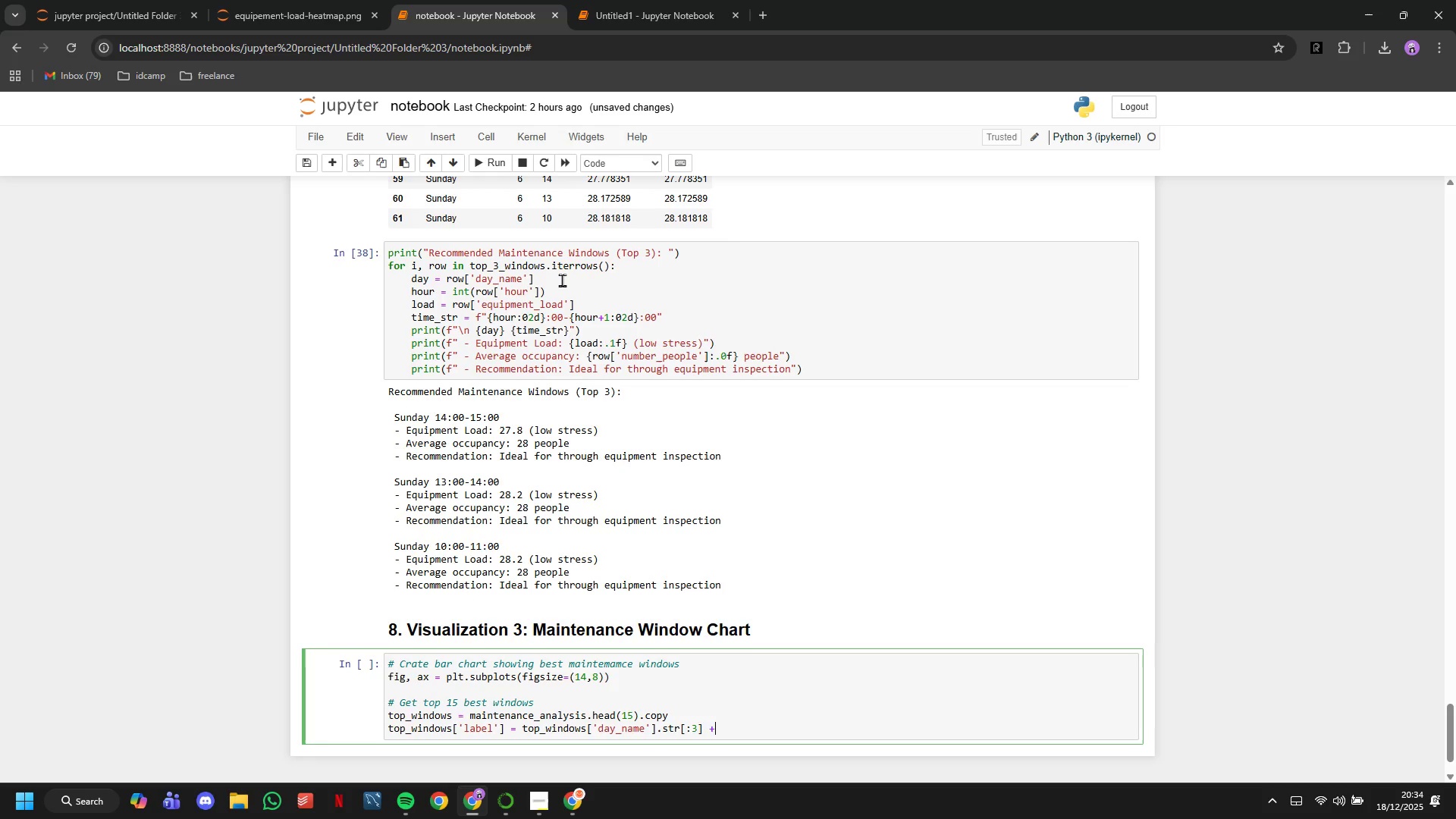 
key(Space)
 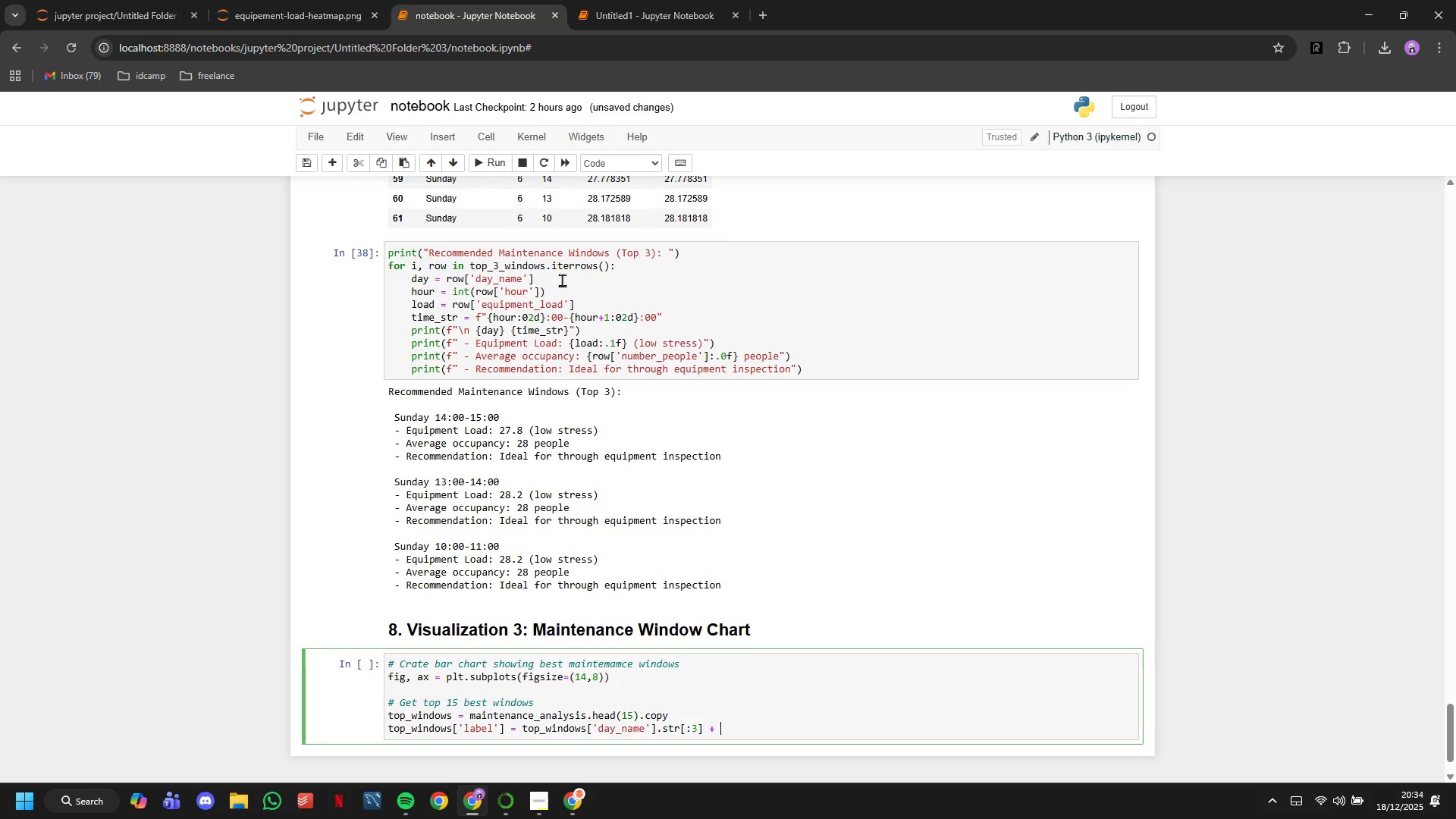 
key(Shift+ShiftLeft)
 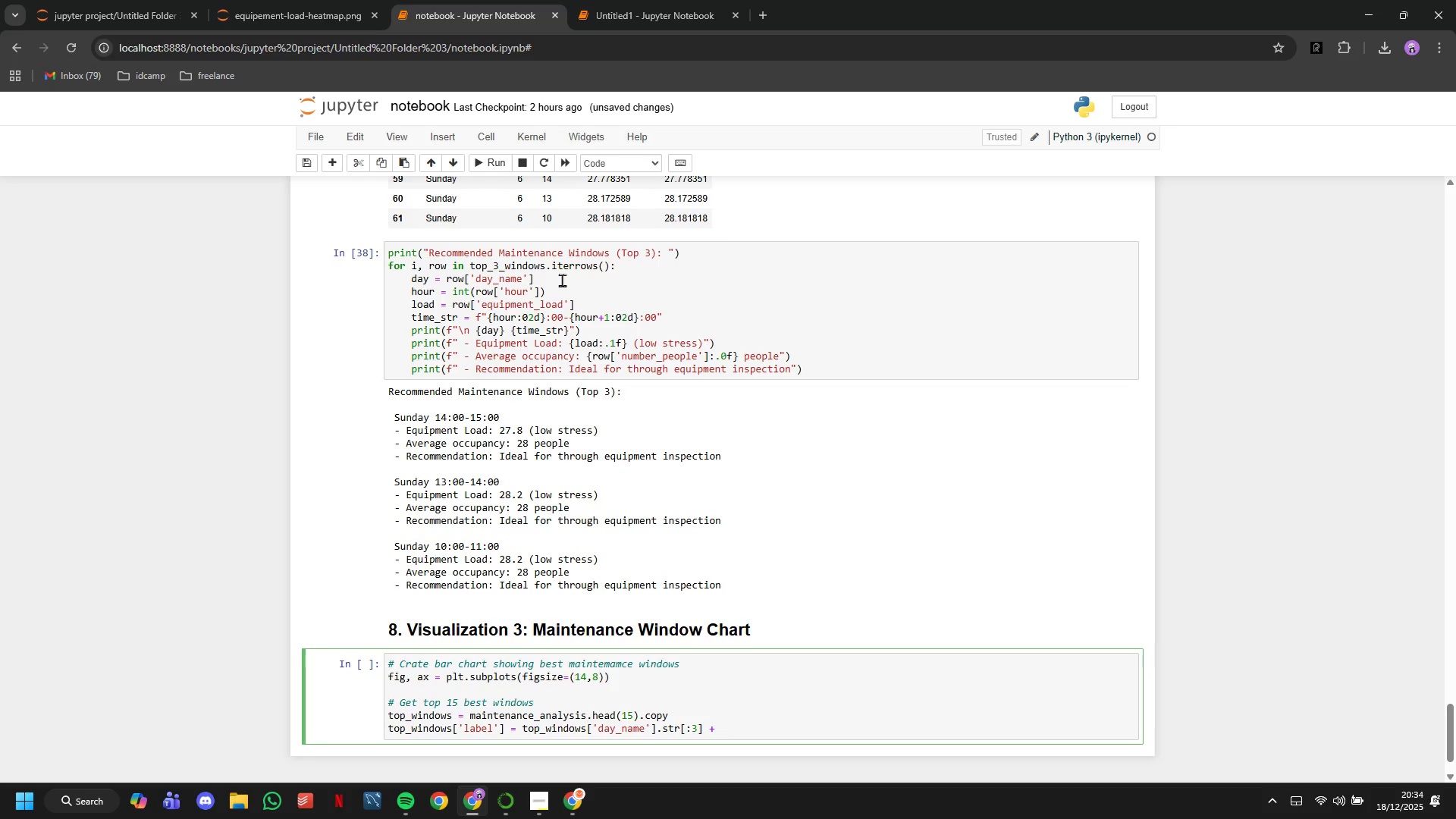 
key(Quote)
 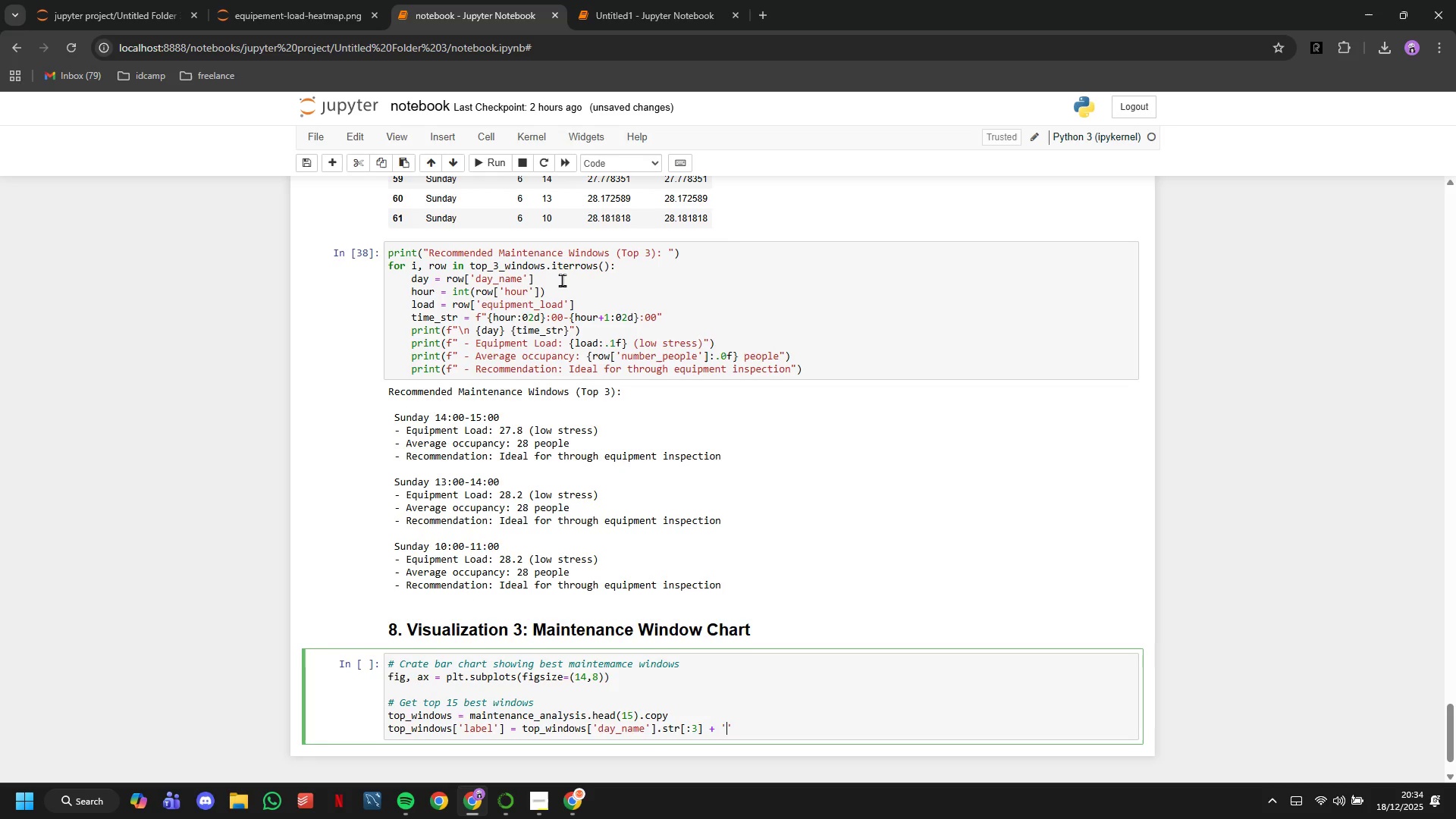 
key(ArrowRight)
 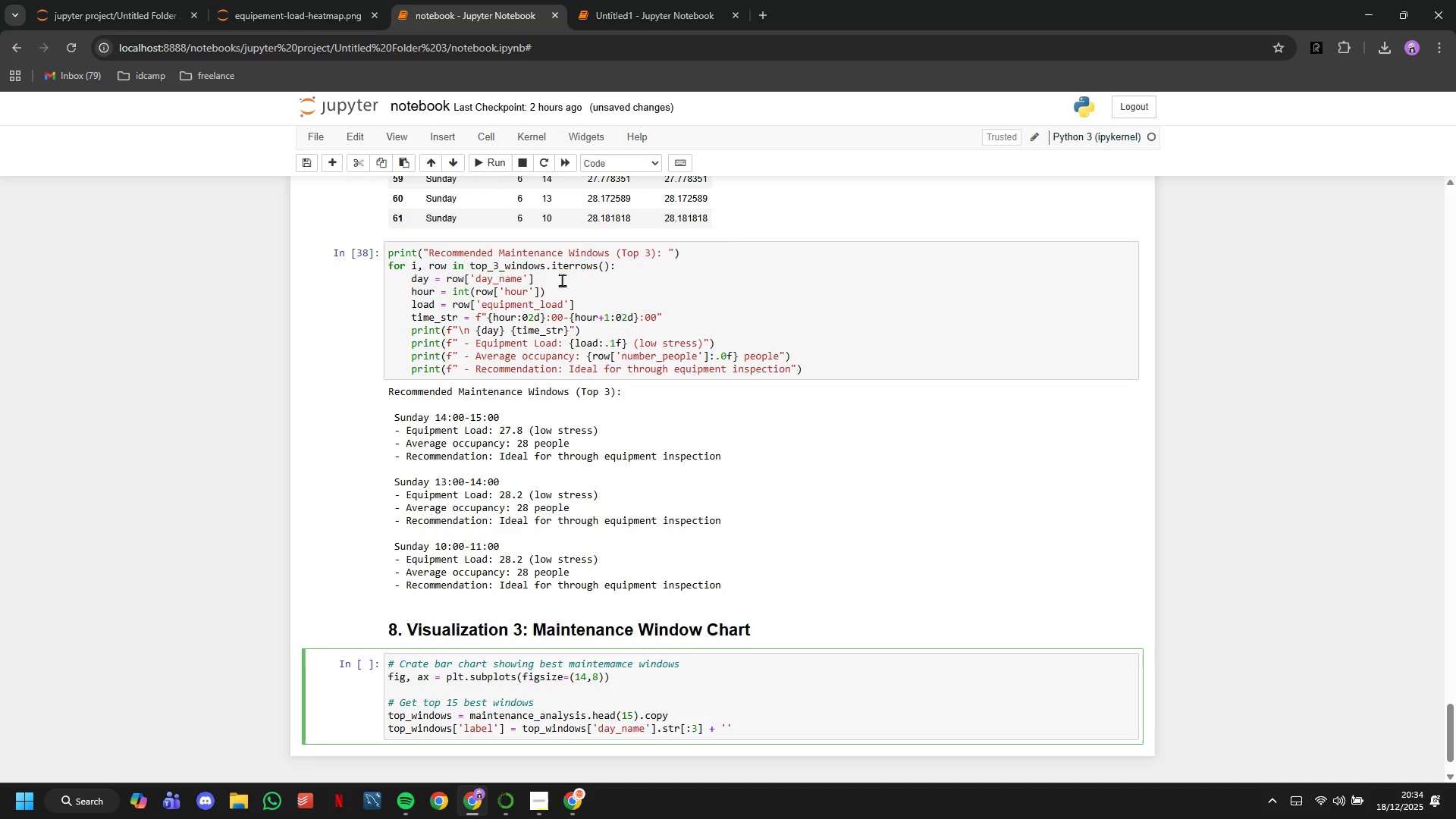 
type( + top_windows['hour)
 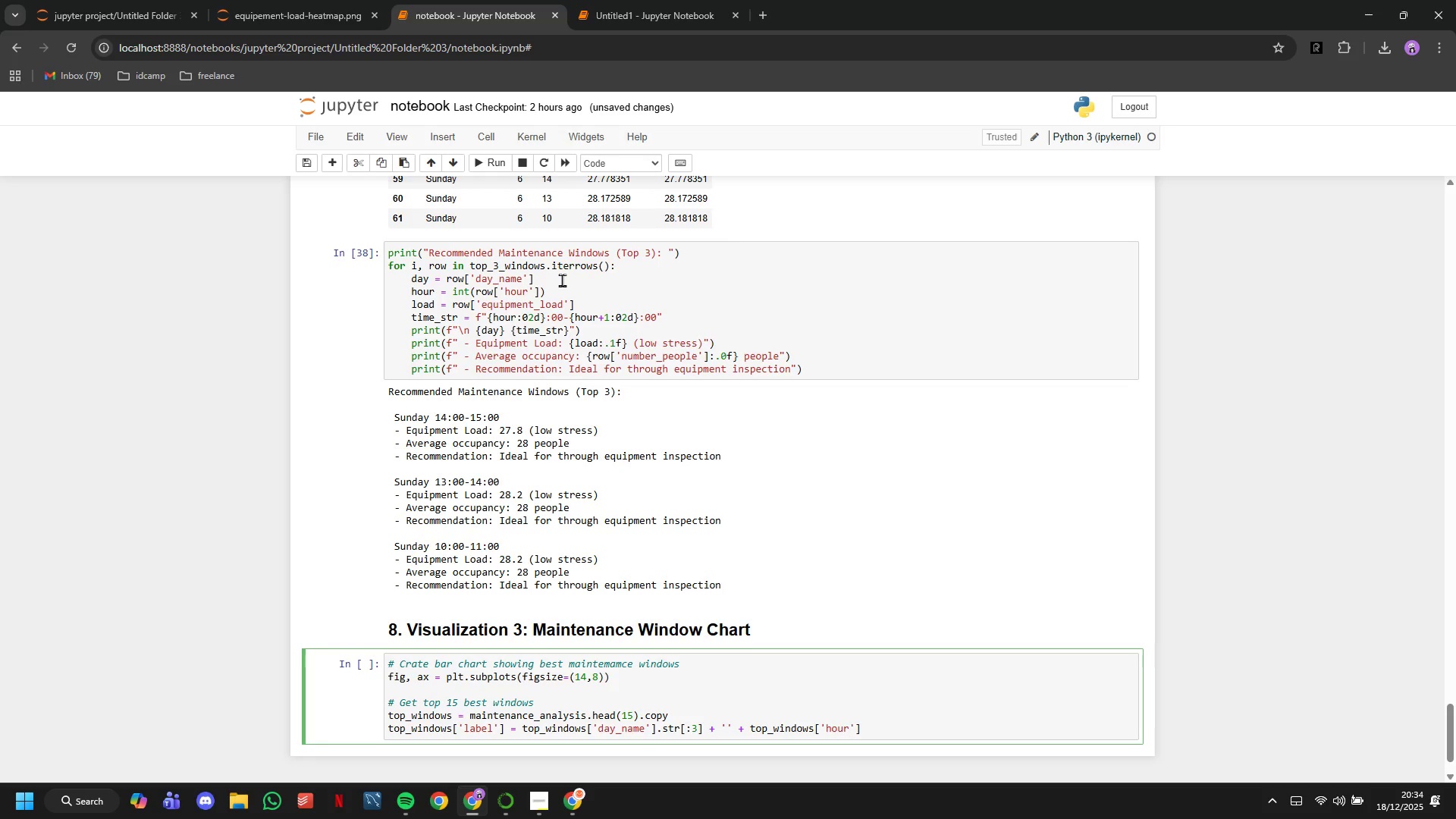 
key(ArrowRight)
 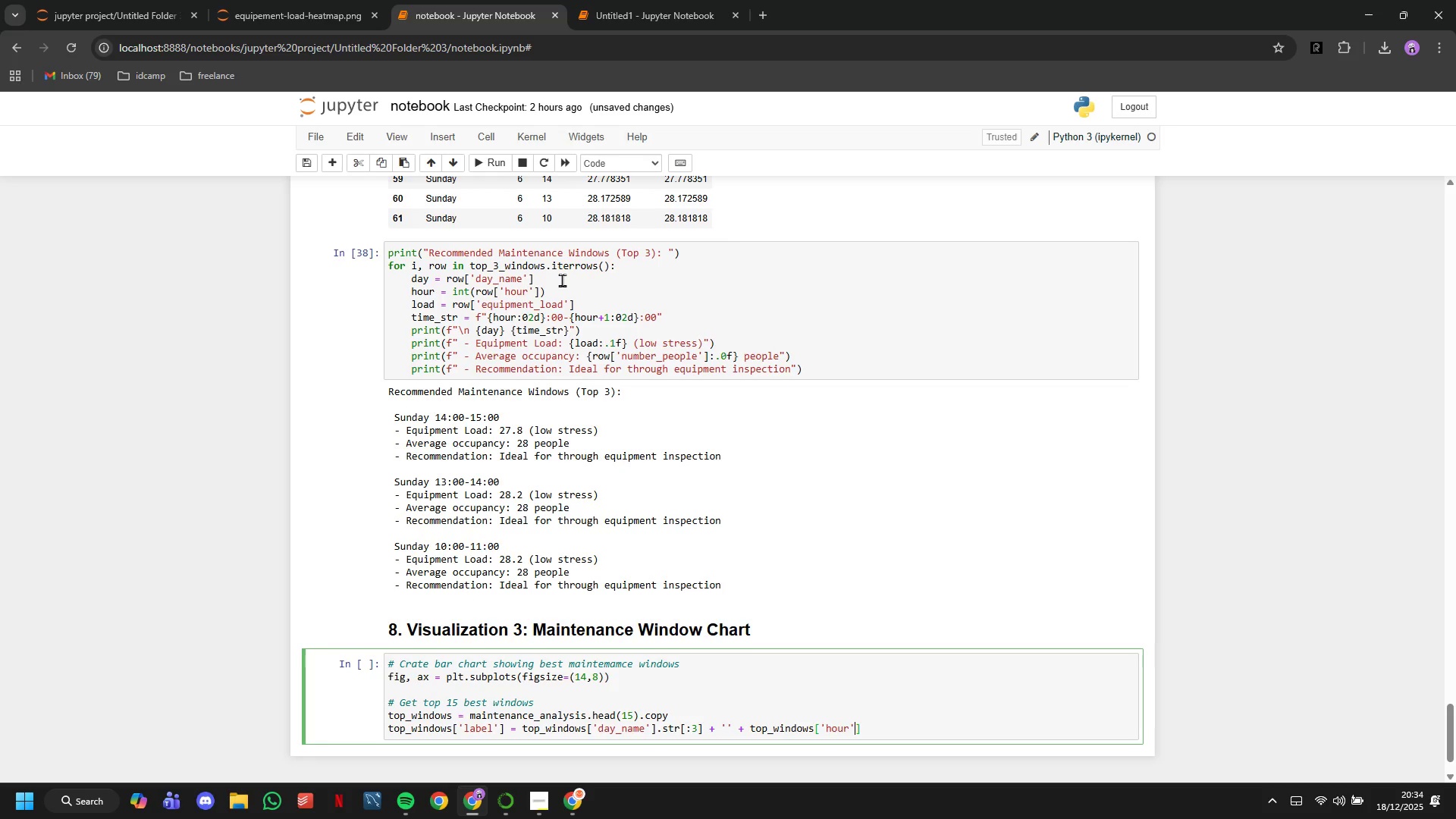 
key(ArrowRight)
 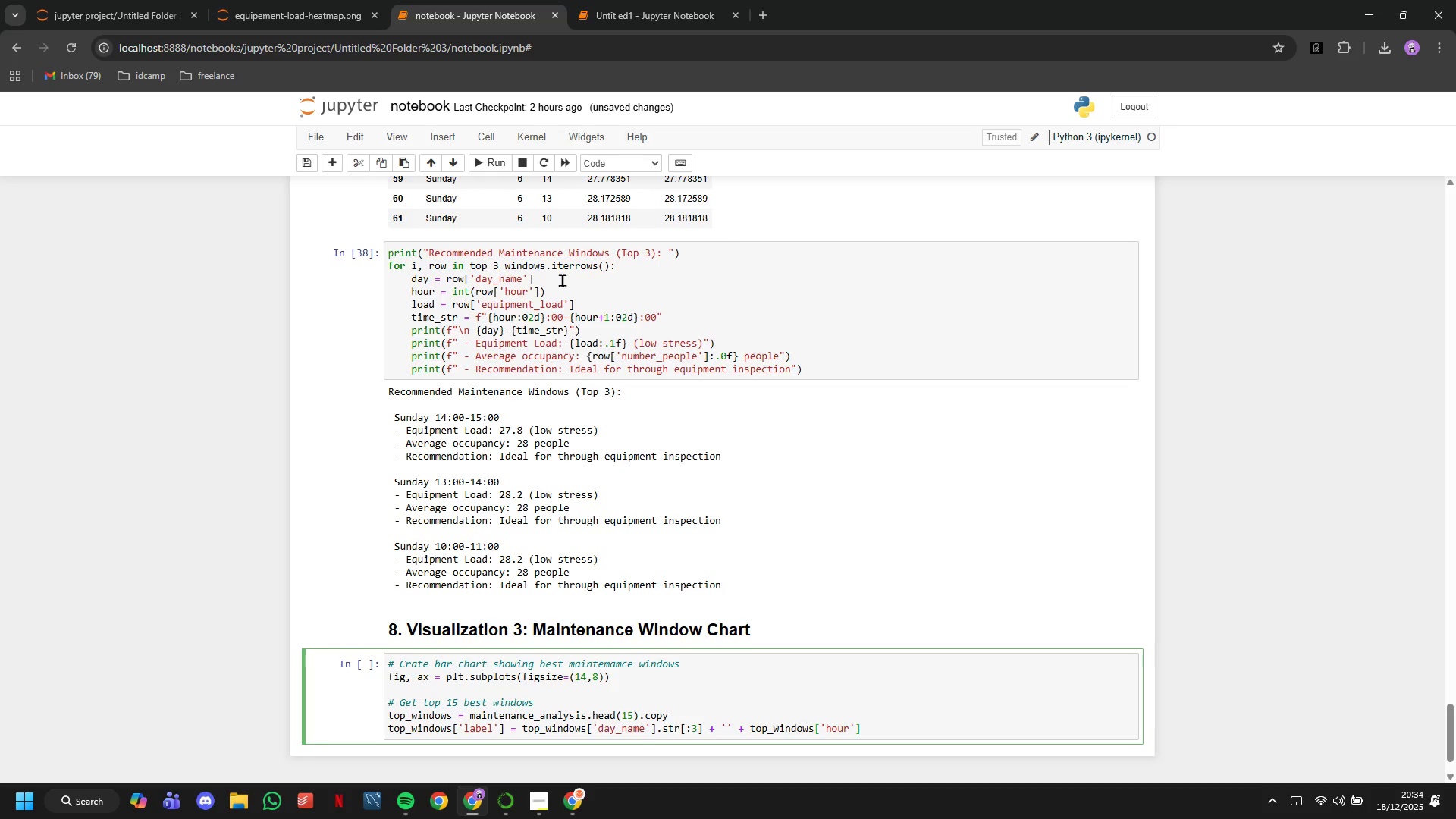 
key(ArrowRight)
 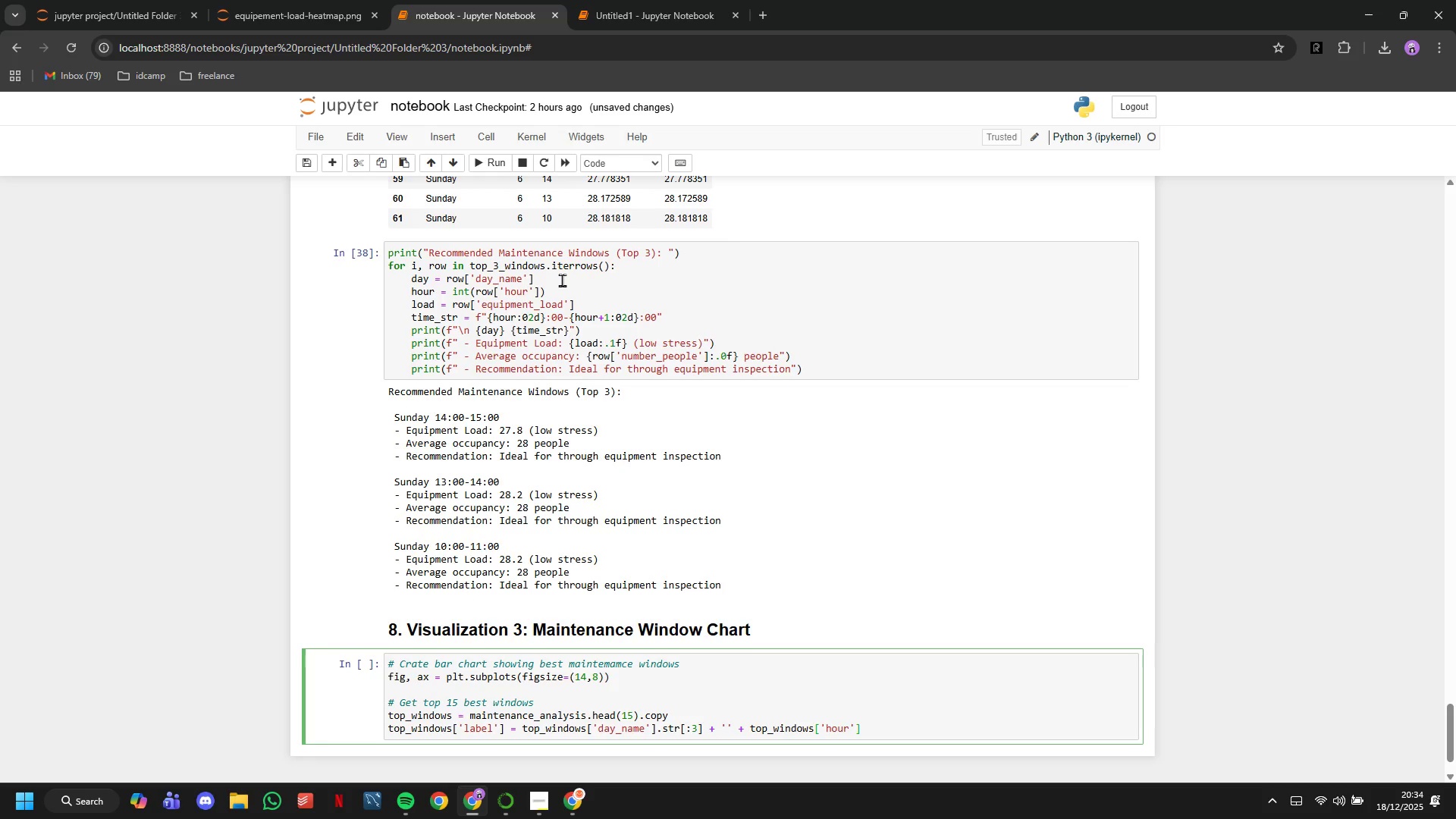 
type(.astype(str)
 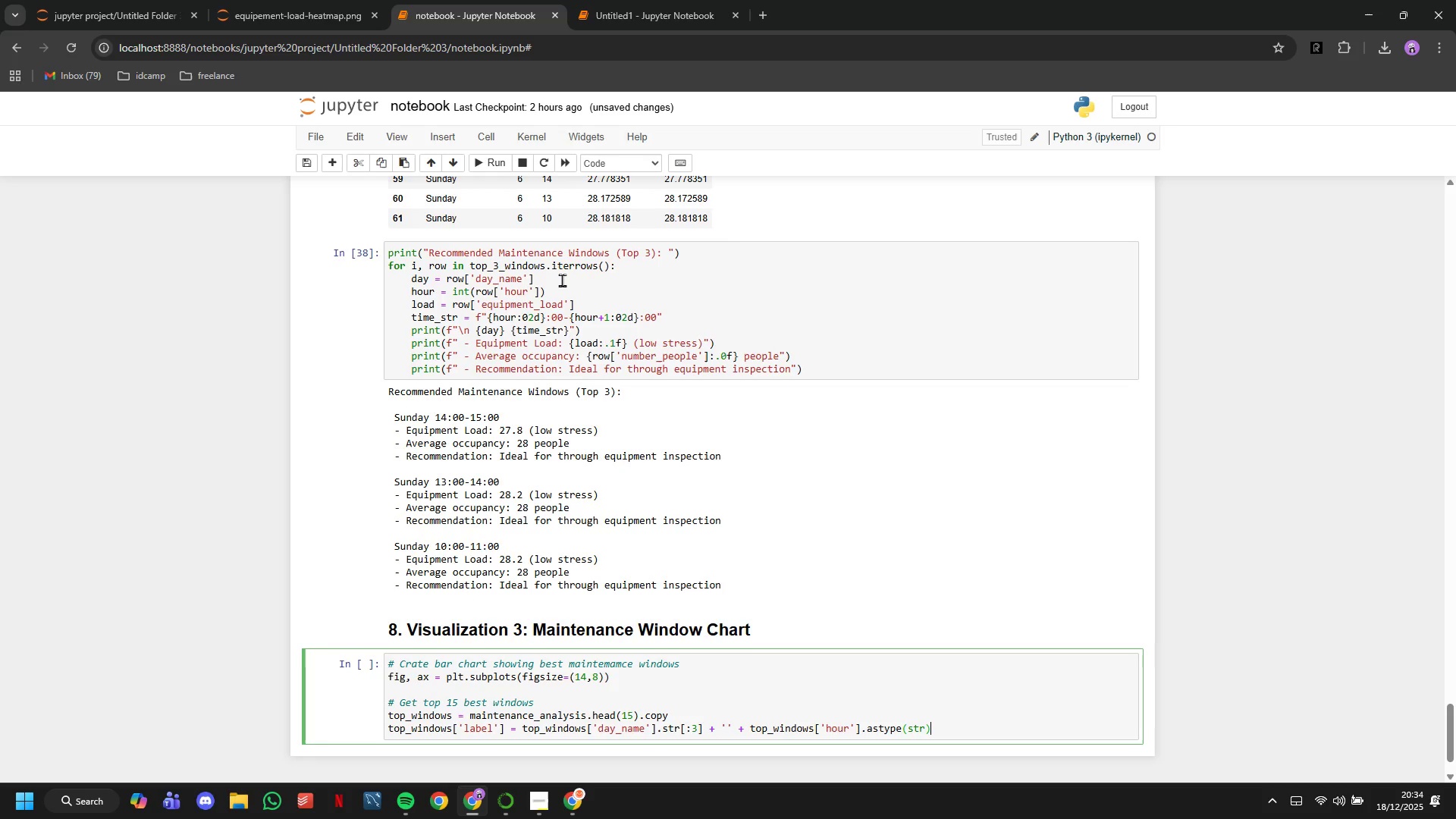 
 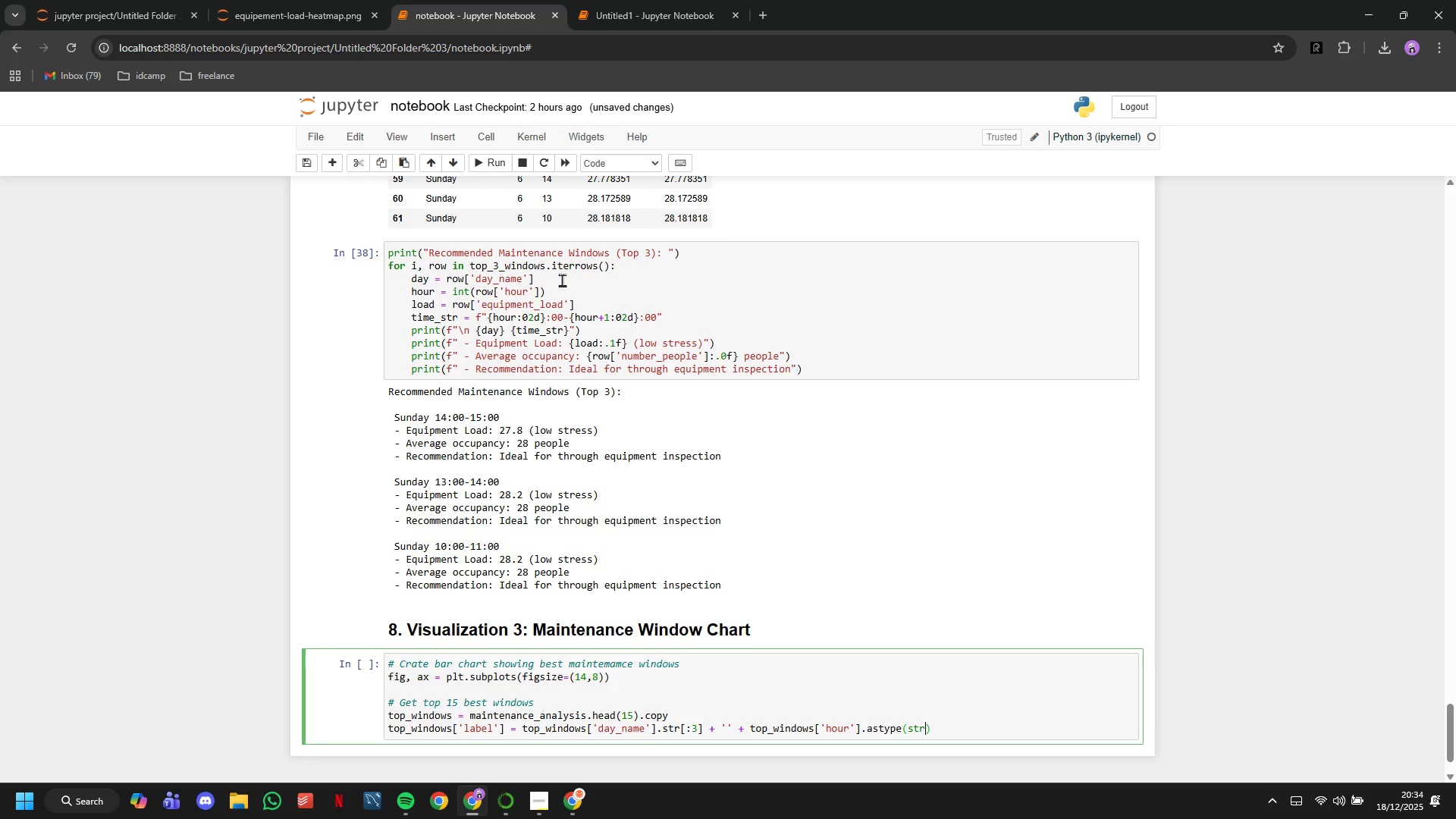 
key(ArrowRight)
 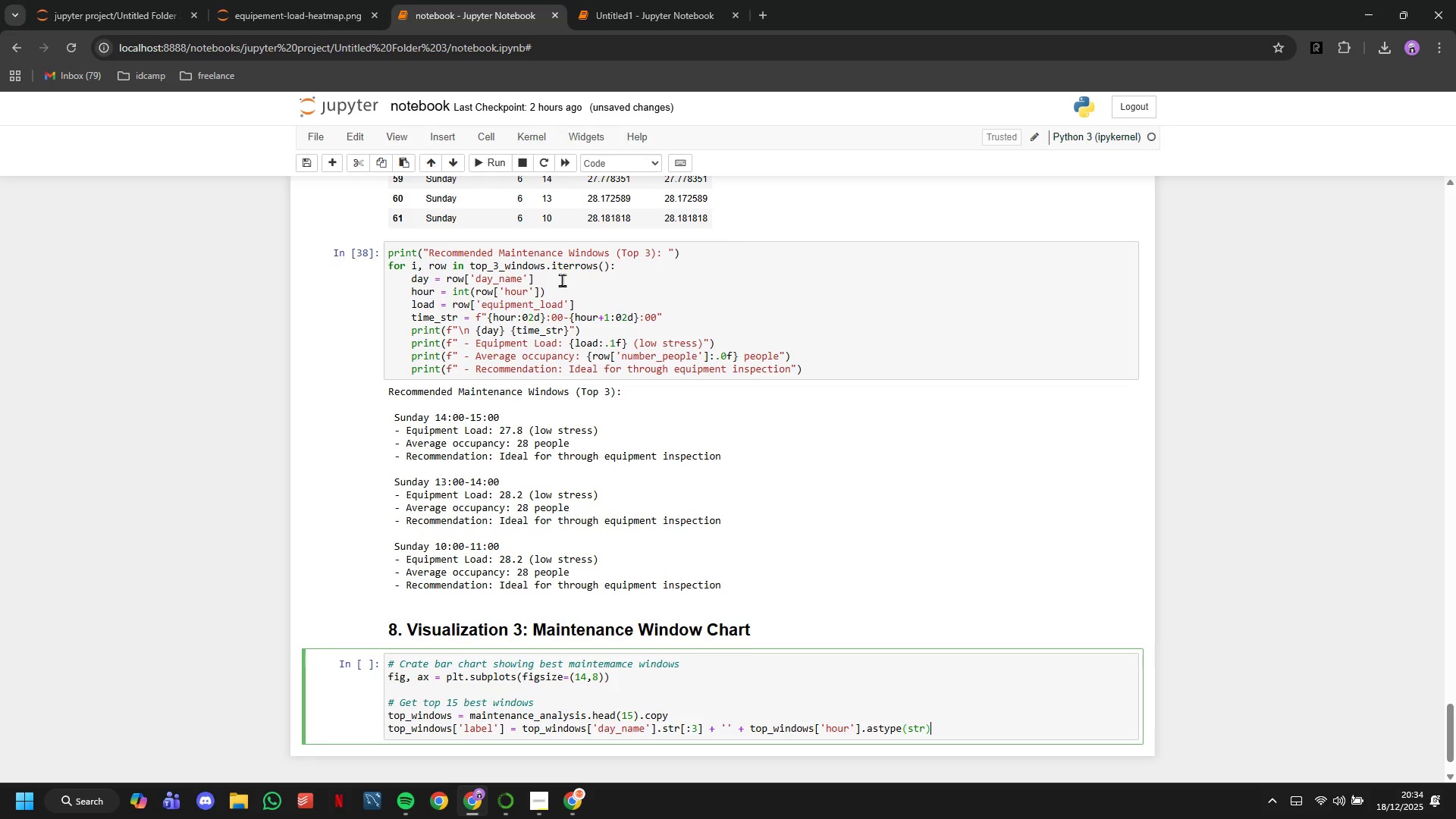 
type(+':00)
 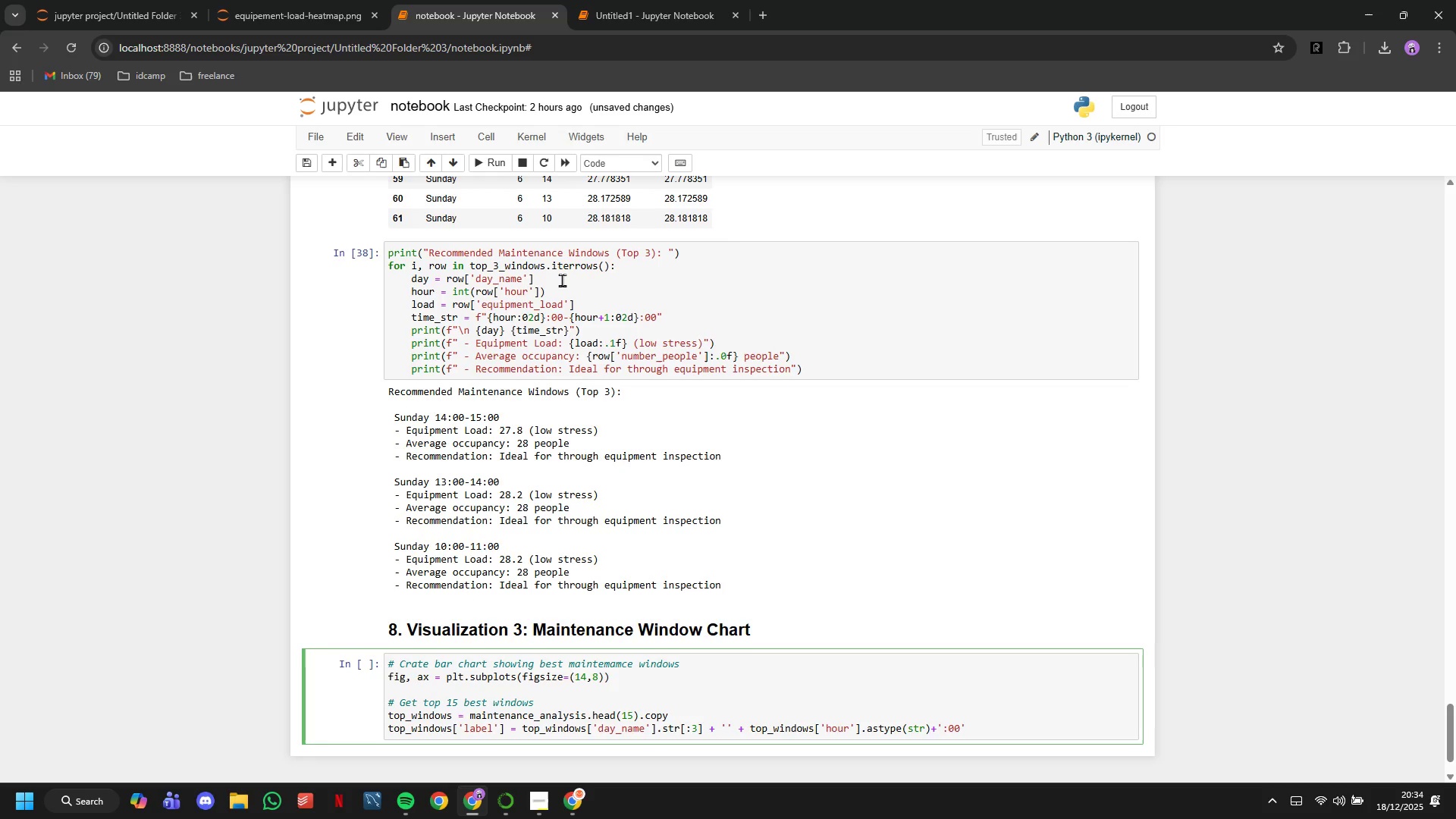 
hold_key(key=ArrowRight, duration=0.7)
 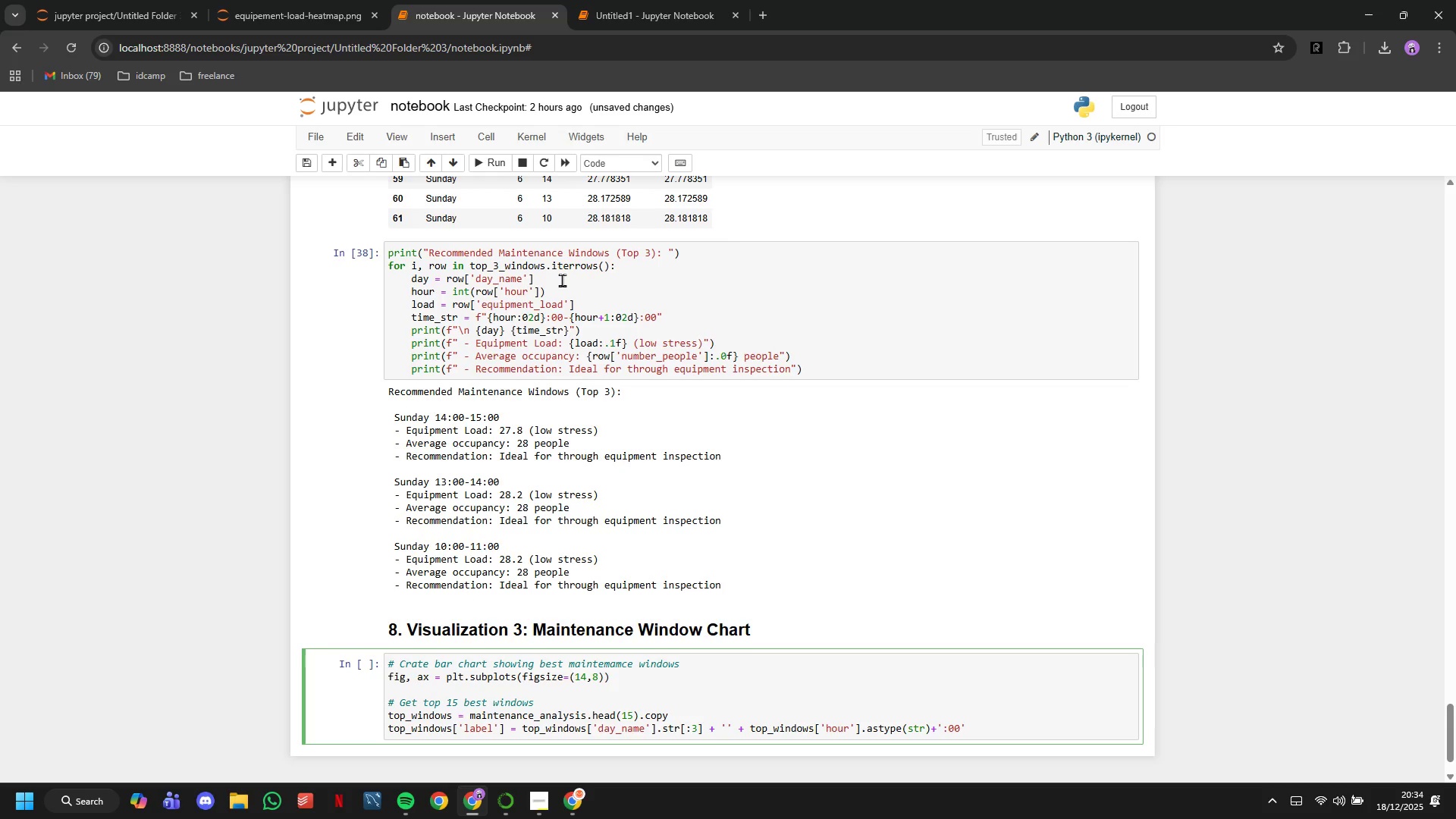 
key(Enter)
 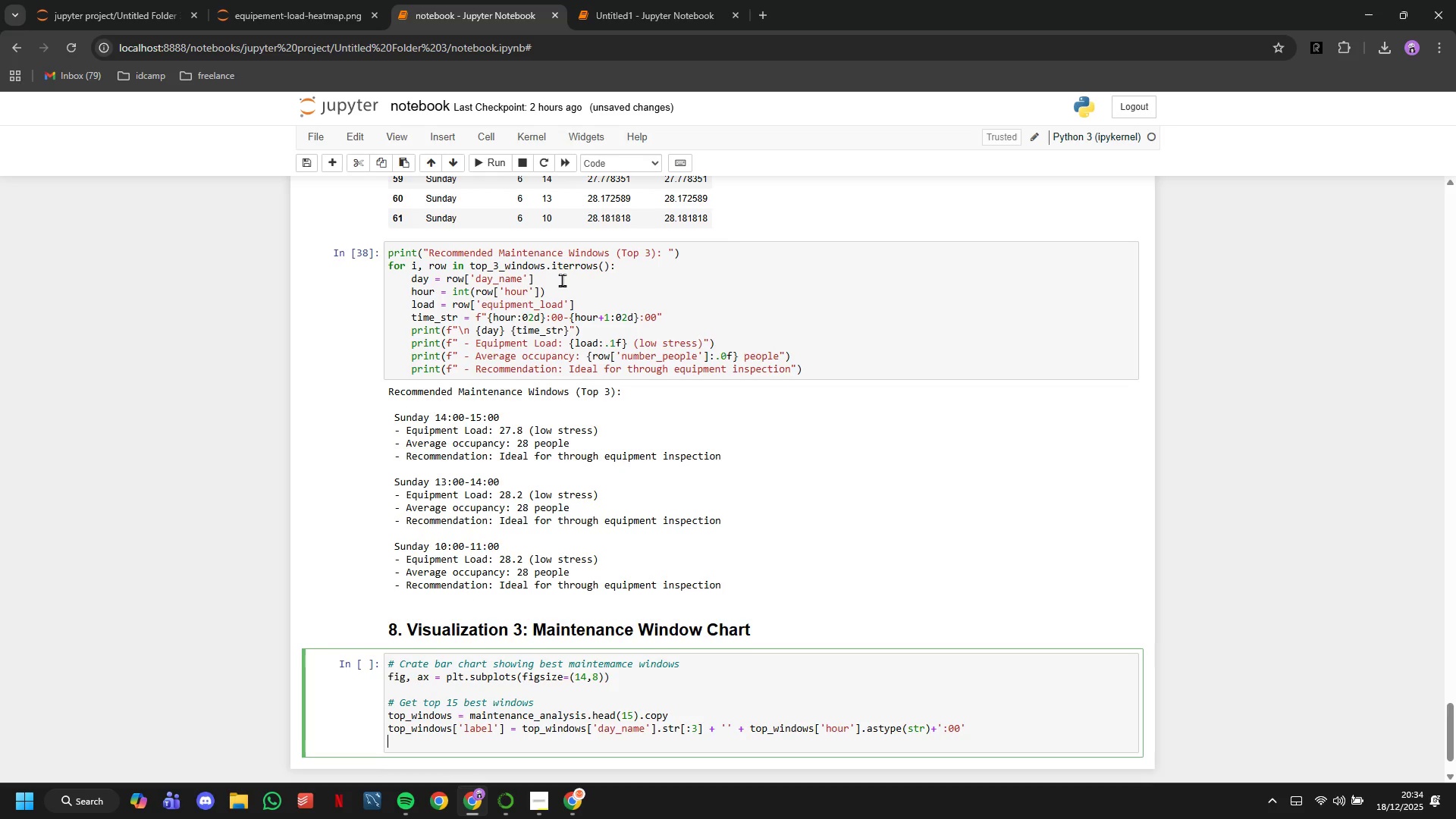 
key(Enter)
 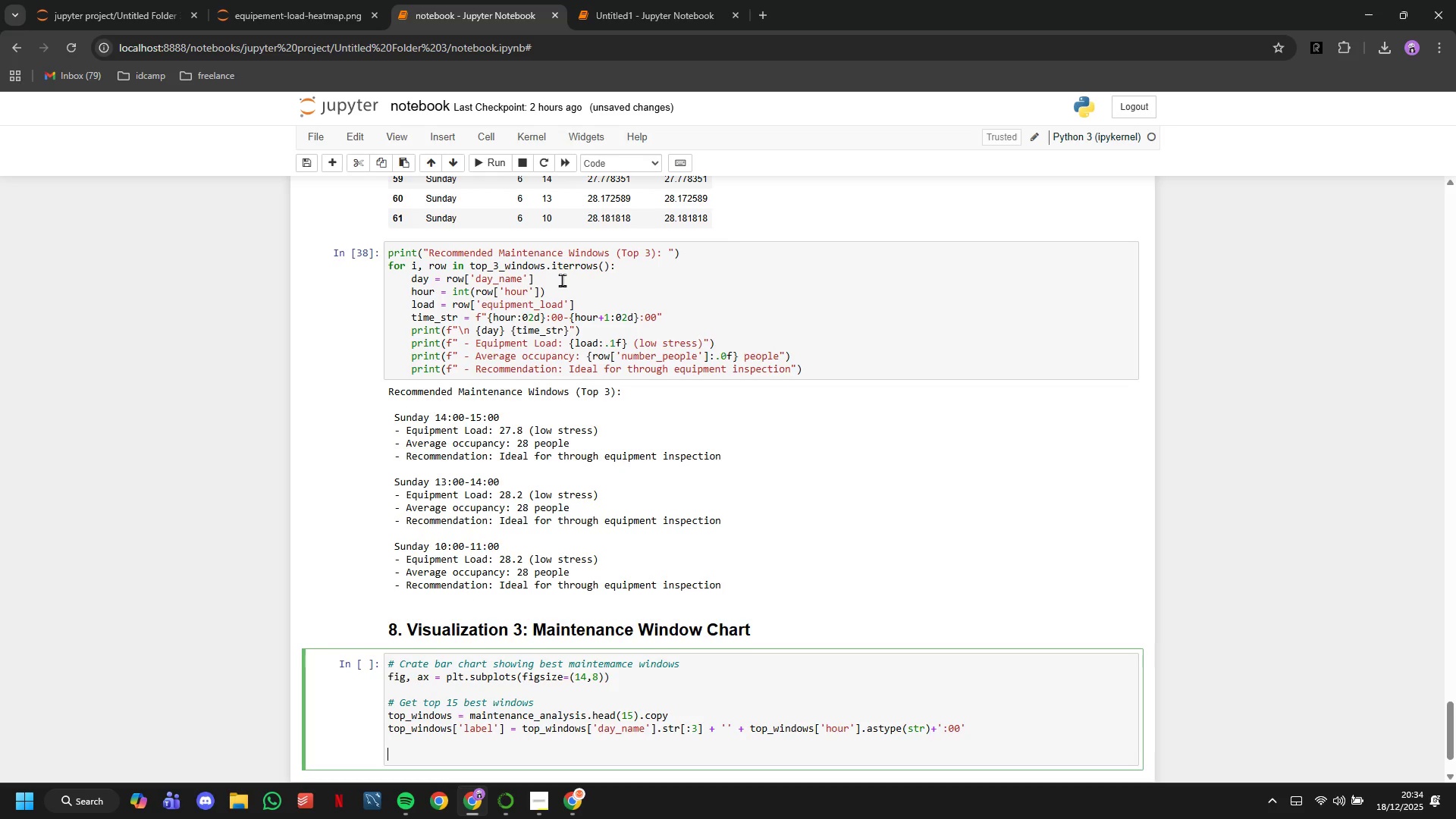 
type(# Create bars)
 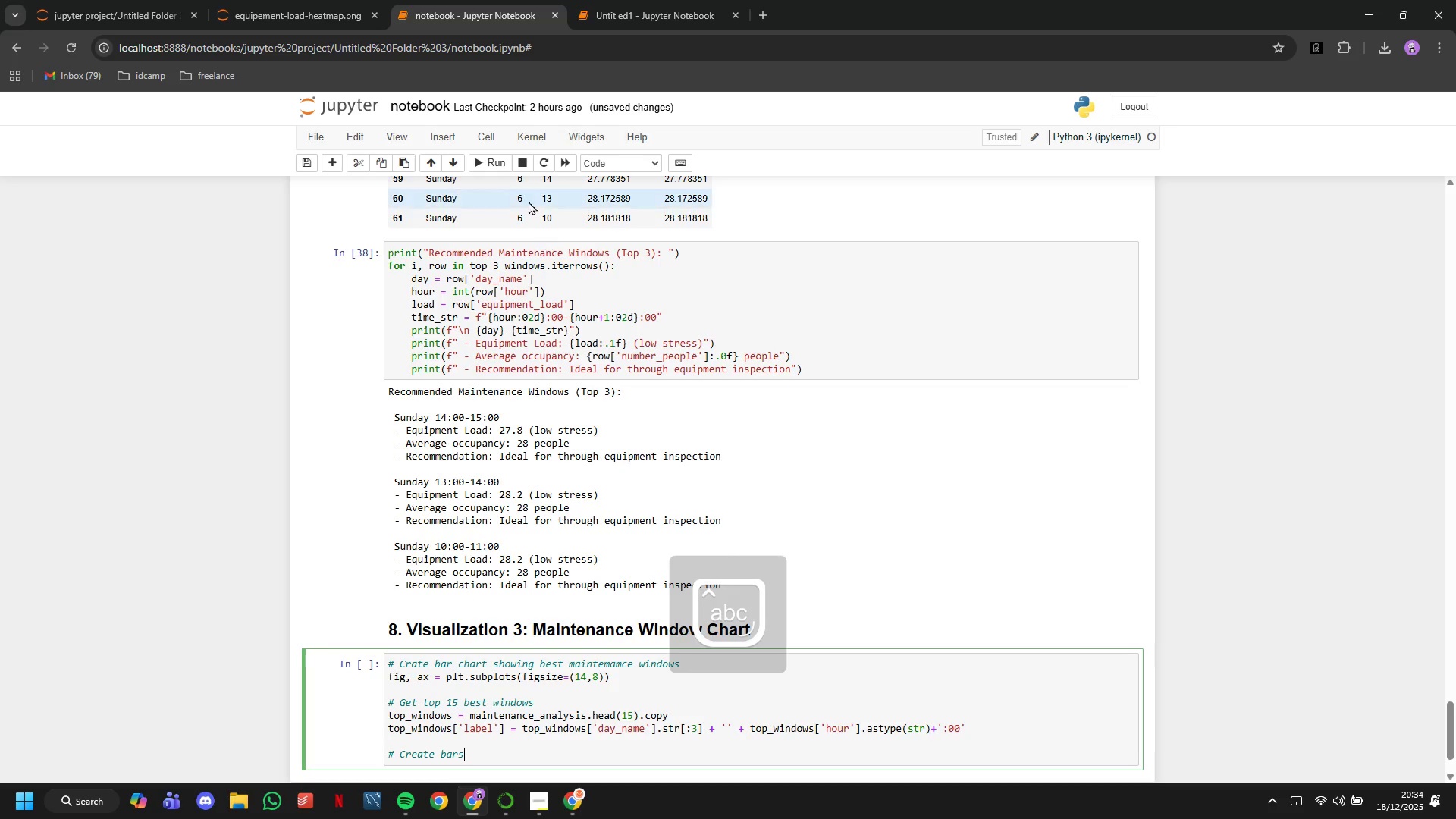 
scroll: coordinate [528, 201], scroll_direction: down, amount: 7.0
 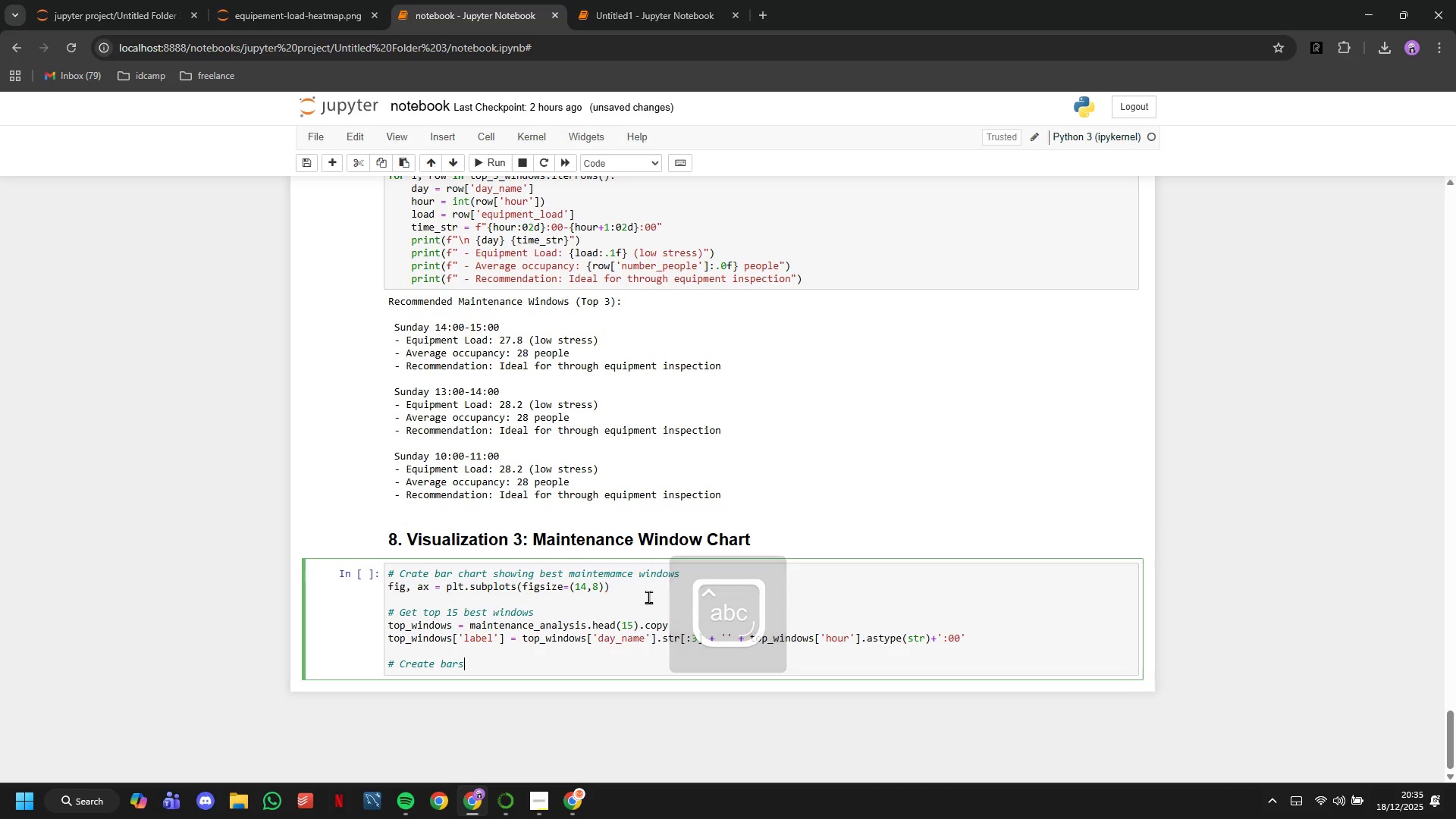 
key(Enter)
 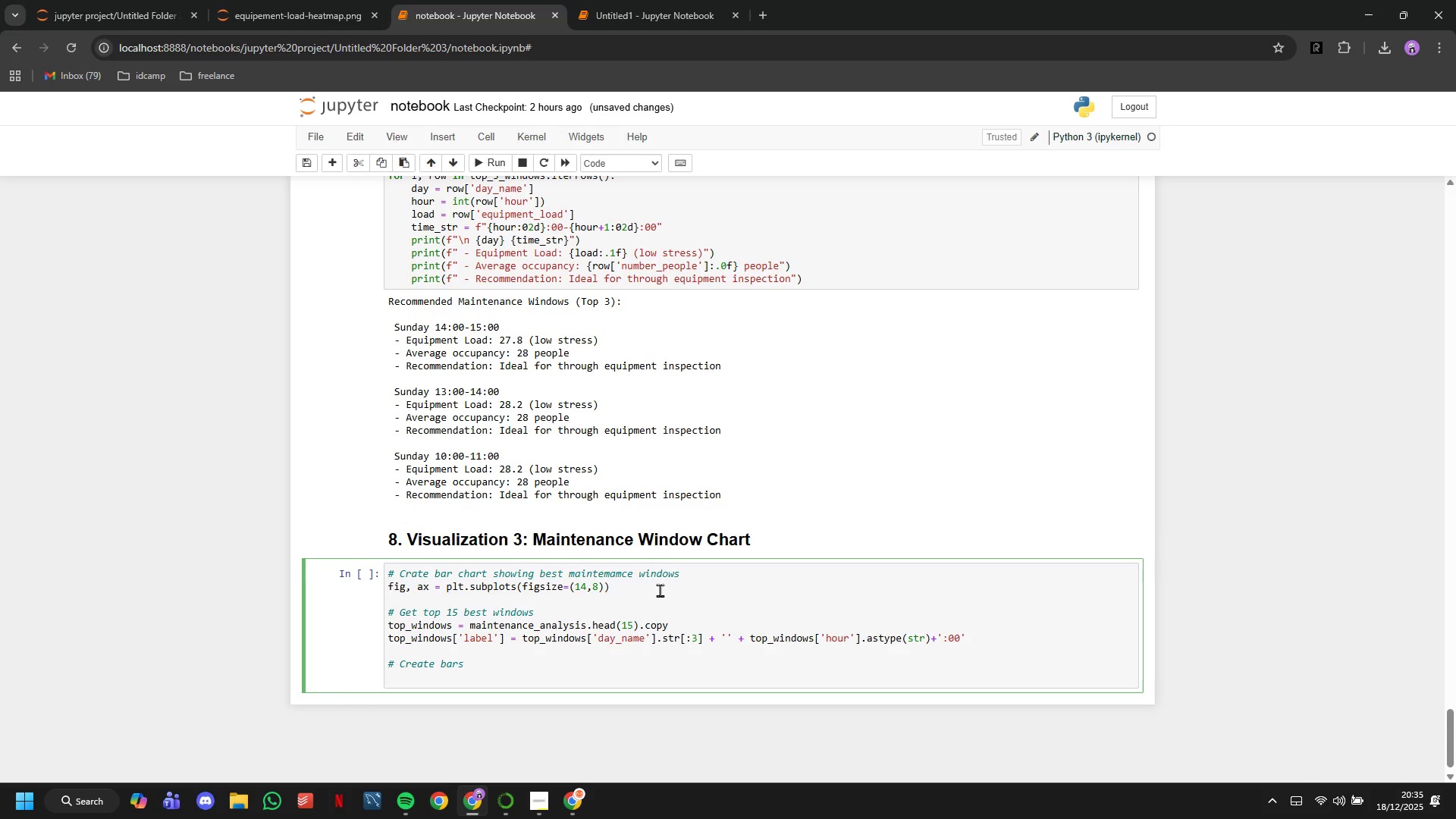 
type(bars = ax.barh(range(len)
 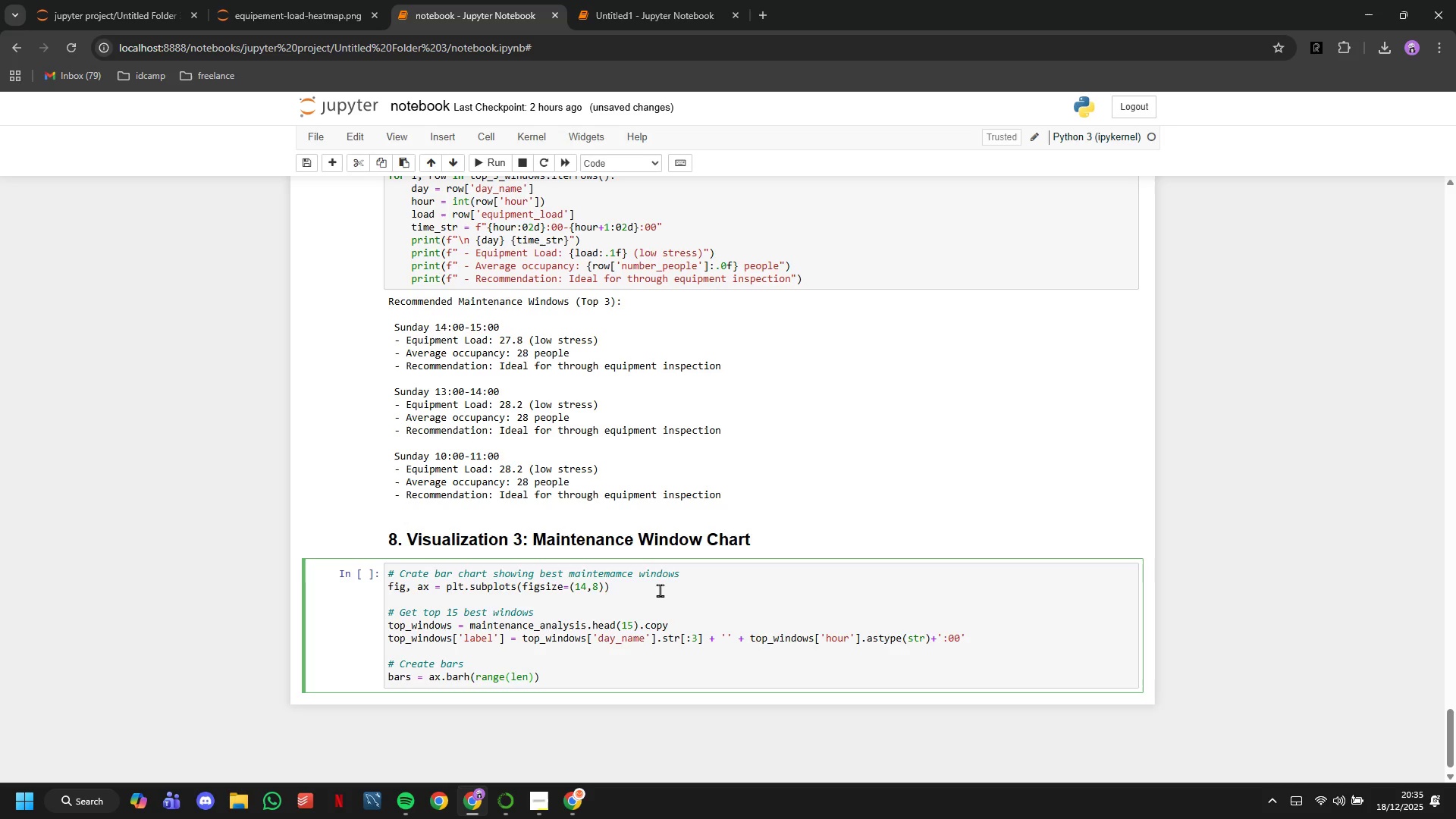 
type((top_windows)
 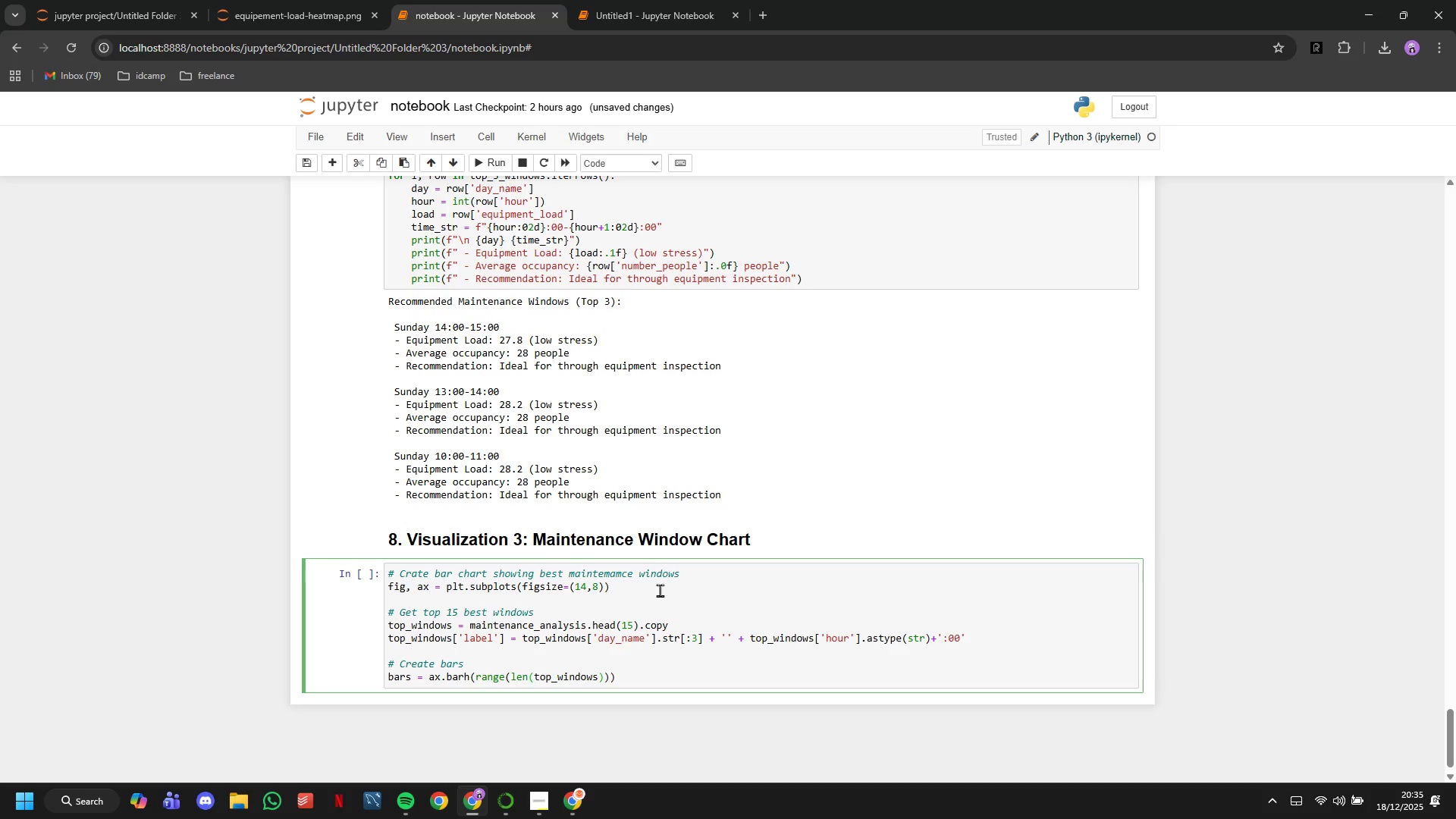 
key(ArrowRight)
 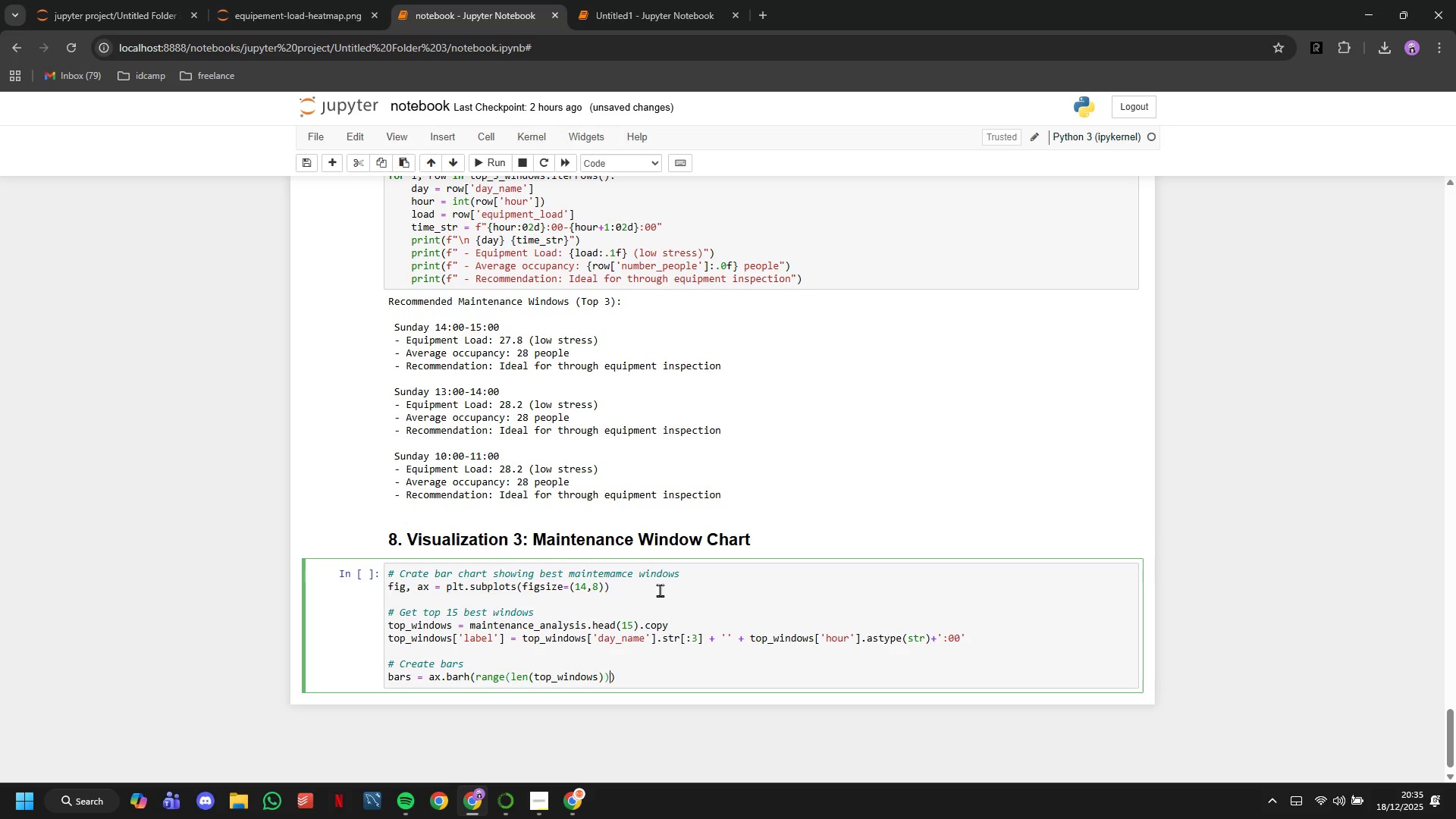 
key(ArrowRight)
 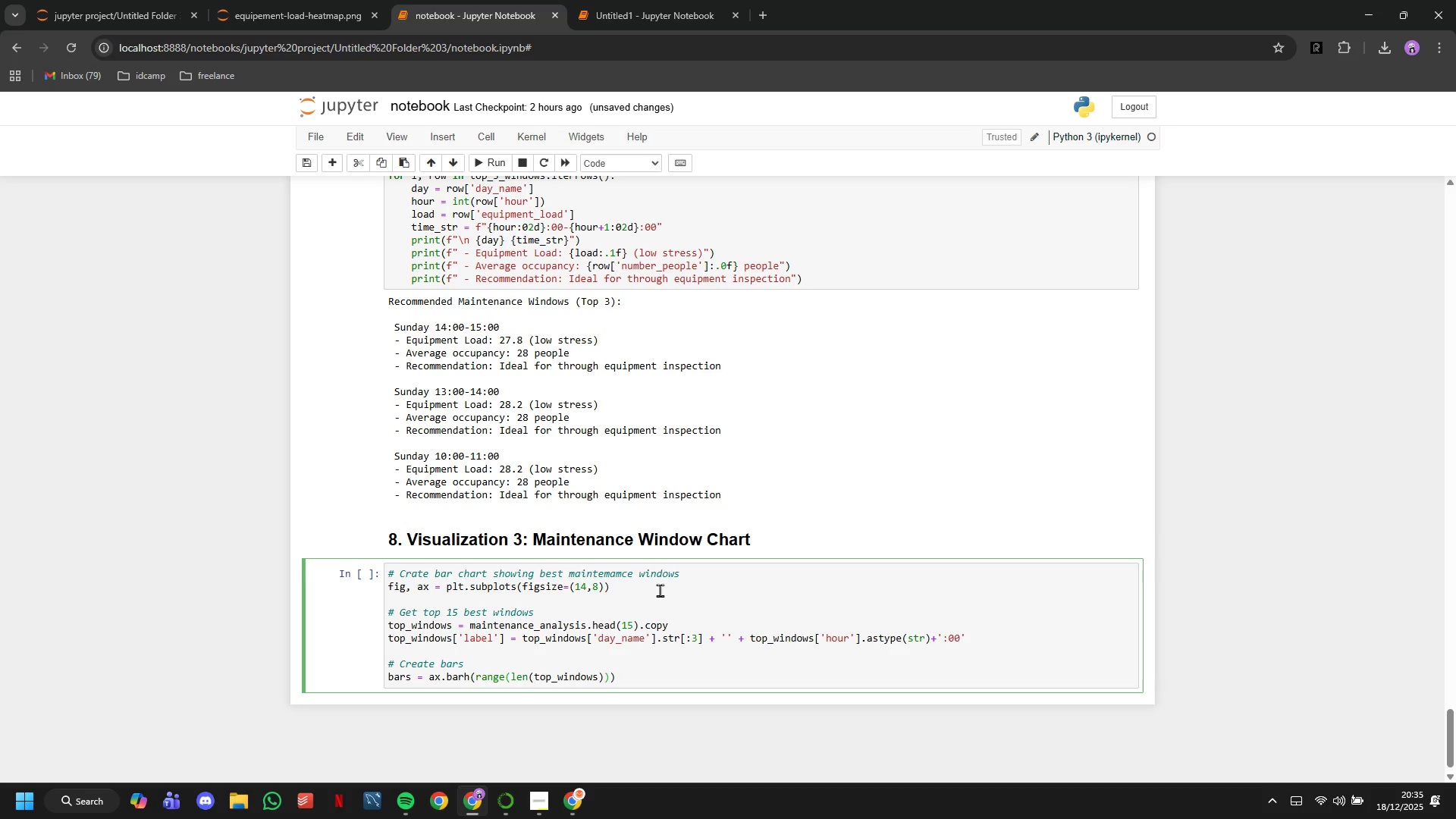 
type(, top_windows[;)
key(Backspace)
type('equipemnt)
key(Backspace)
key(Backspace)
type(ent_load)
 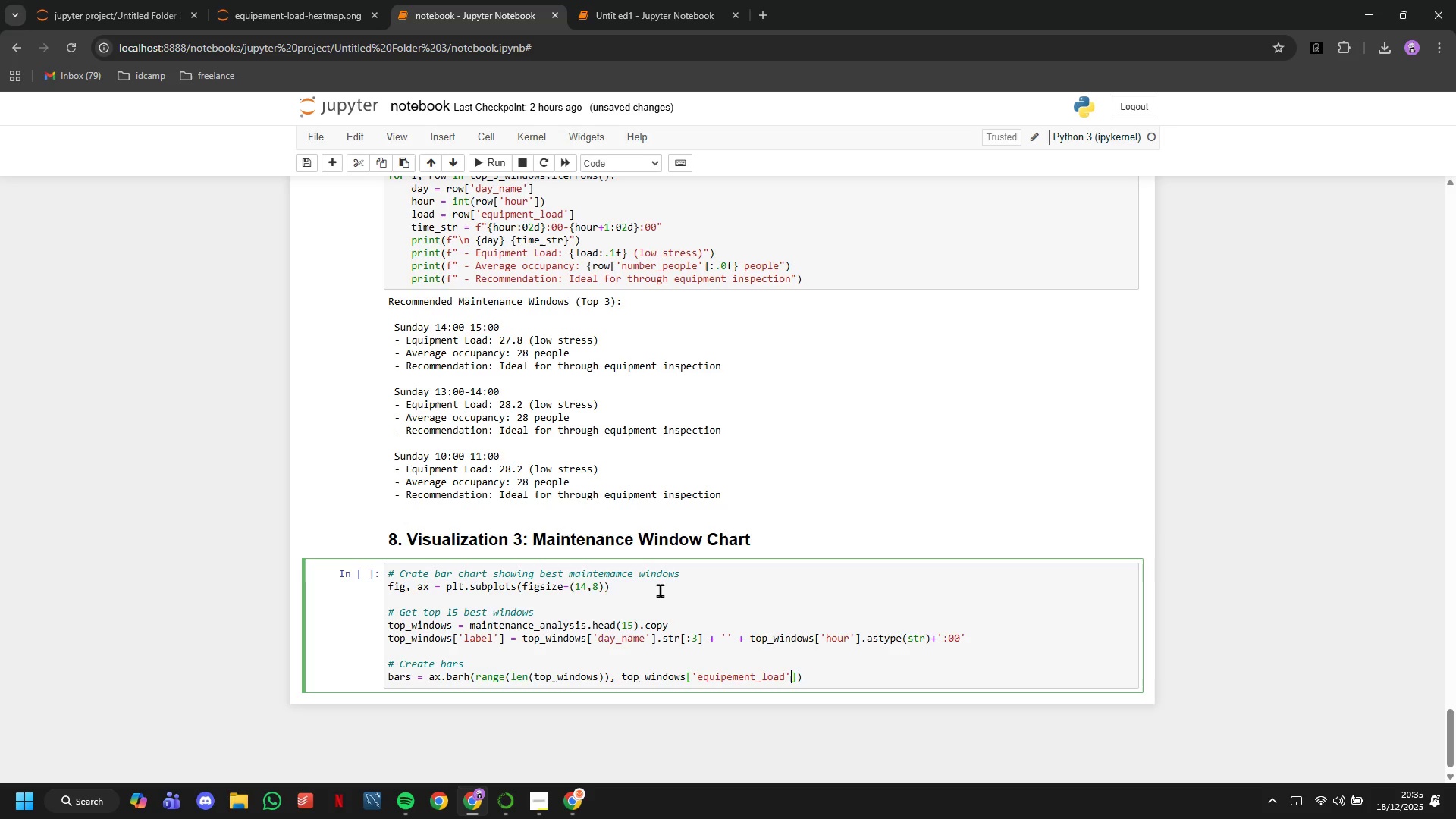 
 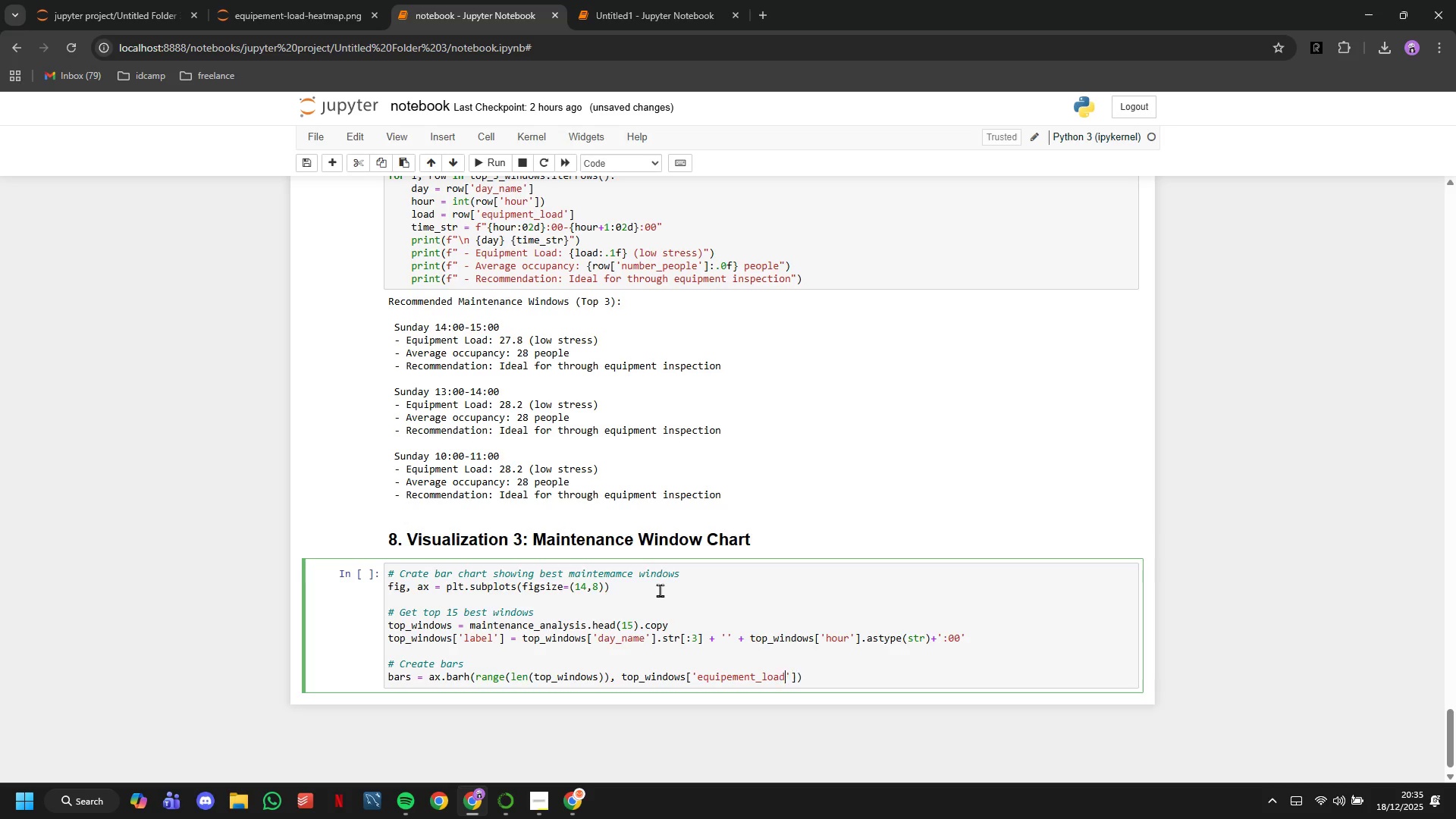 
key(ArrowRight)
 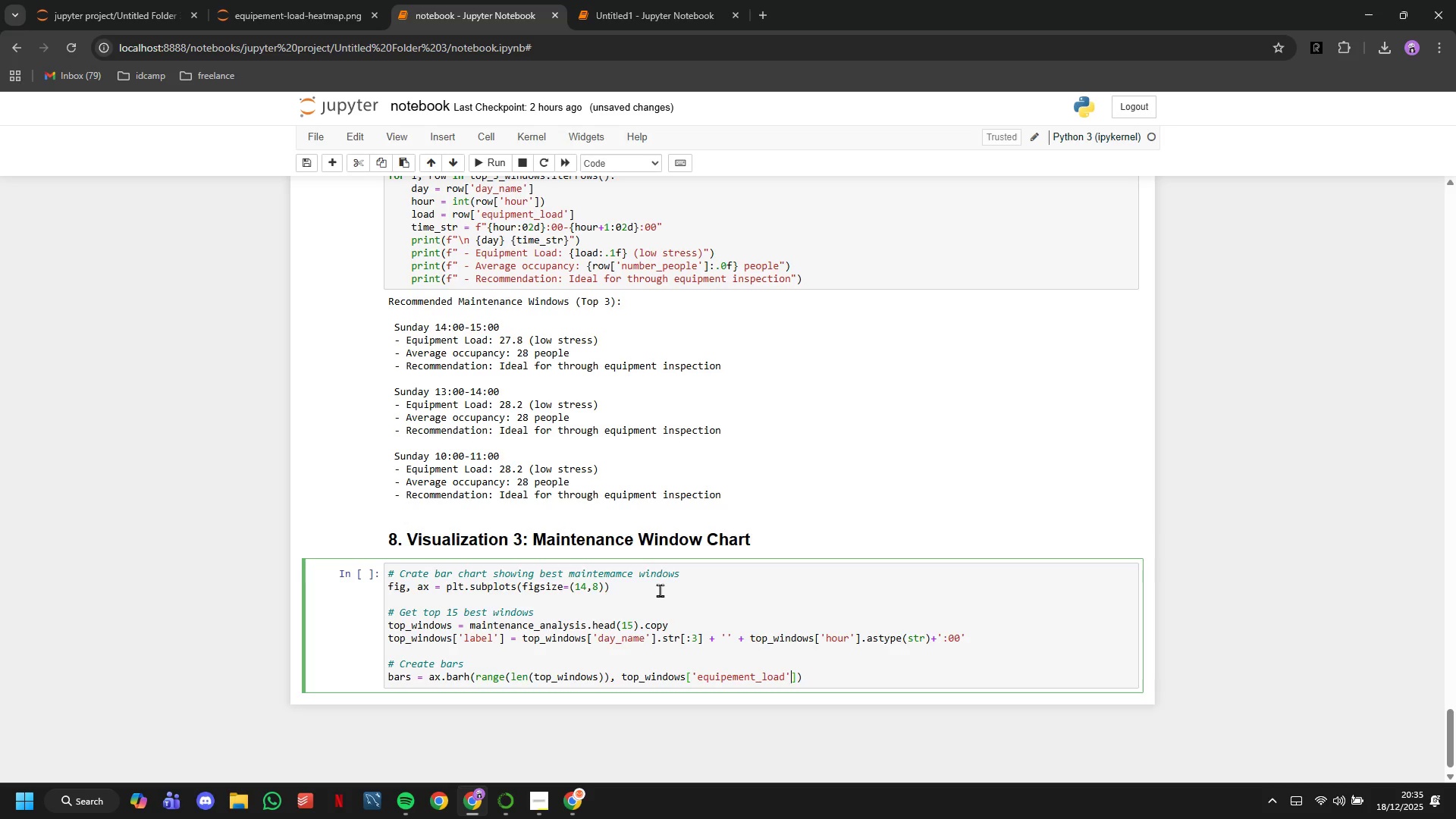 
key(ArrowRight)
 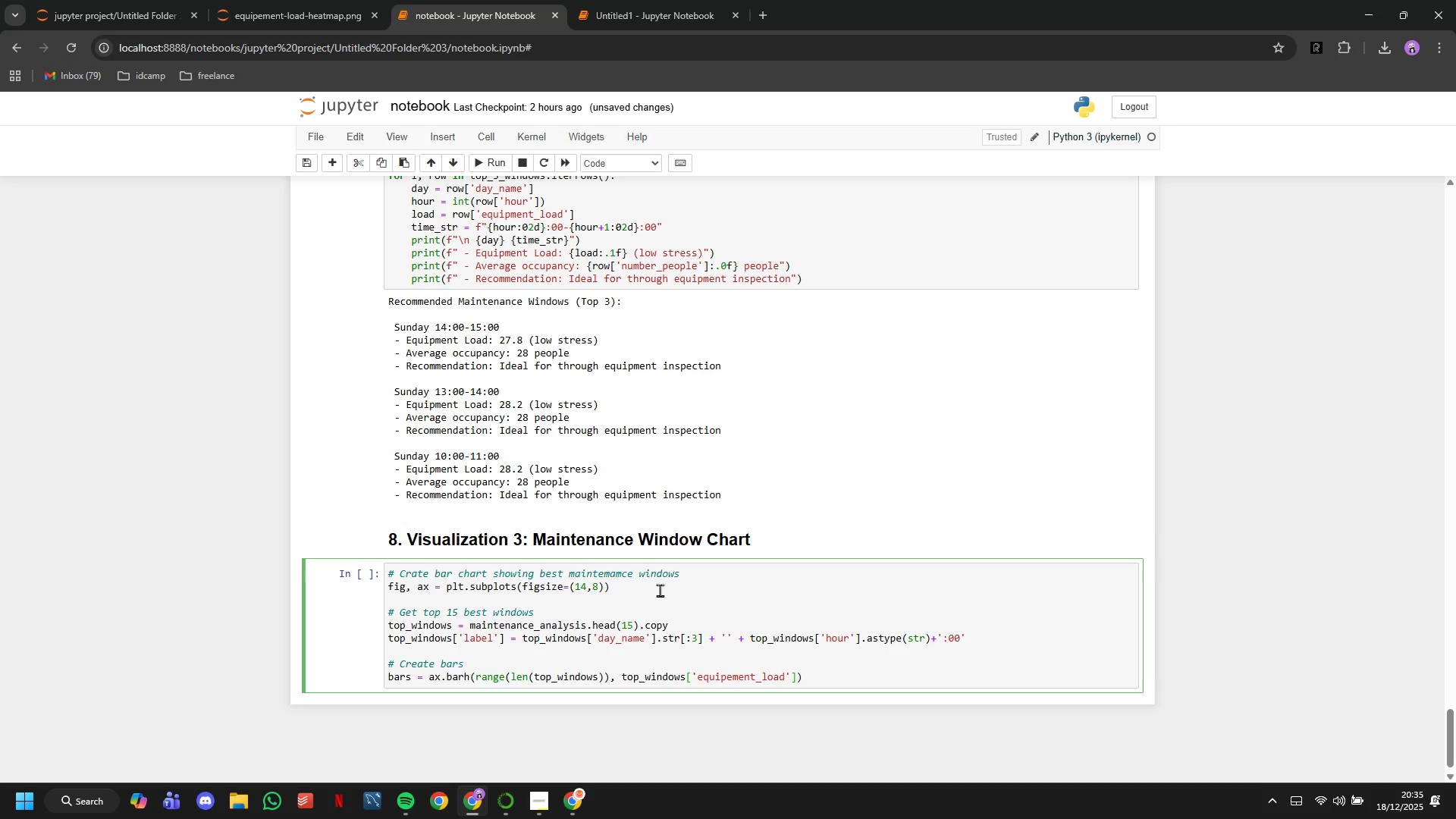 
type(,alpha=0.0)
key(Backspace)
type(7)
 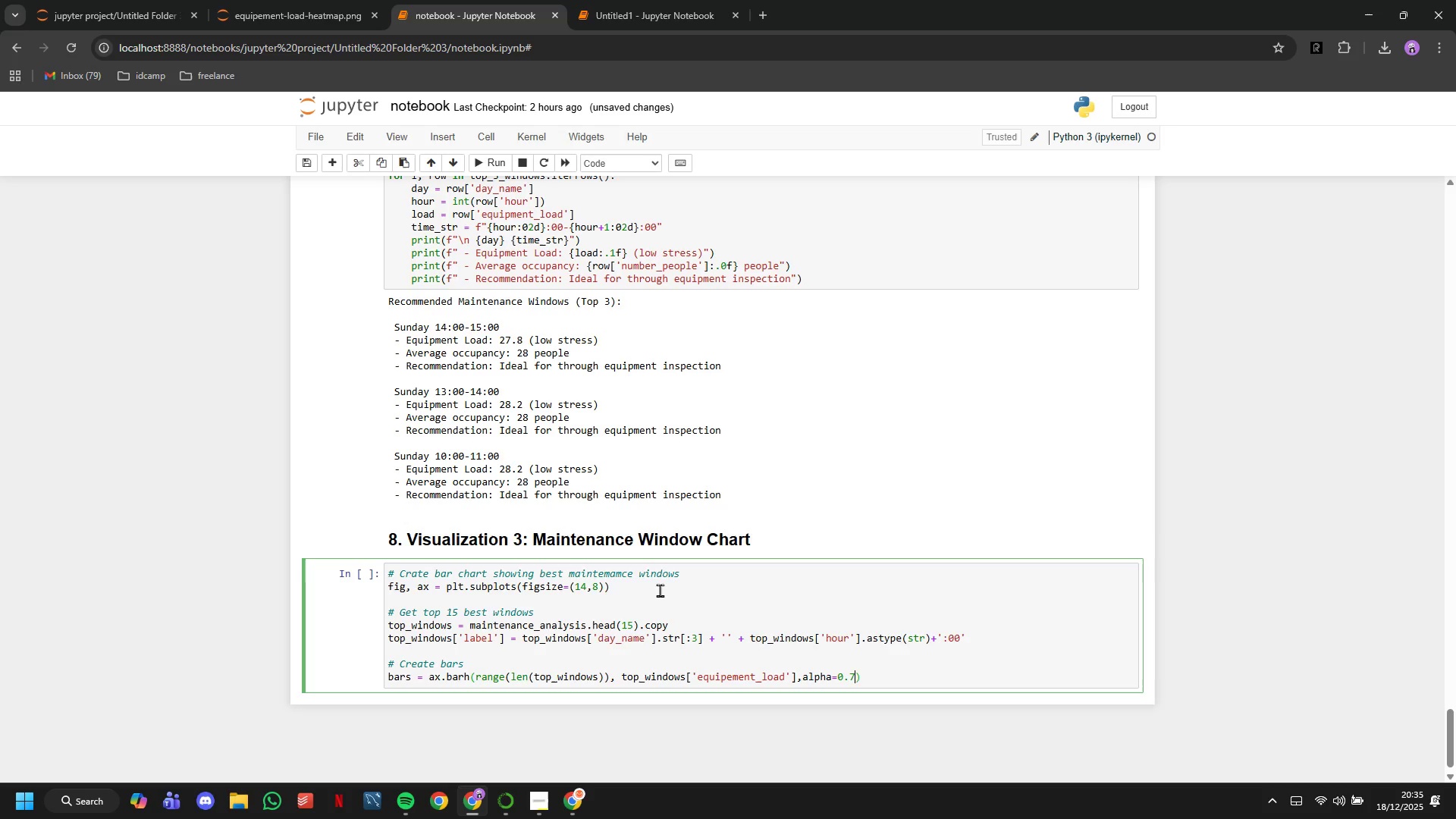 
key(ArrowRight)
 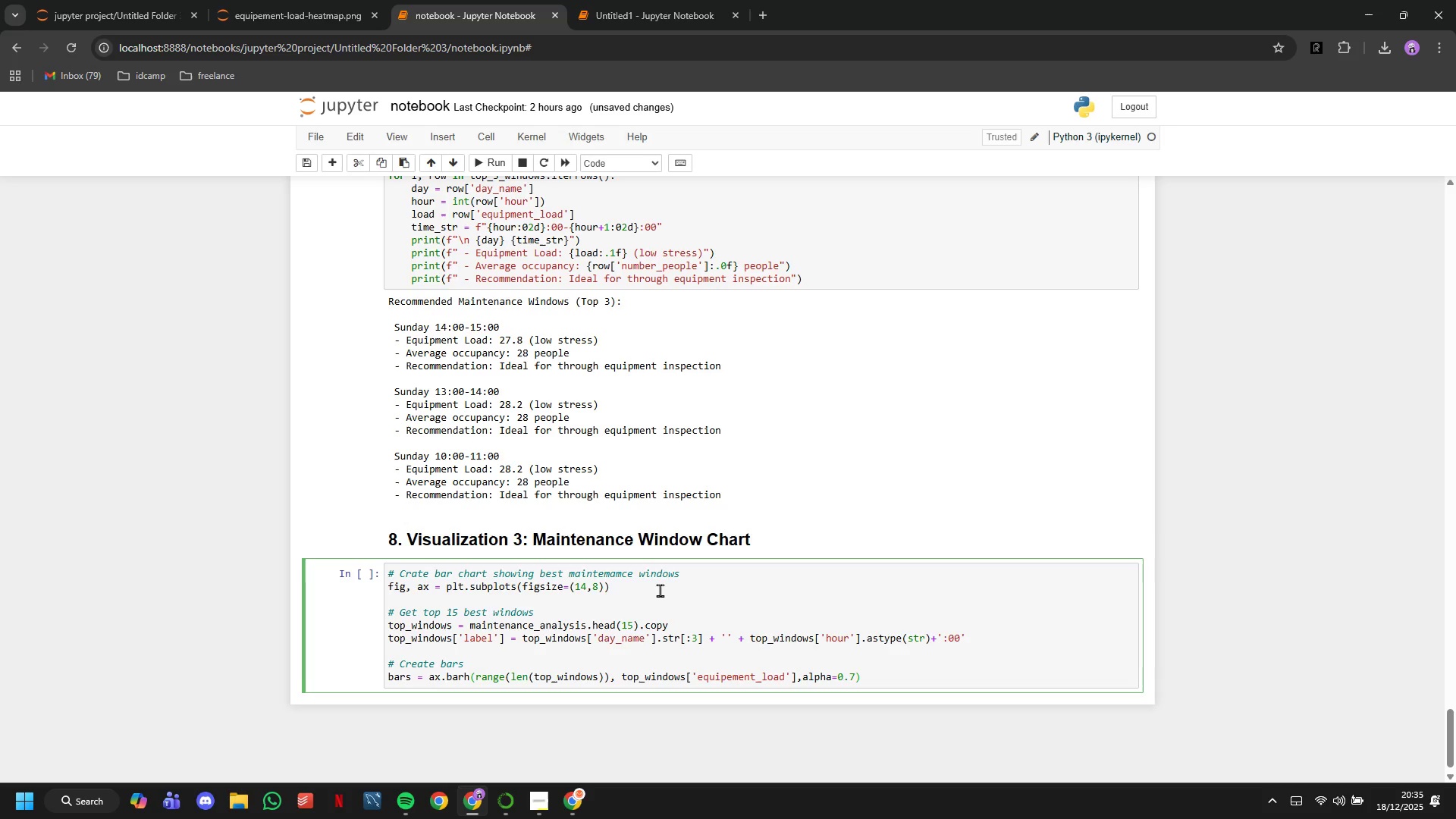 
key(Enter)
 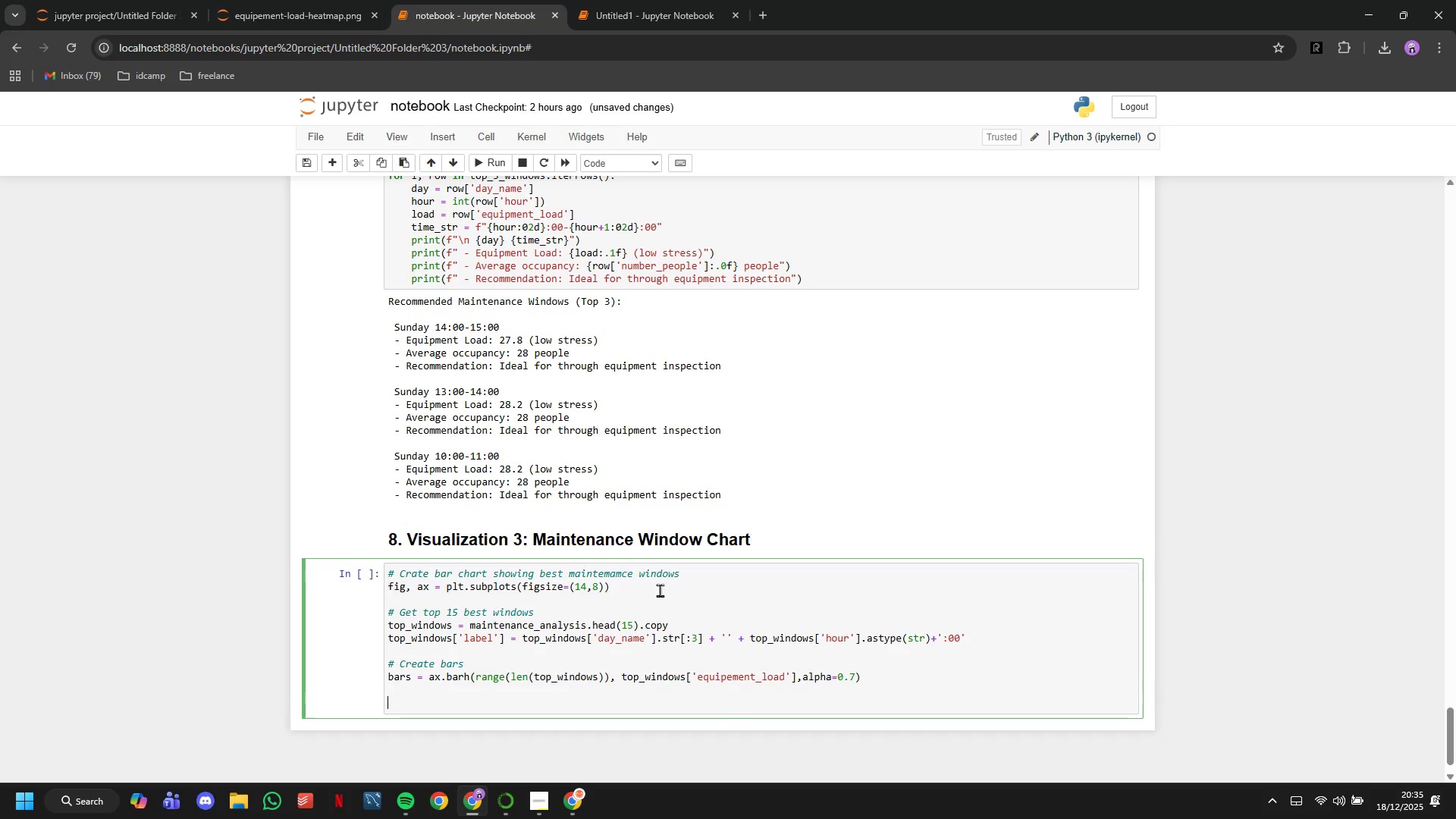 
key(Enter)
 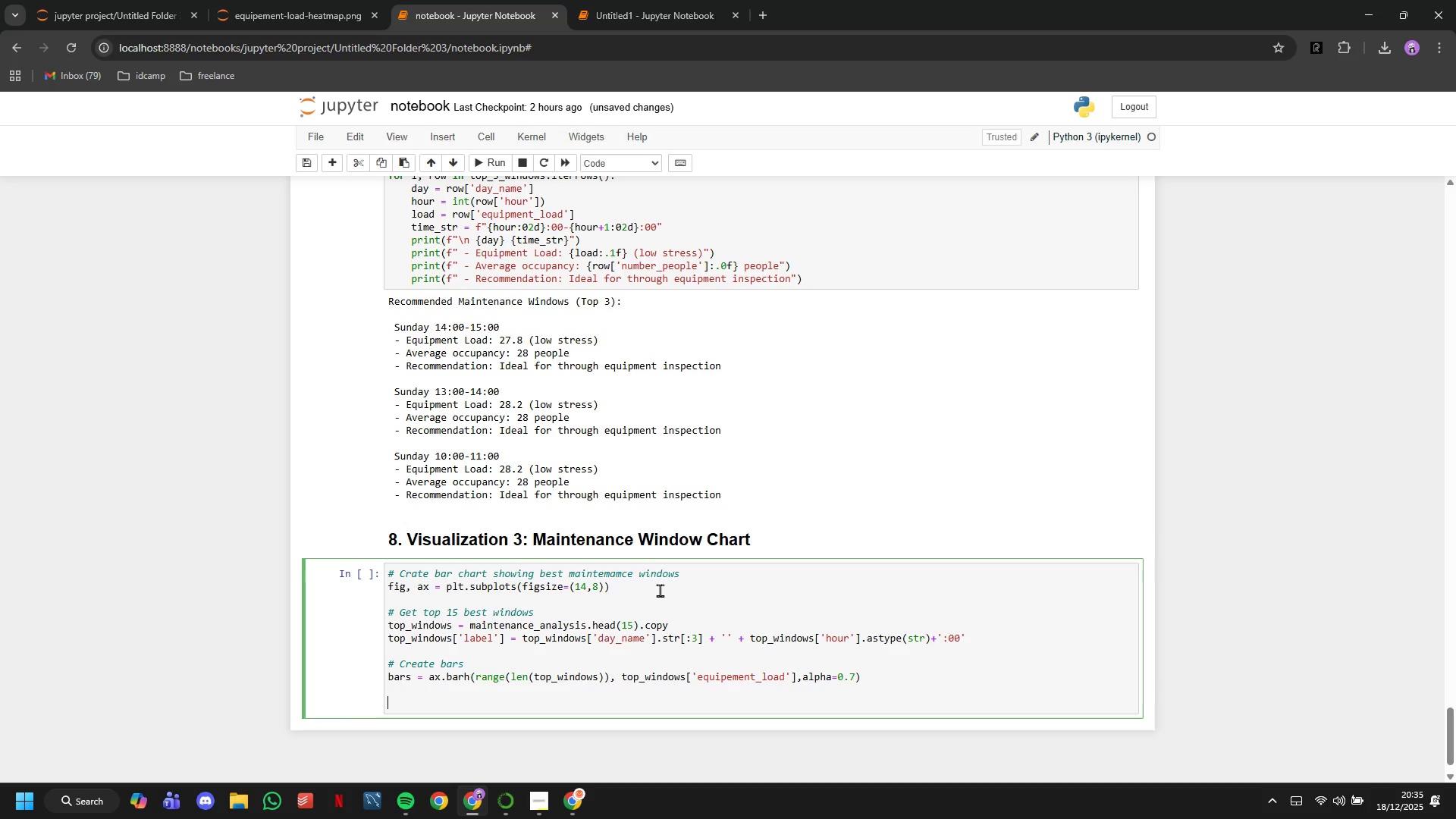 
type(# Highlight Top 3)
 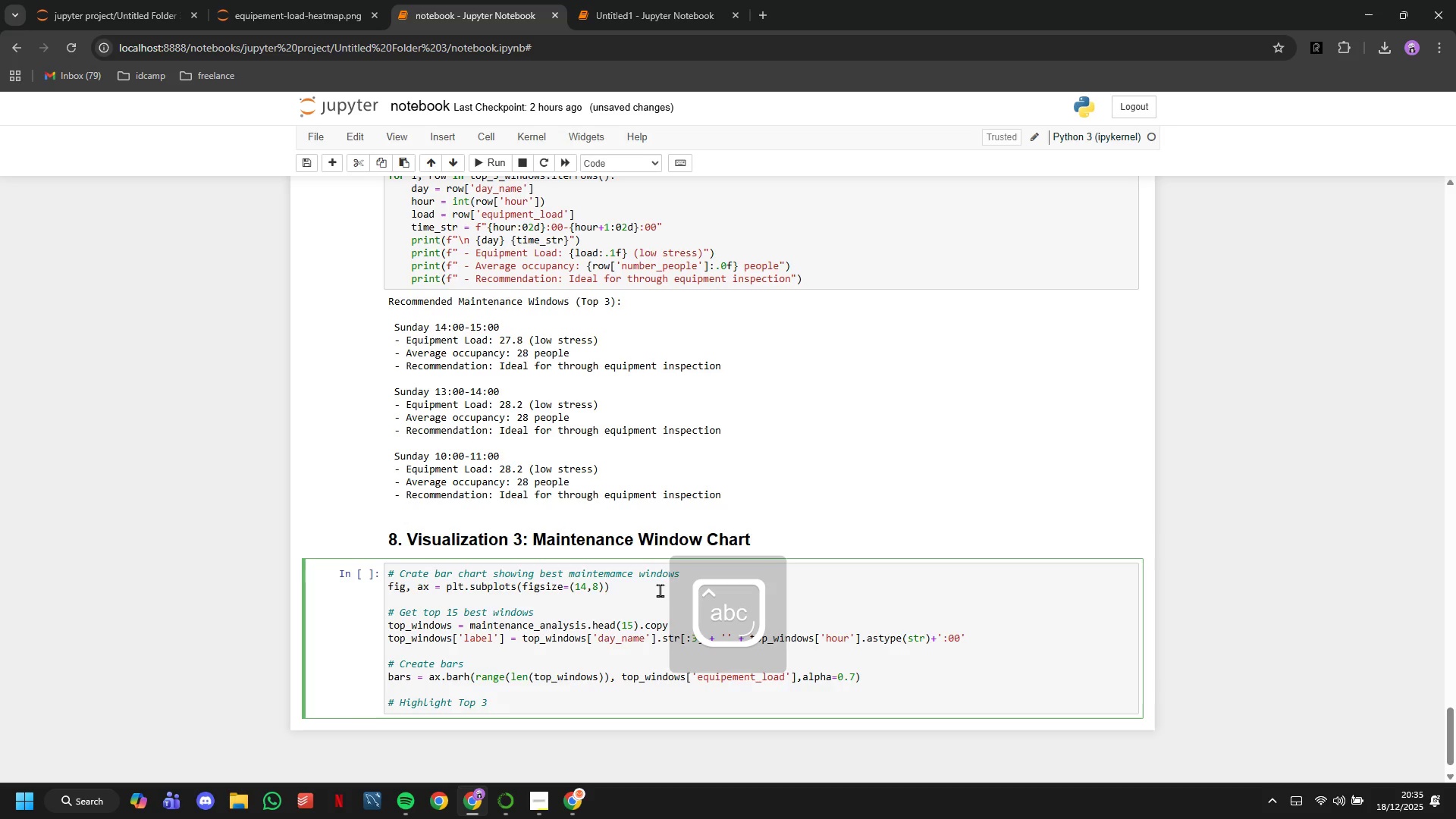 
key(Enter)
 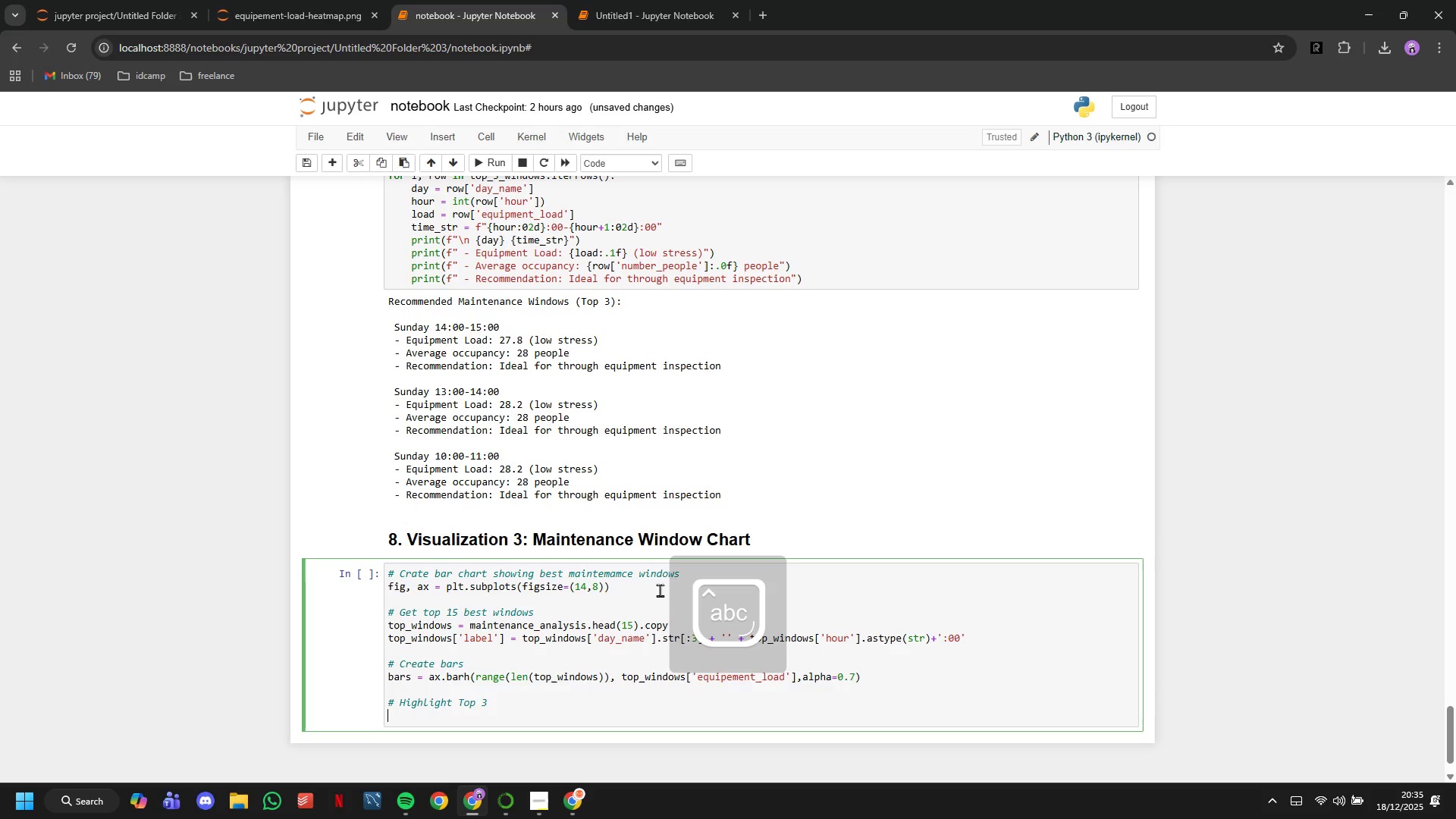 
type(for i in range(3)
 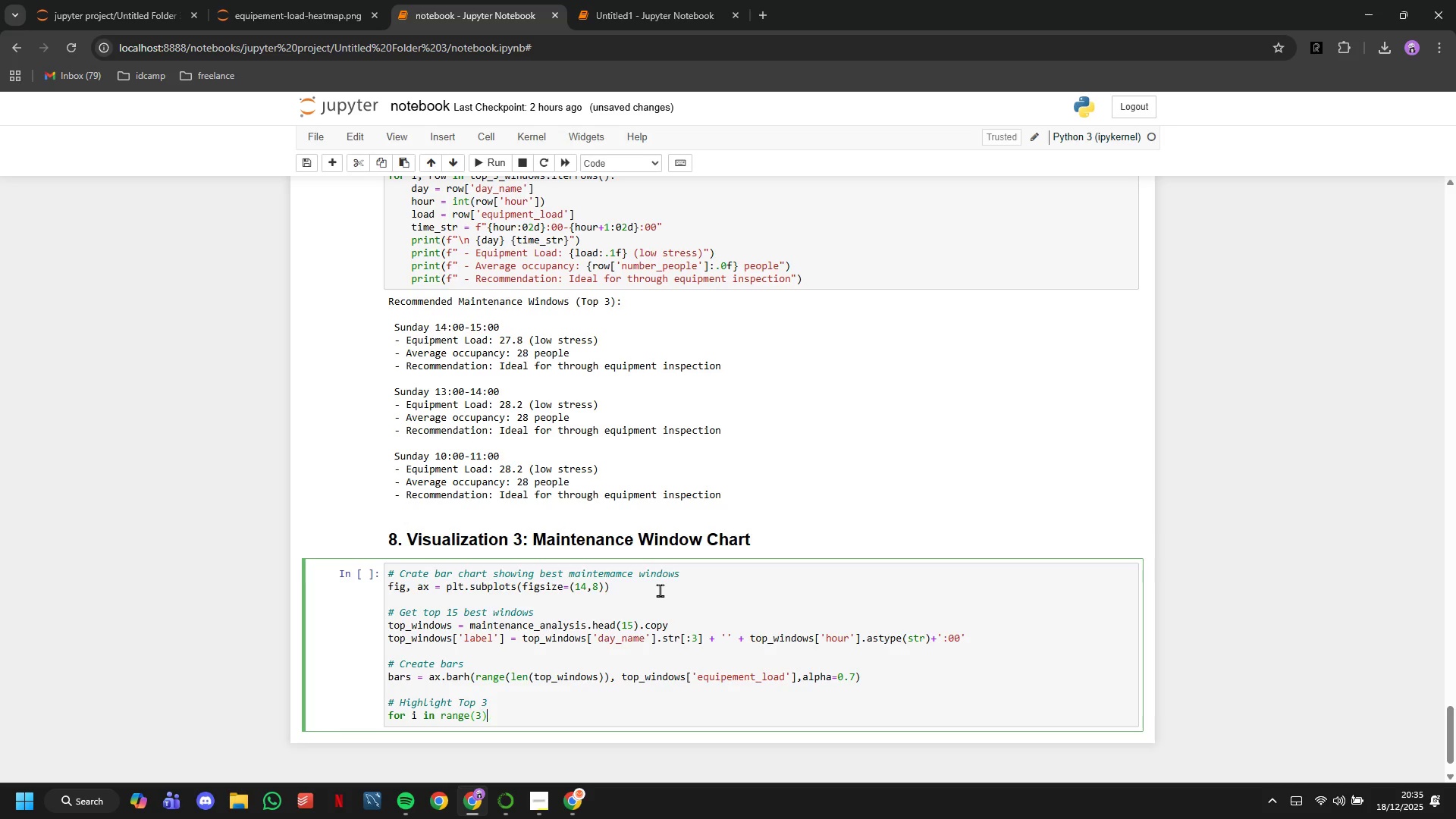 
key(ArrowRight)
 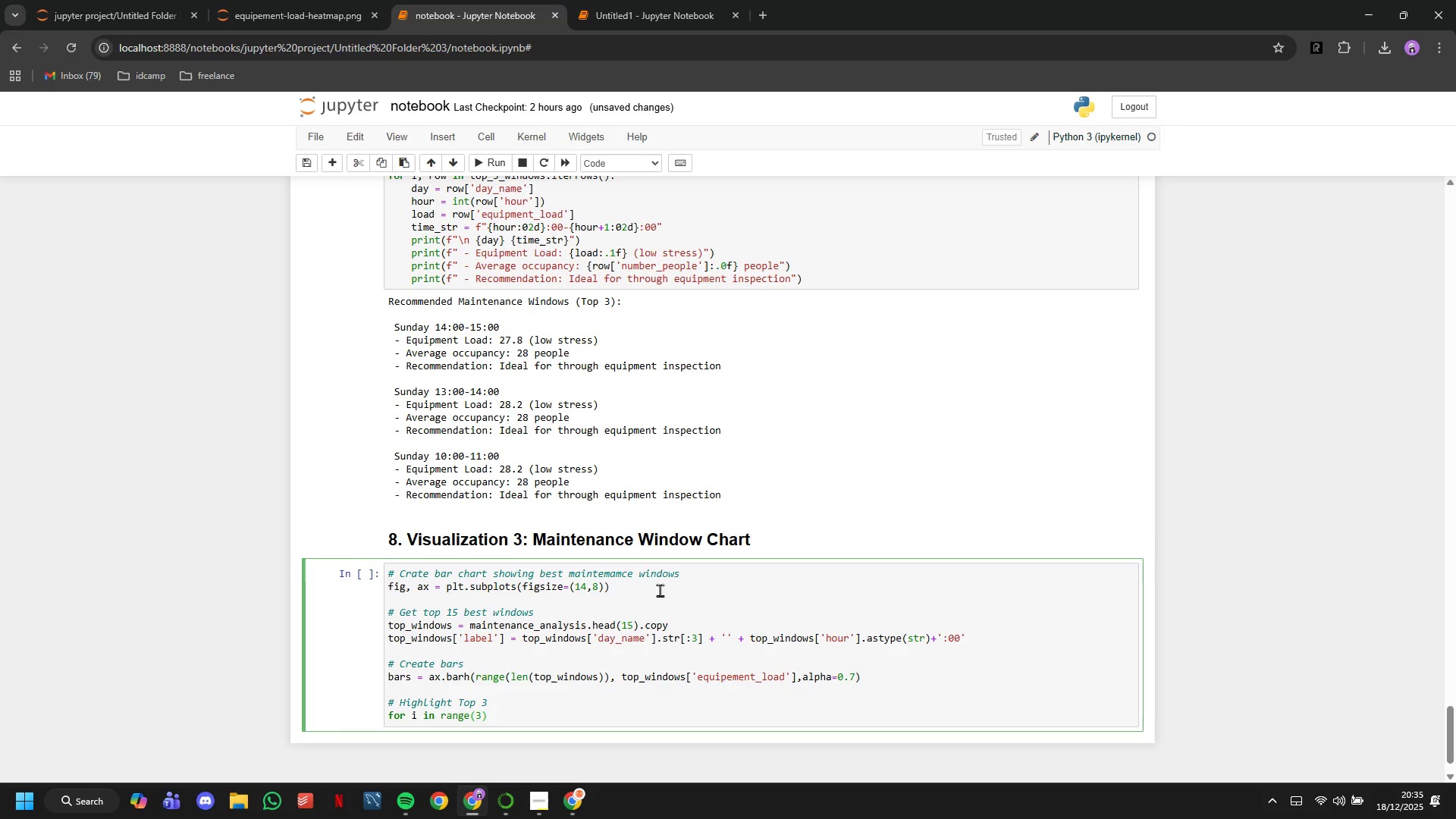 
key(Shift+Semicolon)
 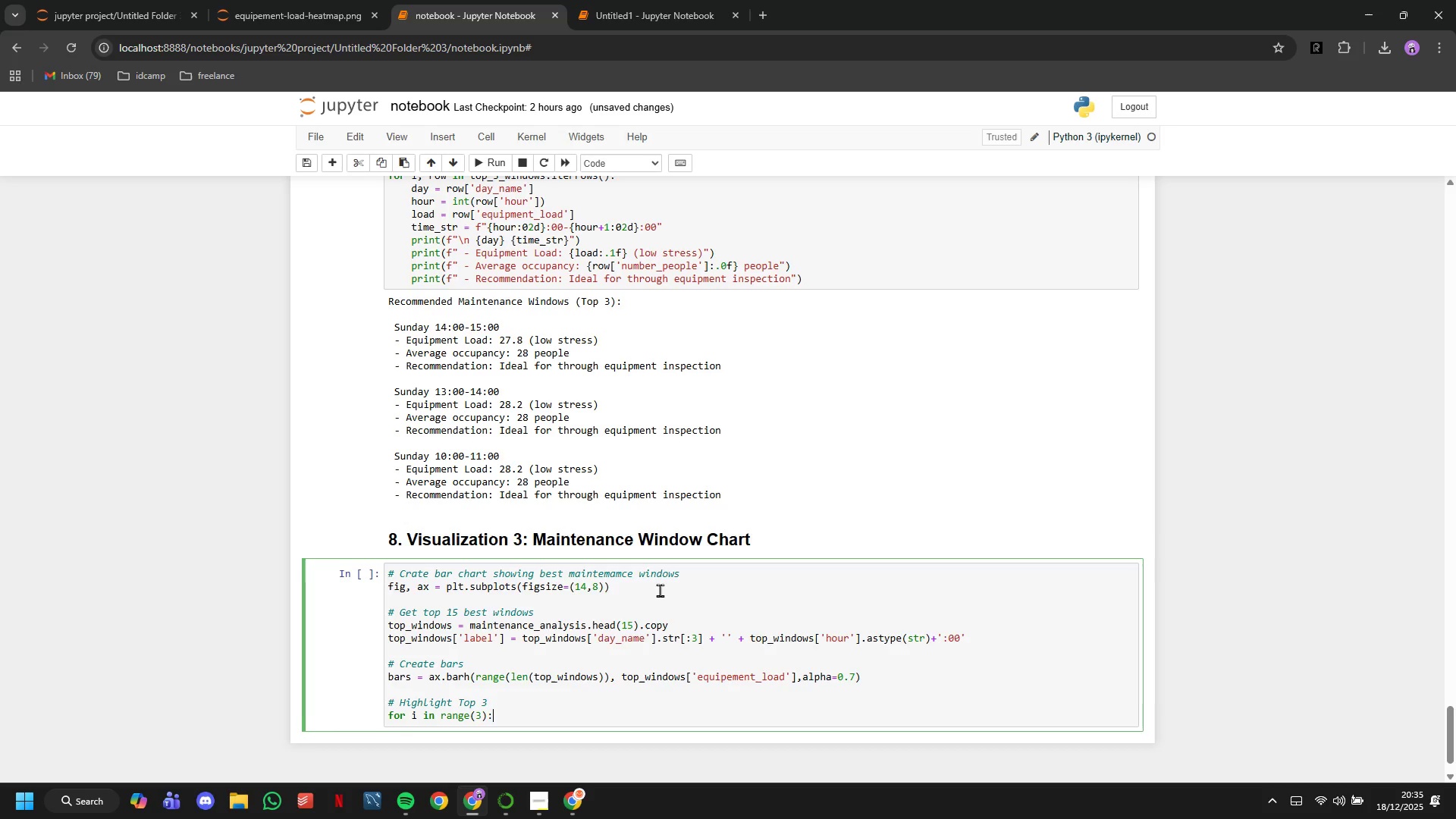 
key(Enter)
 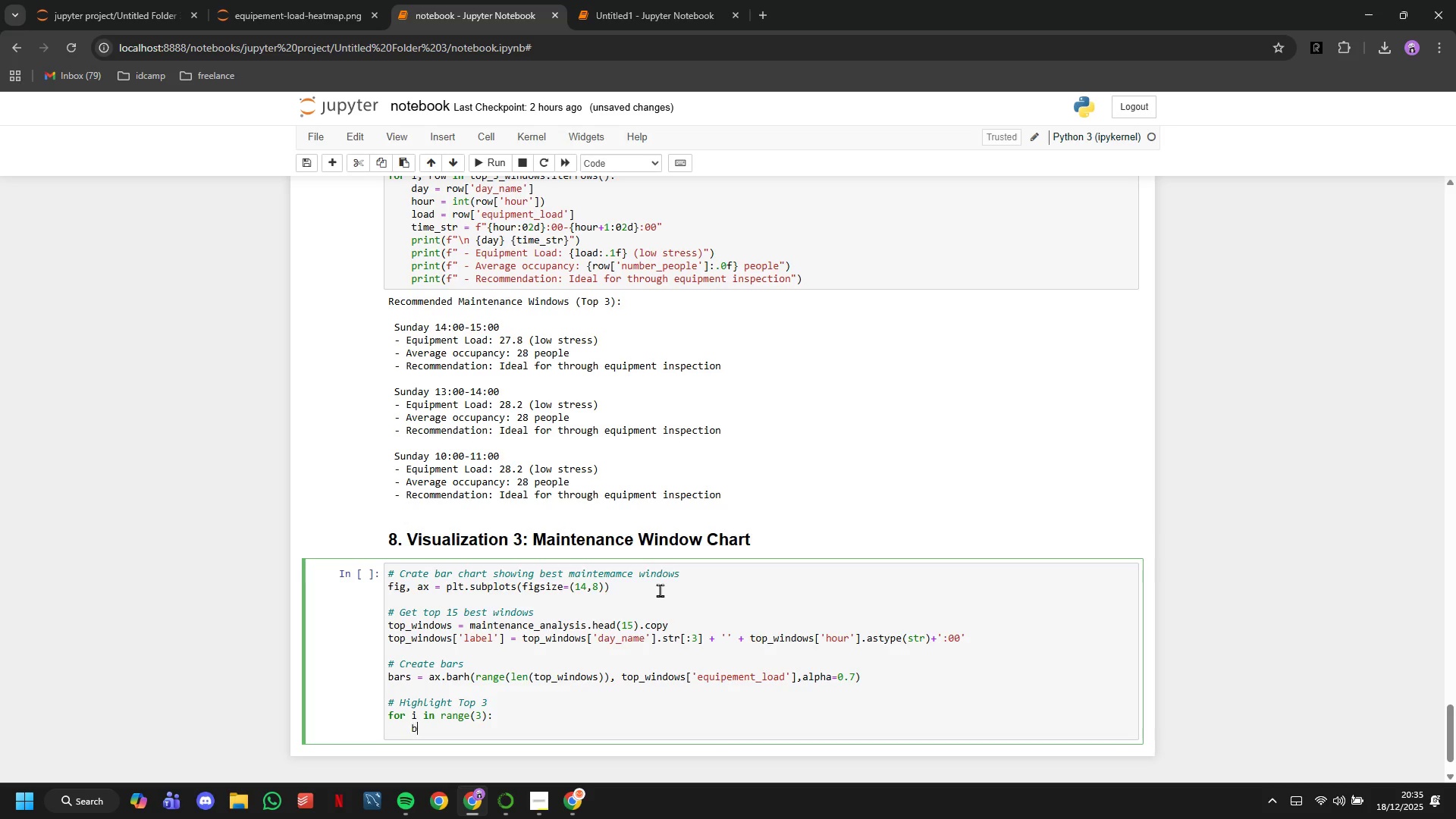 
type(bars[i)
 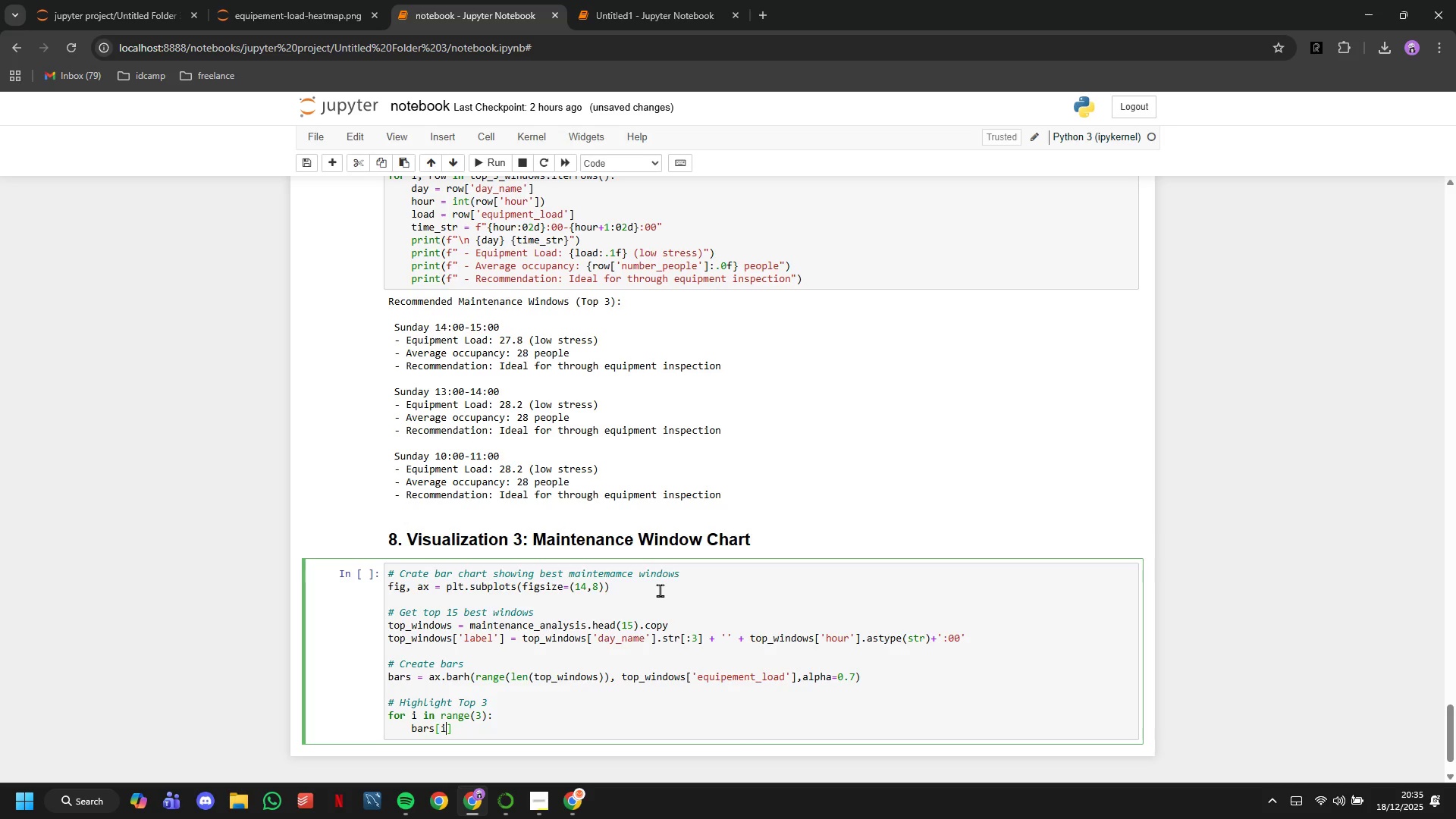 
key(ArrowRight)
 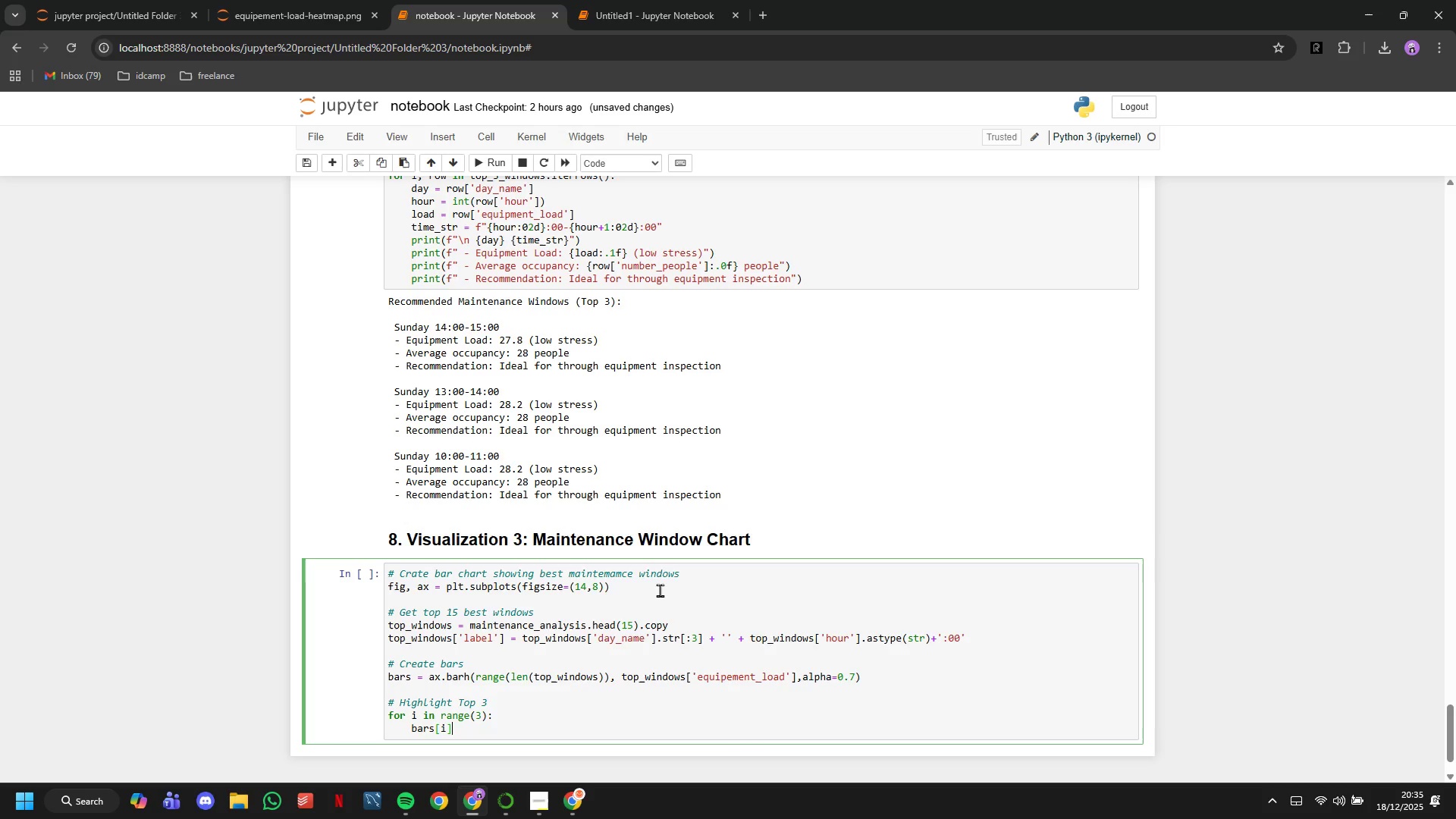 
type(.set_color('#2ecc71)
 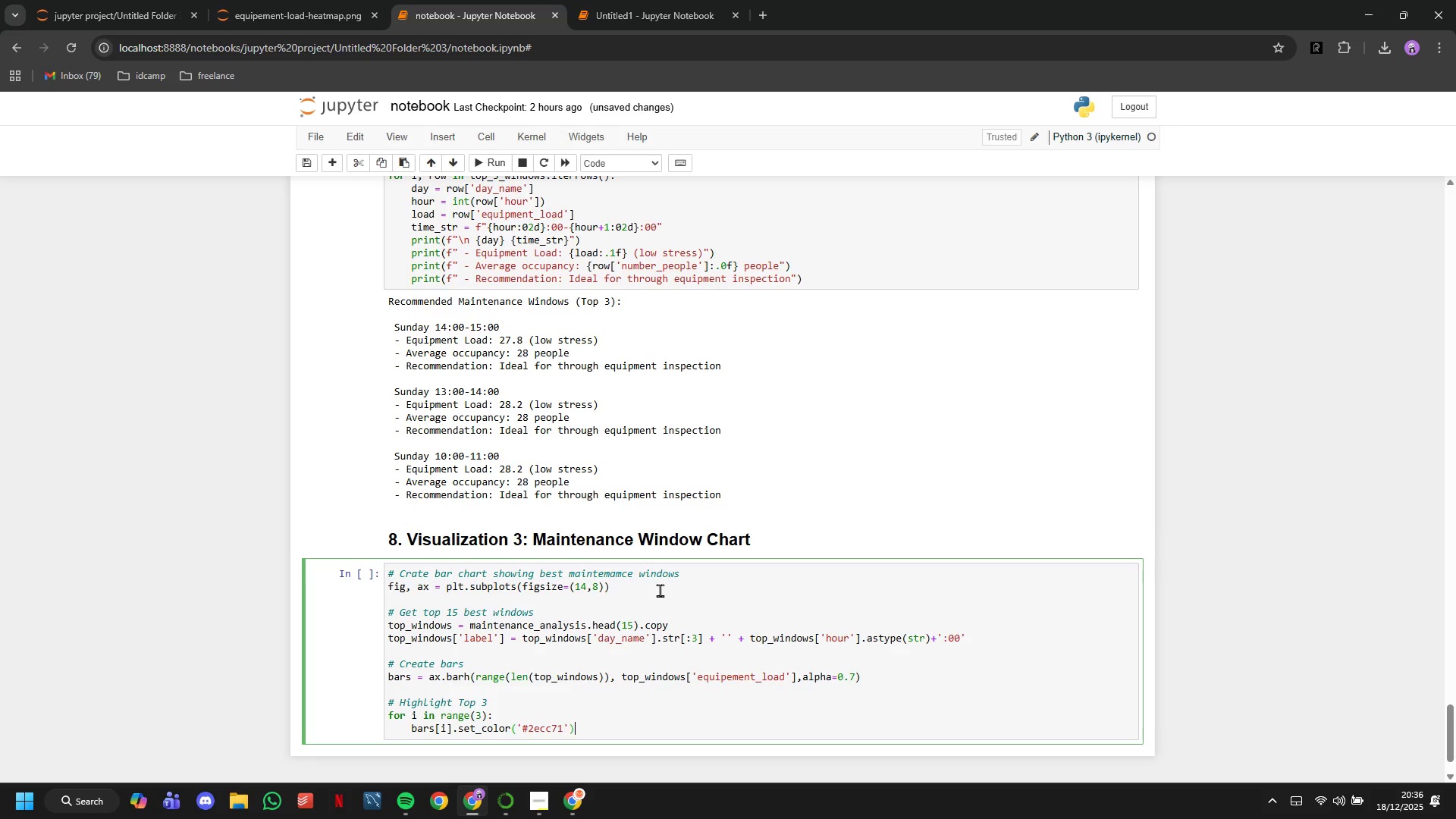 
 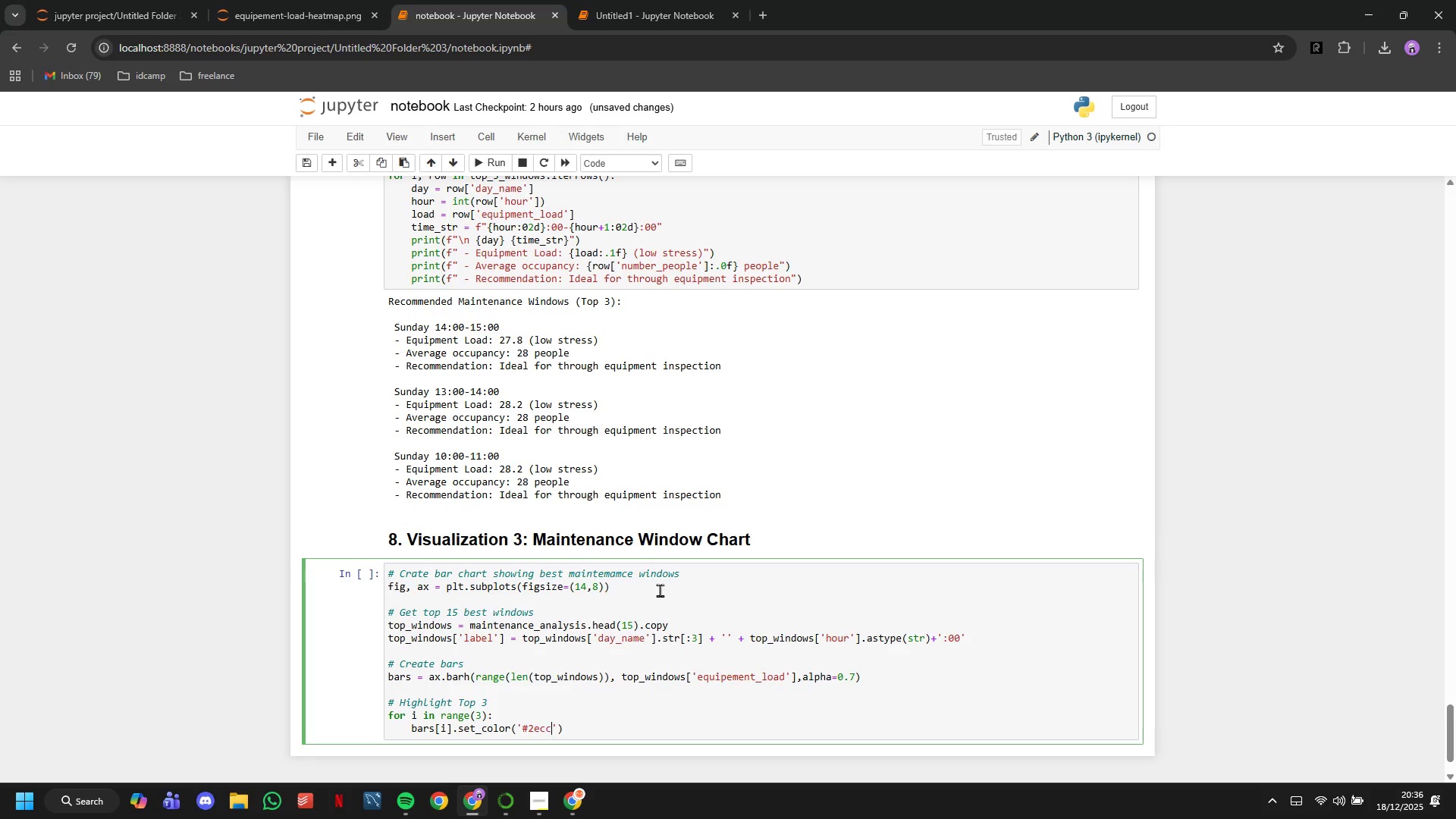 
key(ArrowRight)
 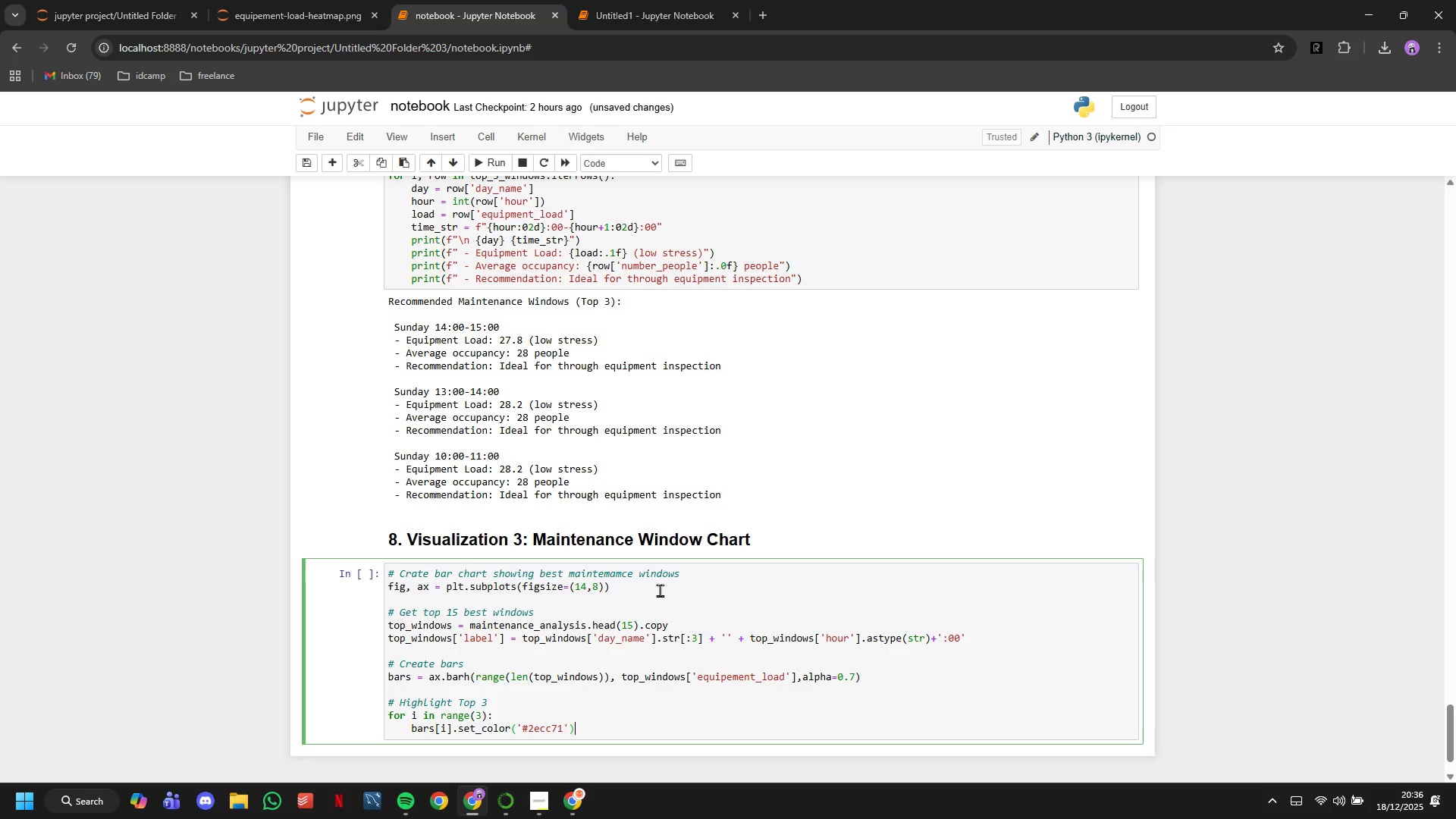 
key(ArrowRight)
 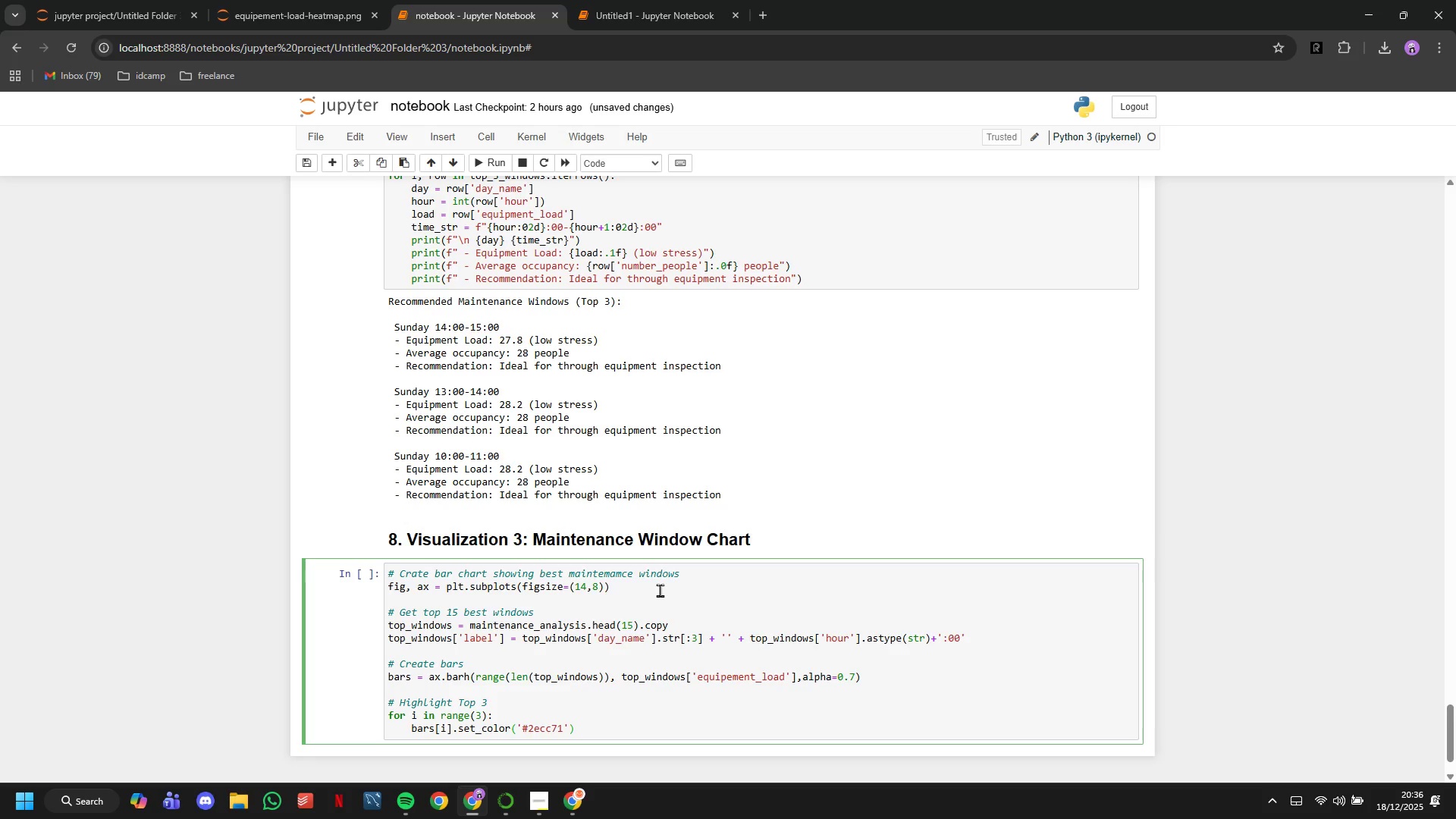 
key(Enter)
 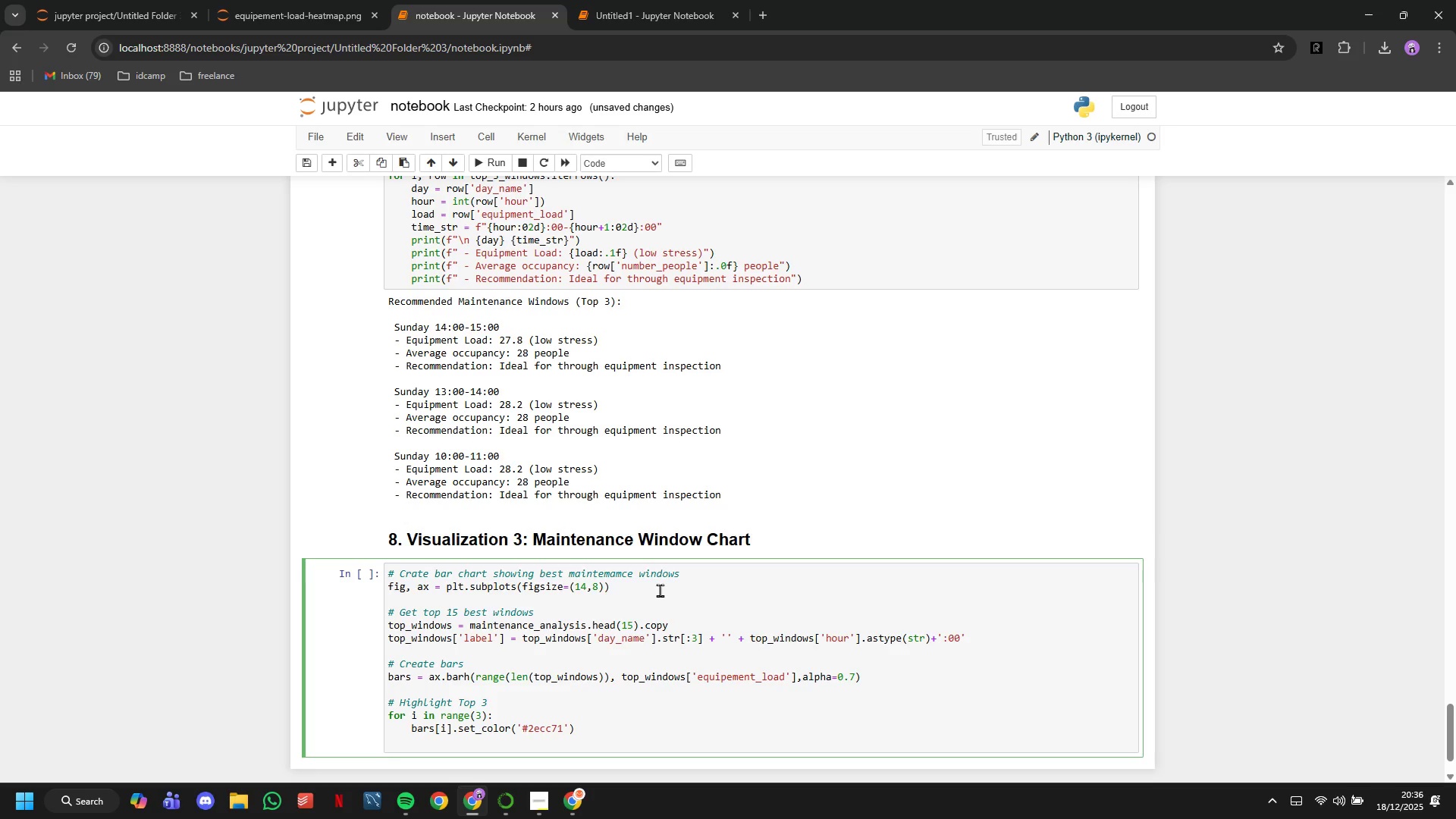 
type(bars[1)
key(Backspace)
type(i)
 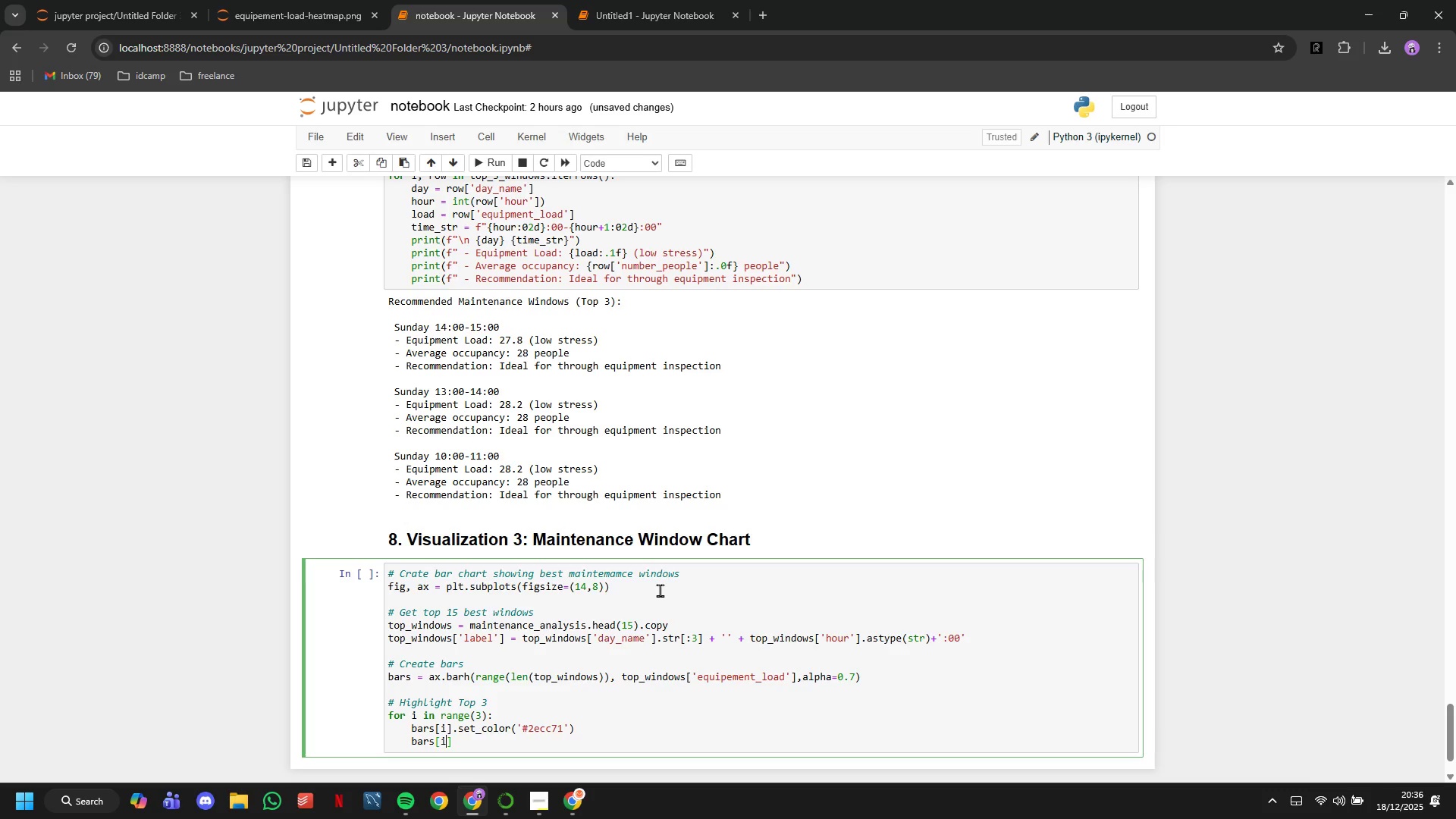 
key(ArrowRight)
 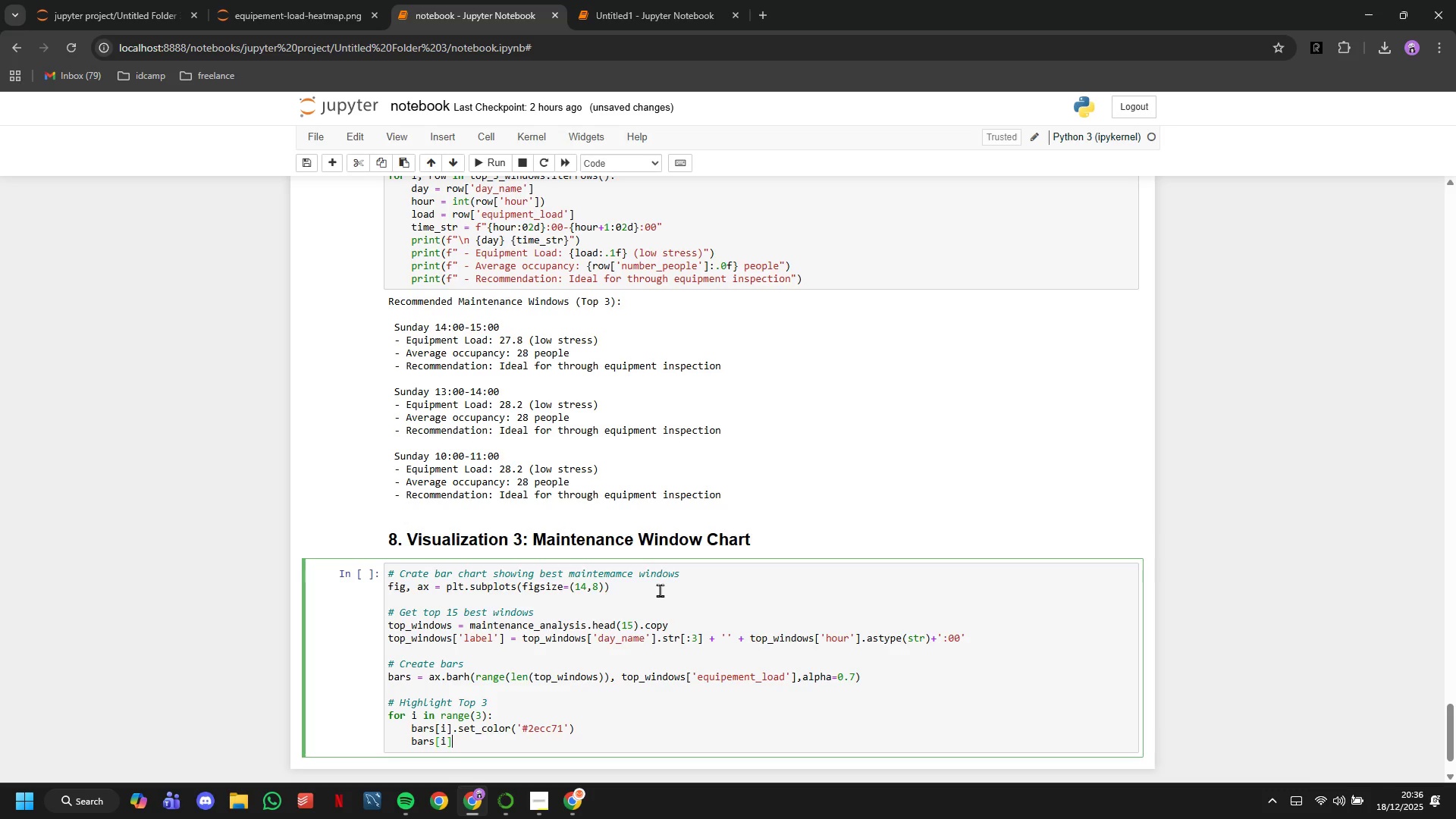 
type(.set_alpha(0.9)
 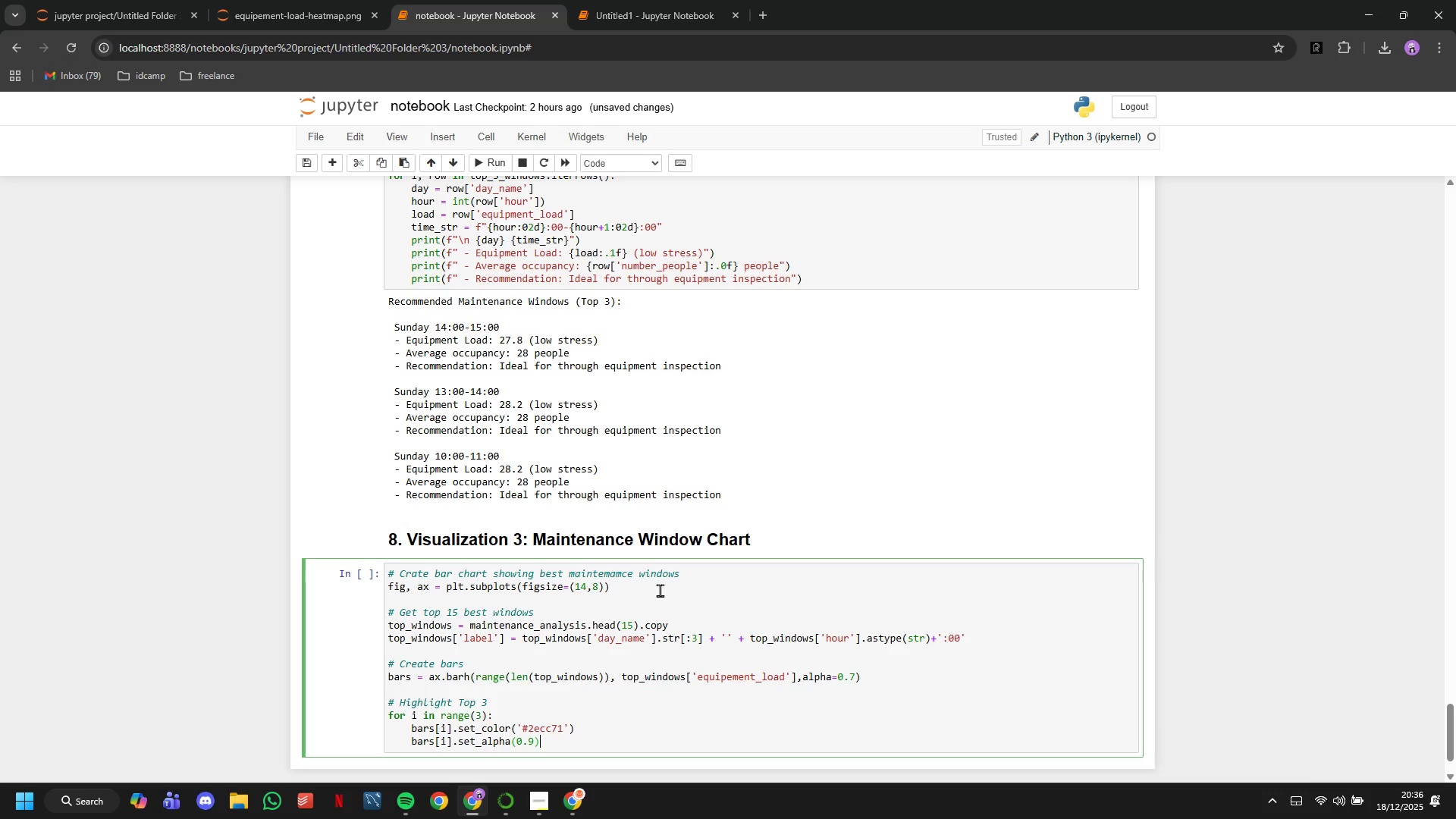 
 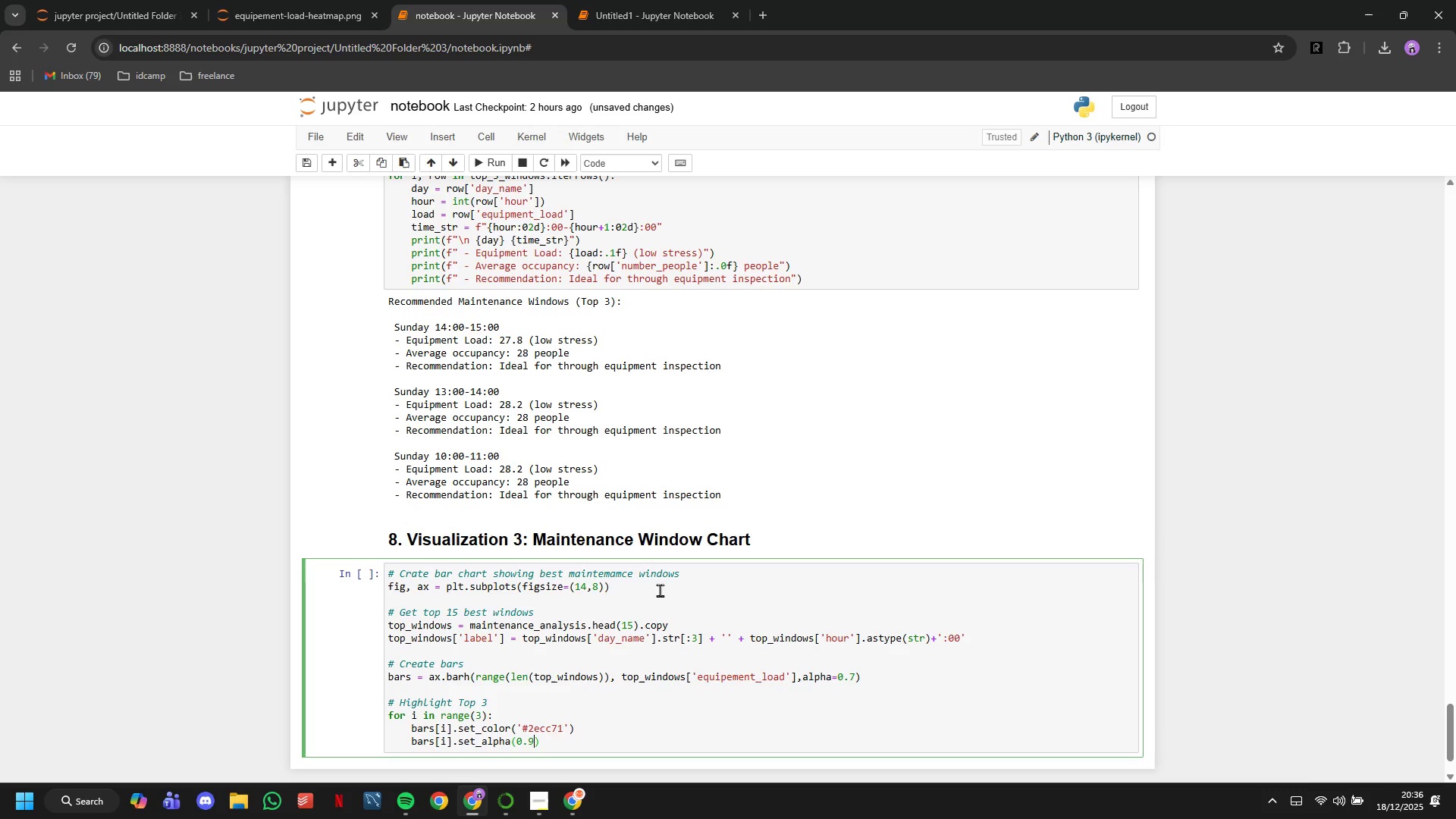 
key(ArrowRight)
 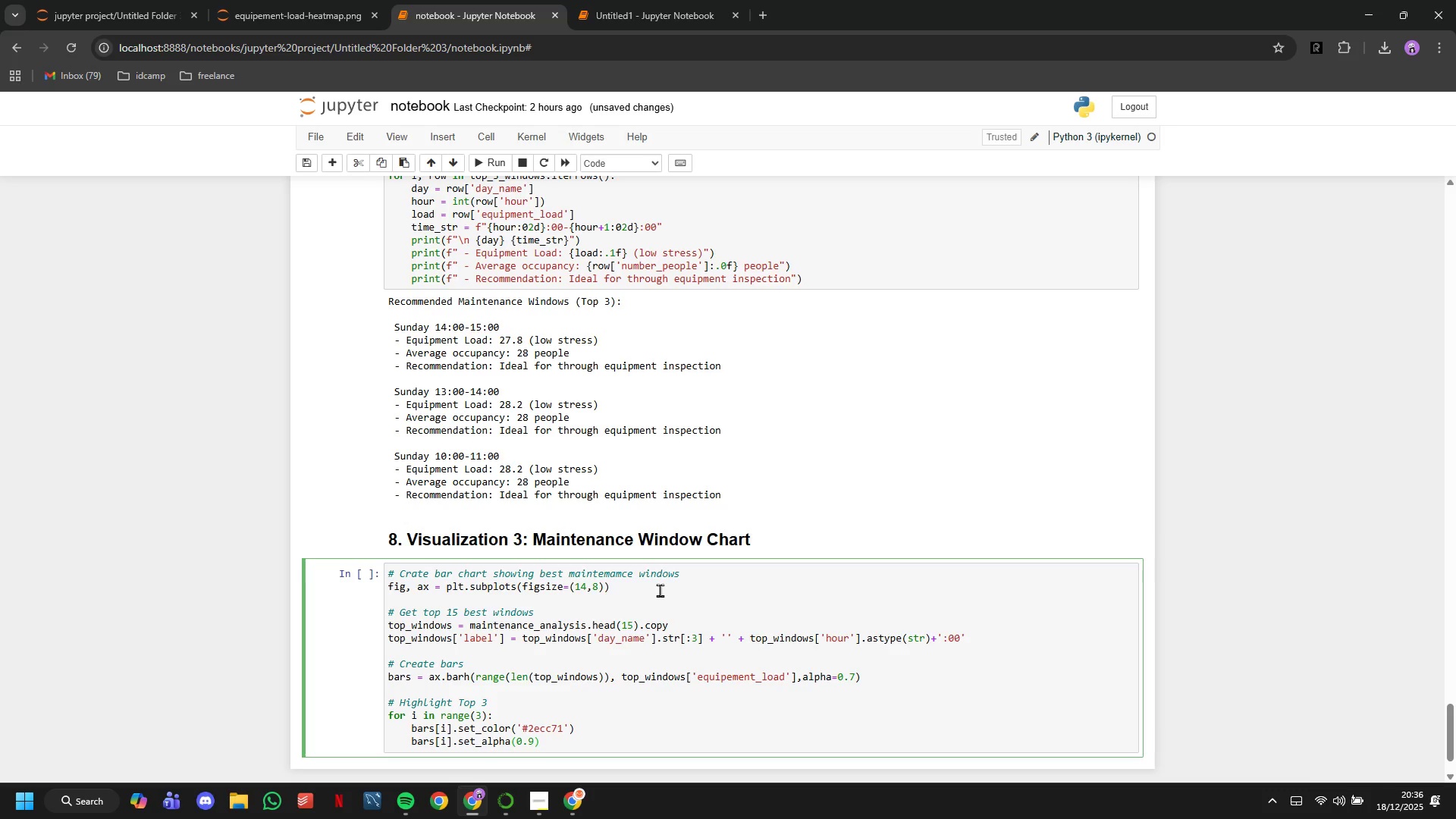 
key(Enter)
 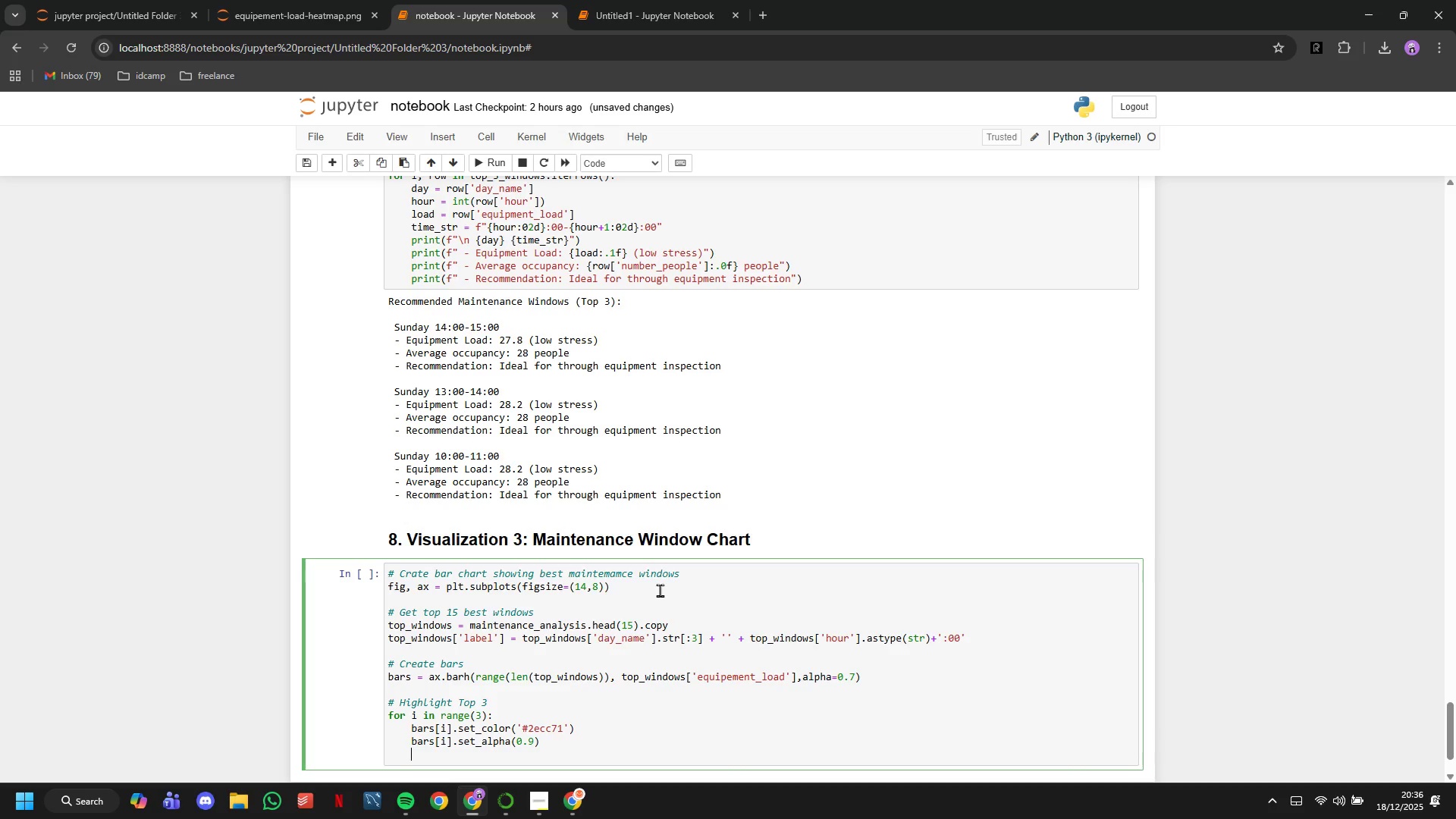 
key(Backspace)
 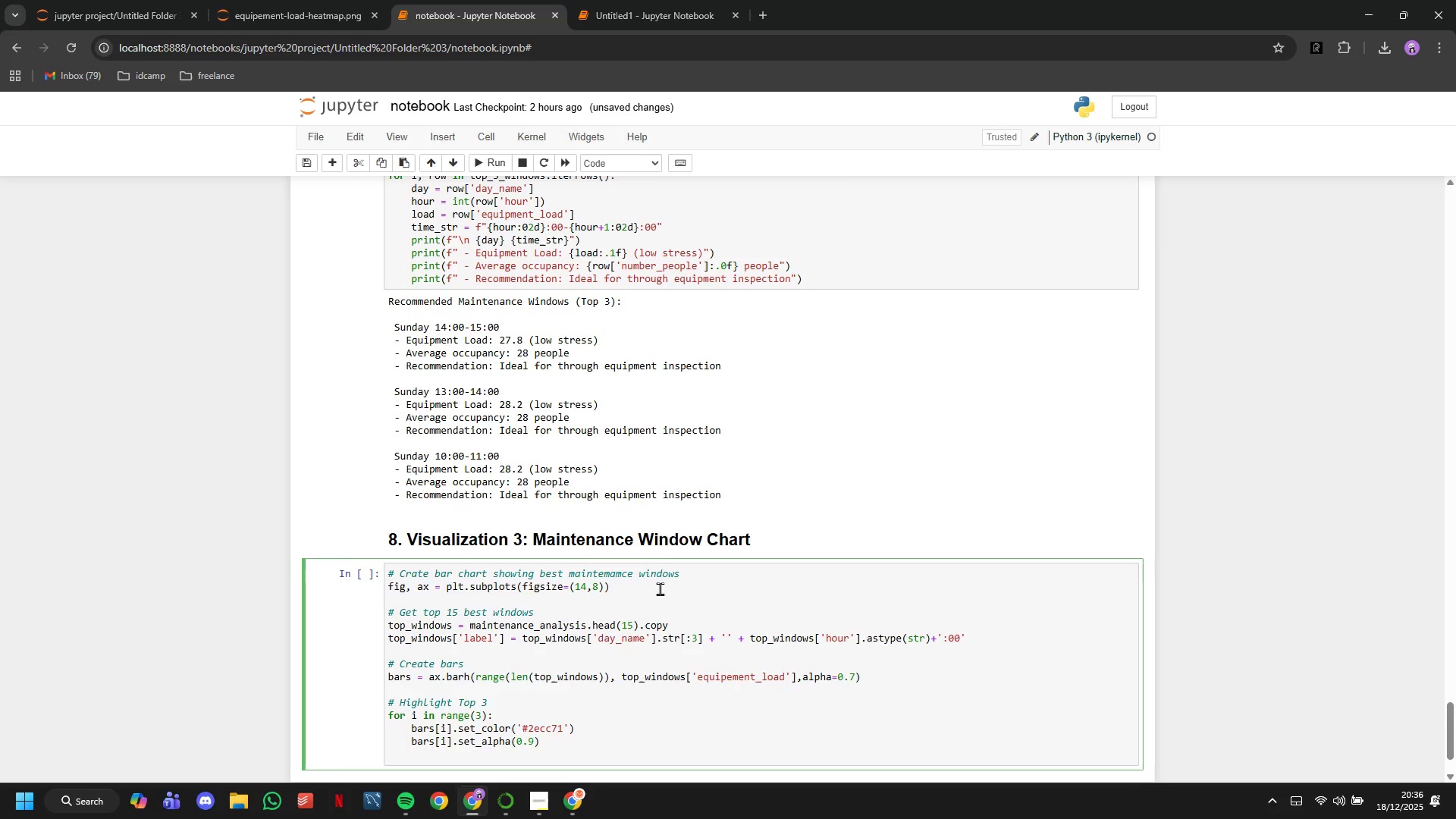 
scroll: coordinate [660, 551], scroll_direction: down, amount: 7.0
 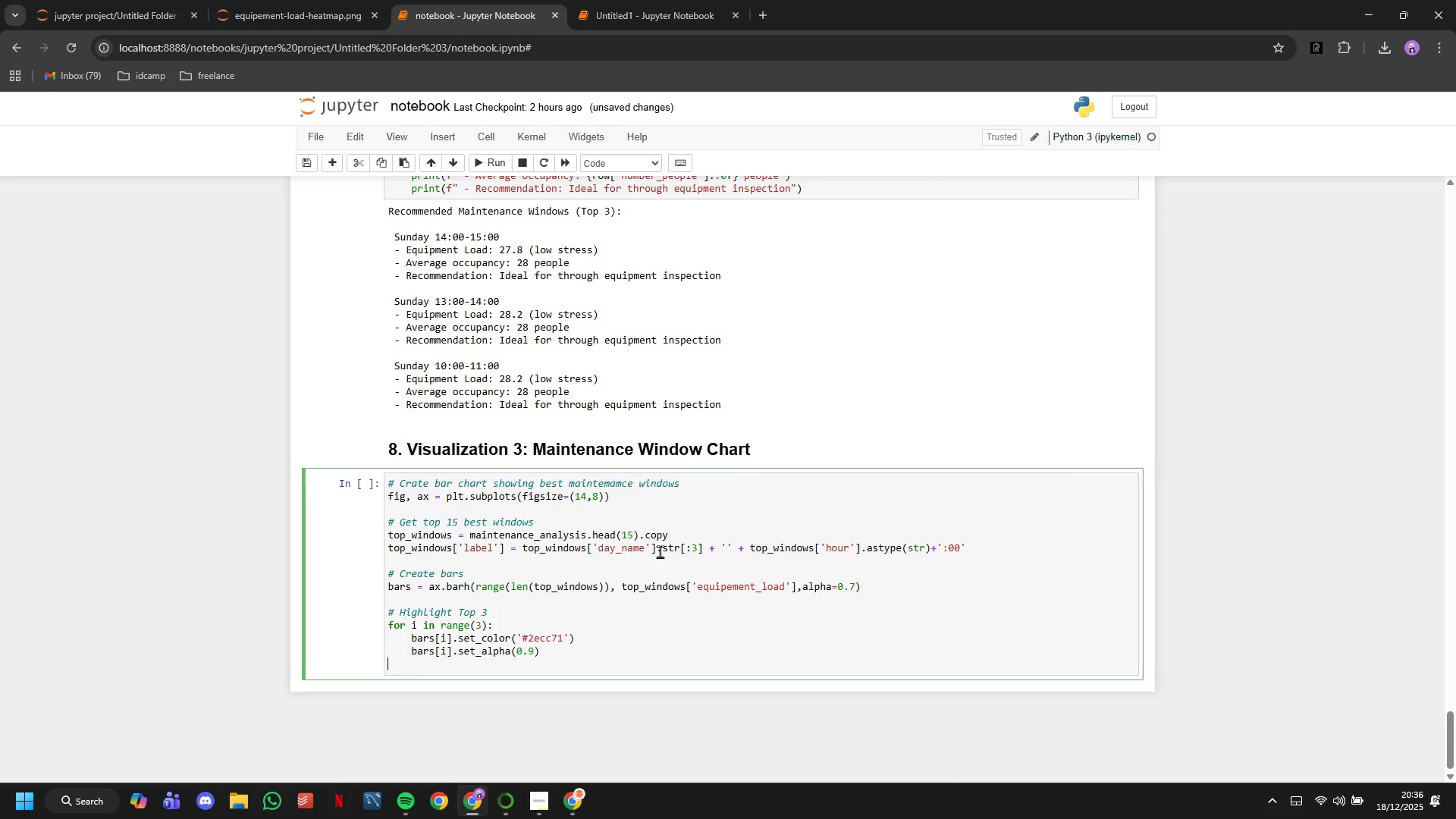 
key(Enter)
 